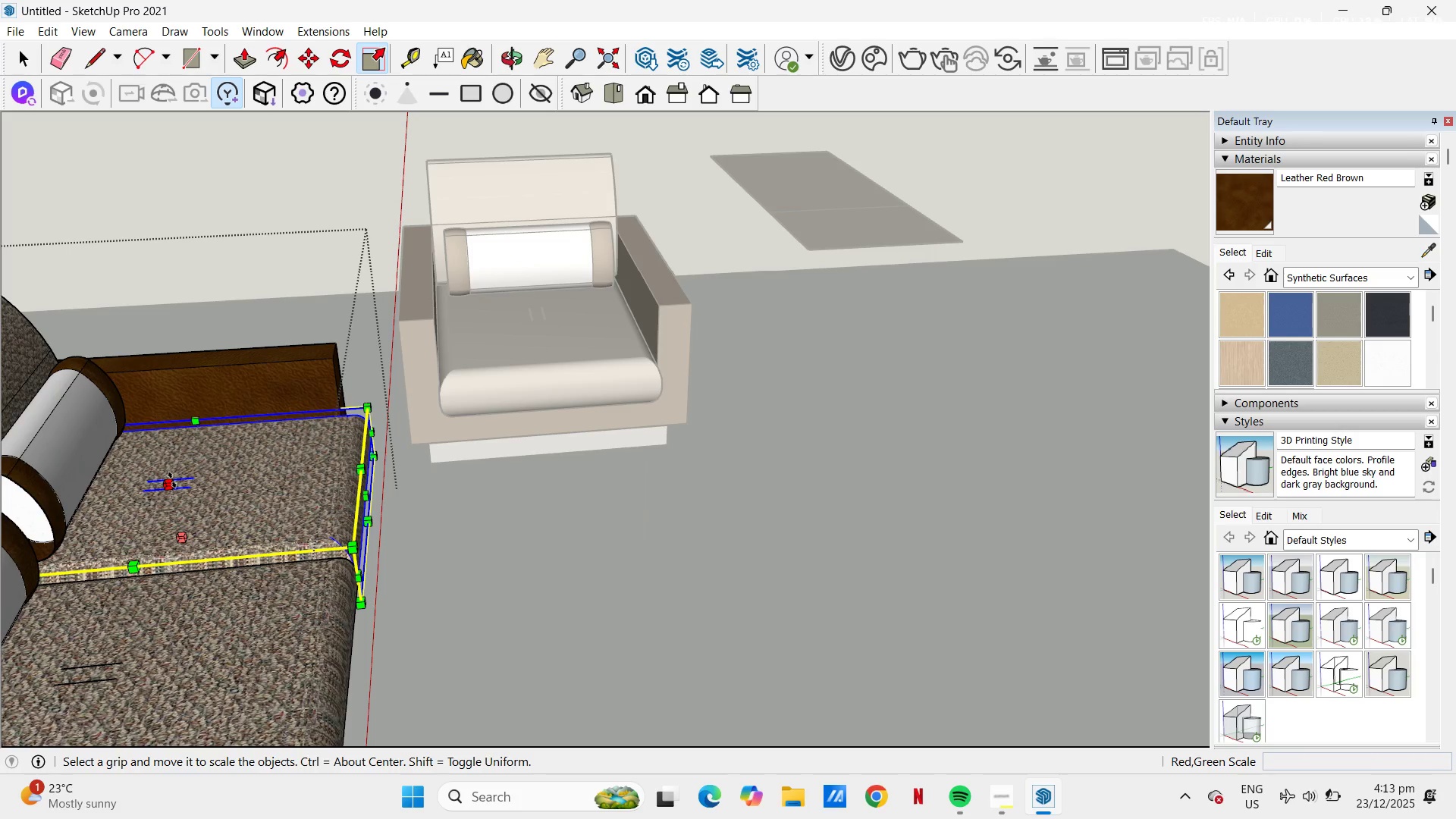 
left_click([173, 480])
 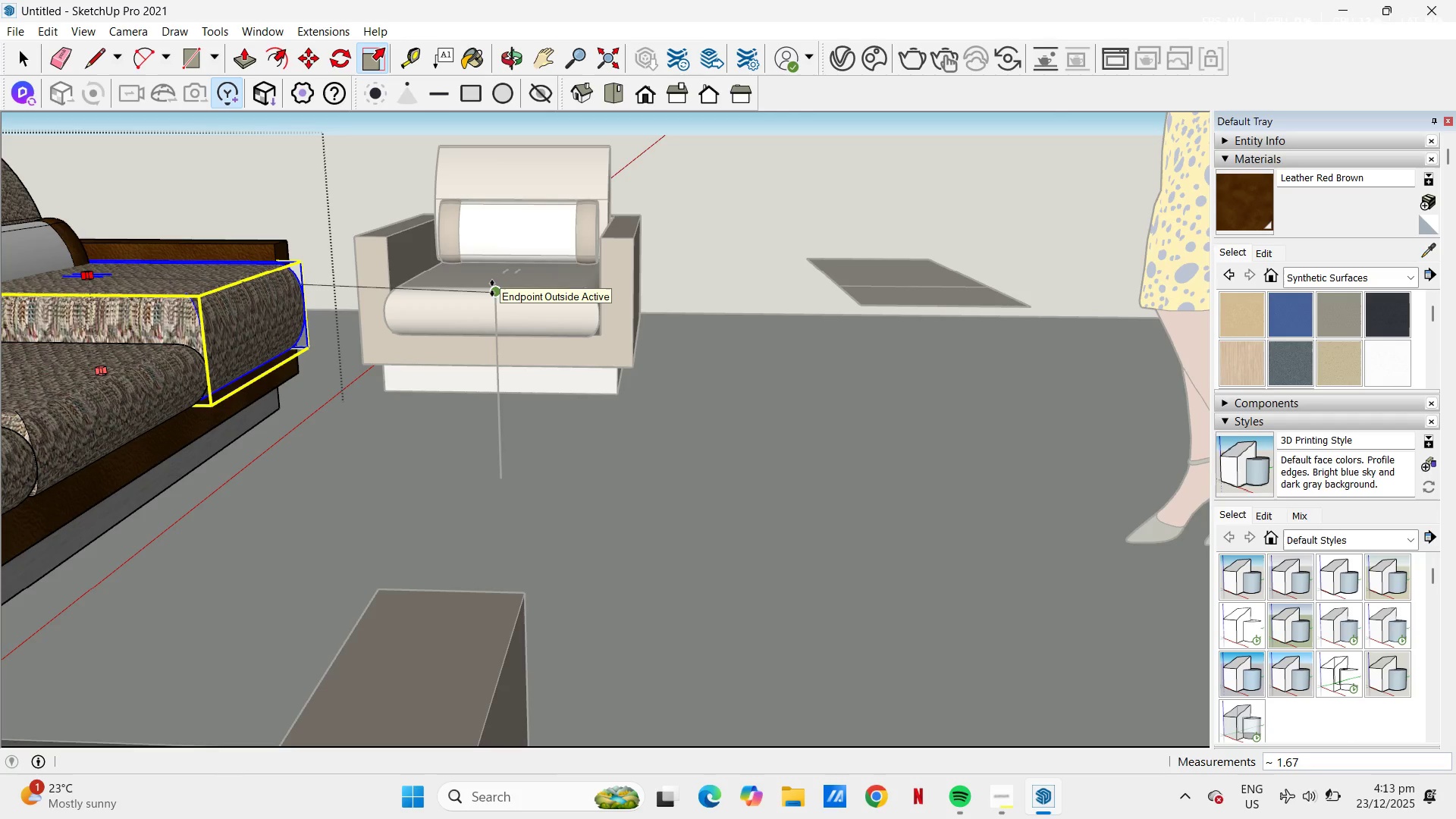 
wait(12.19)
 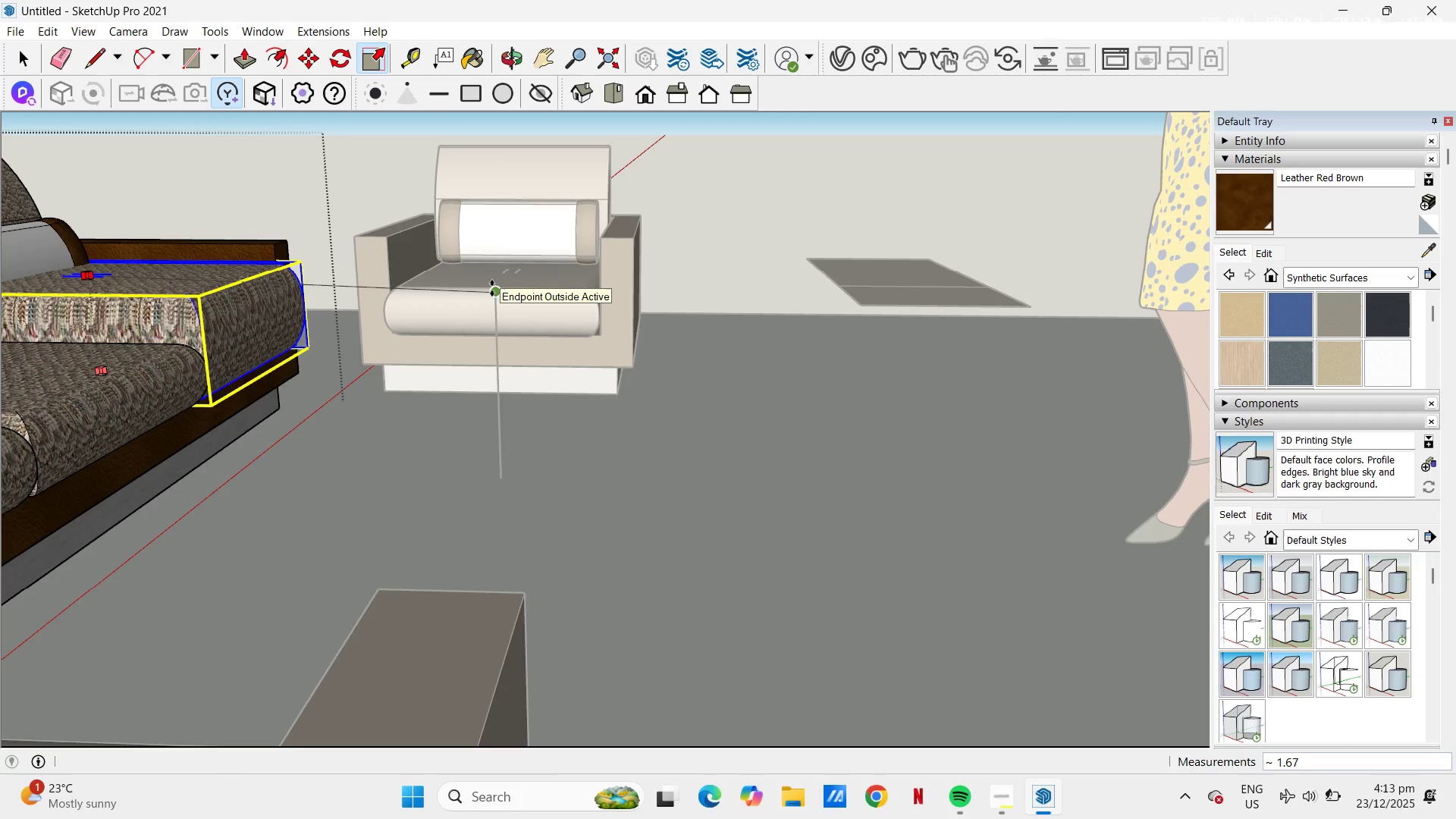 
key(Escape)
 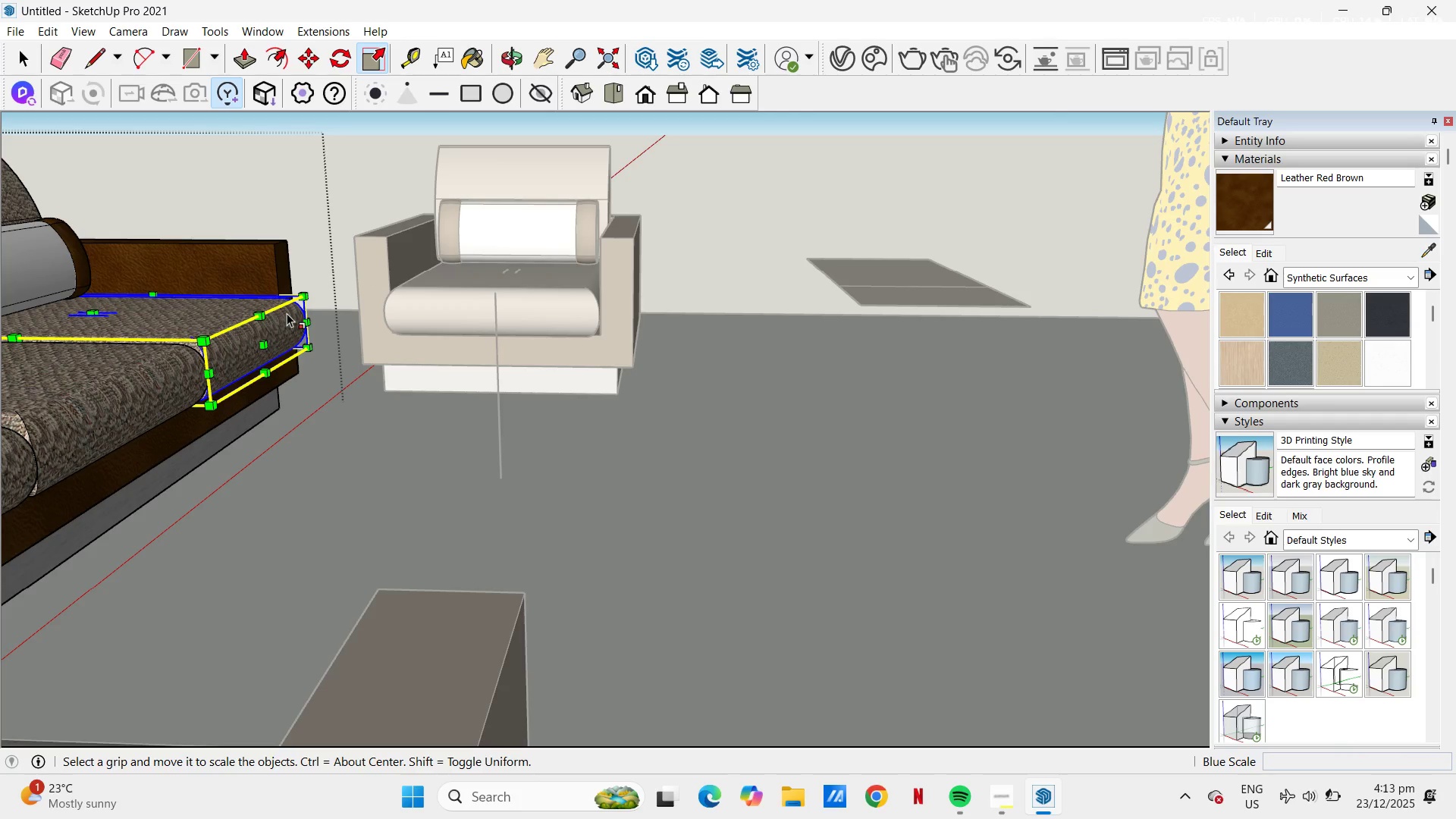 
key(M)
 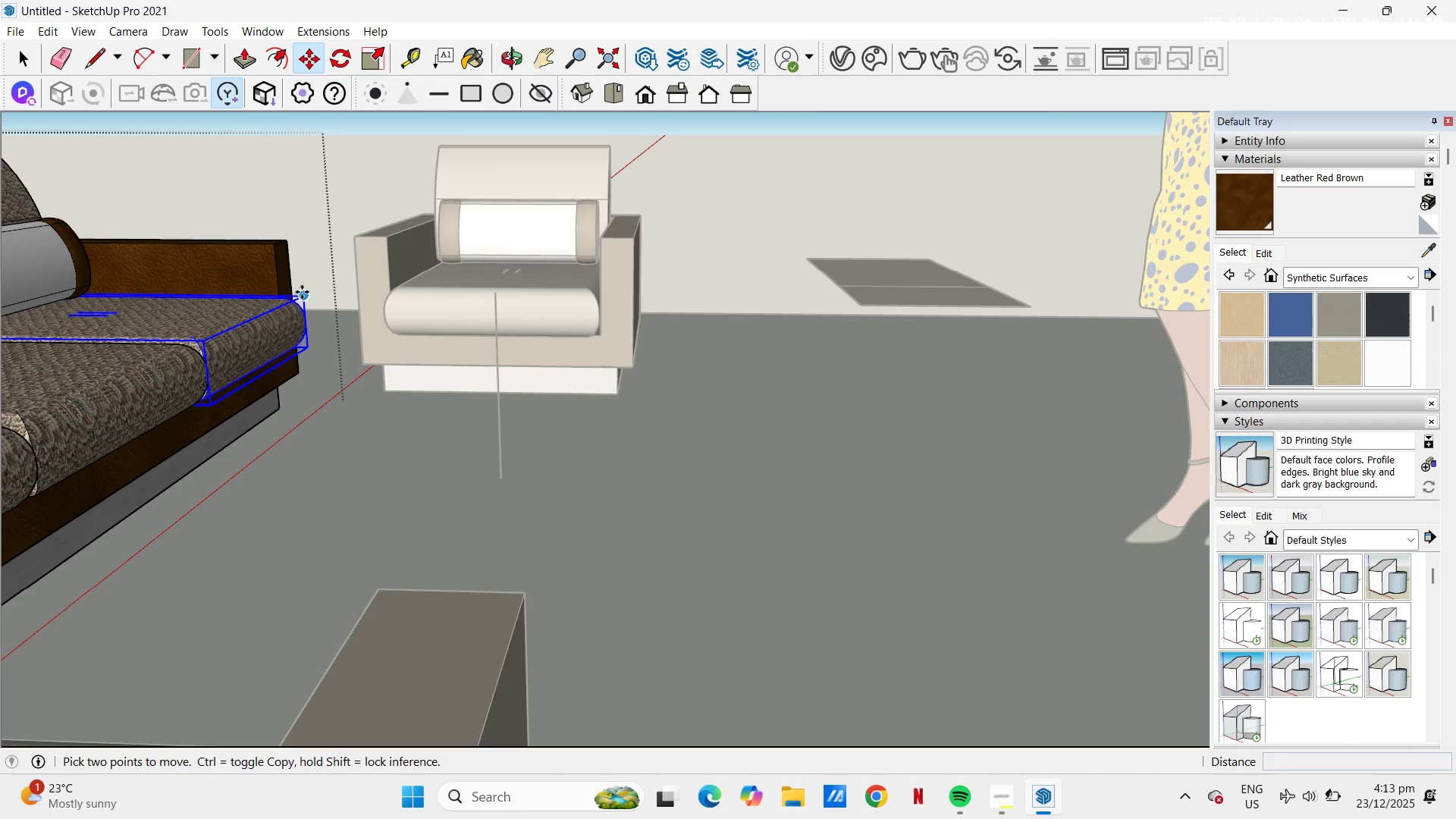 
left_click([303, 291])
 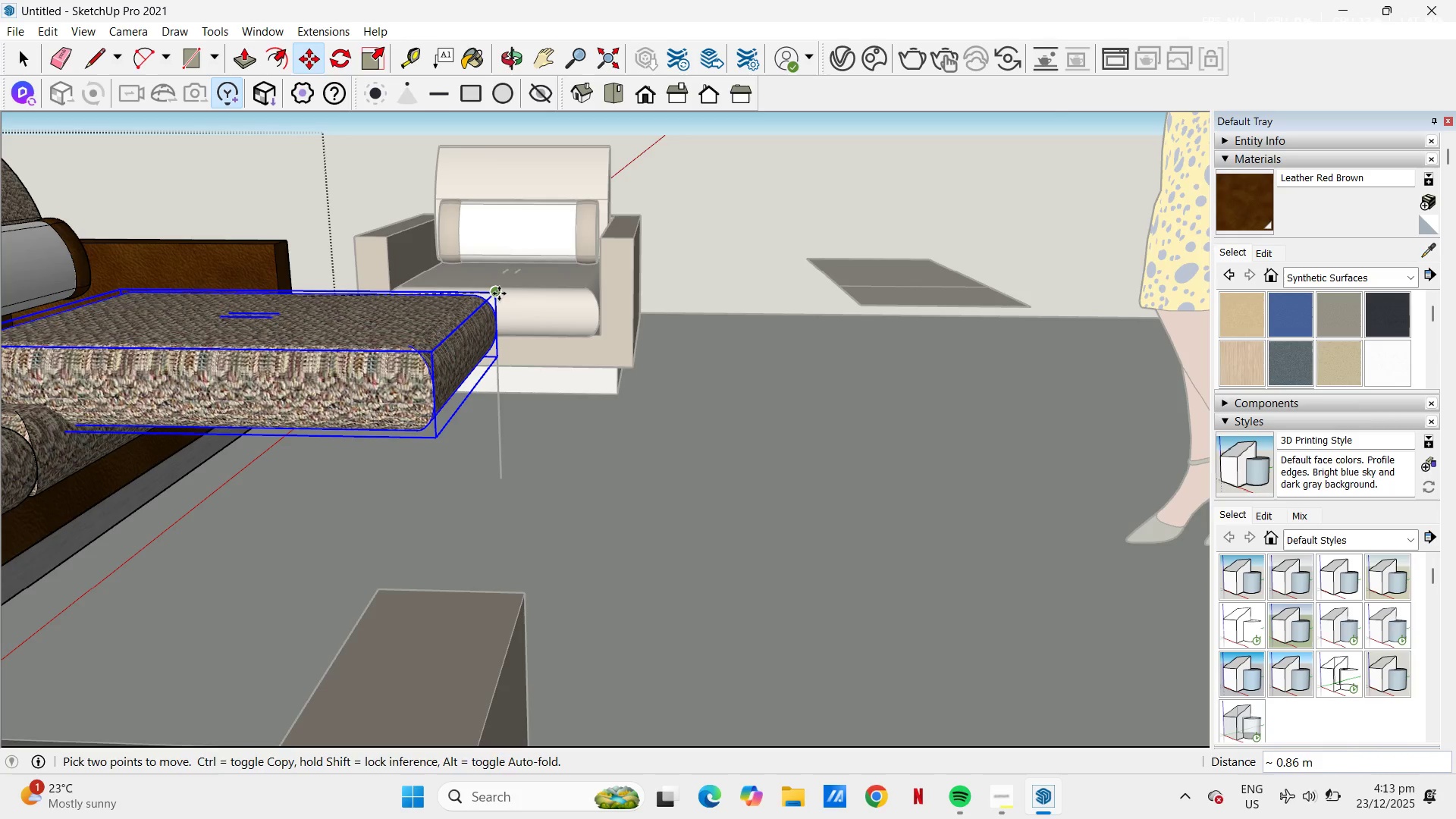 
wait(6.11)
 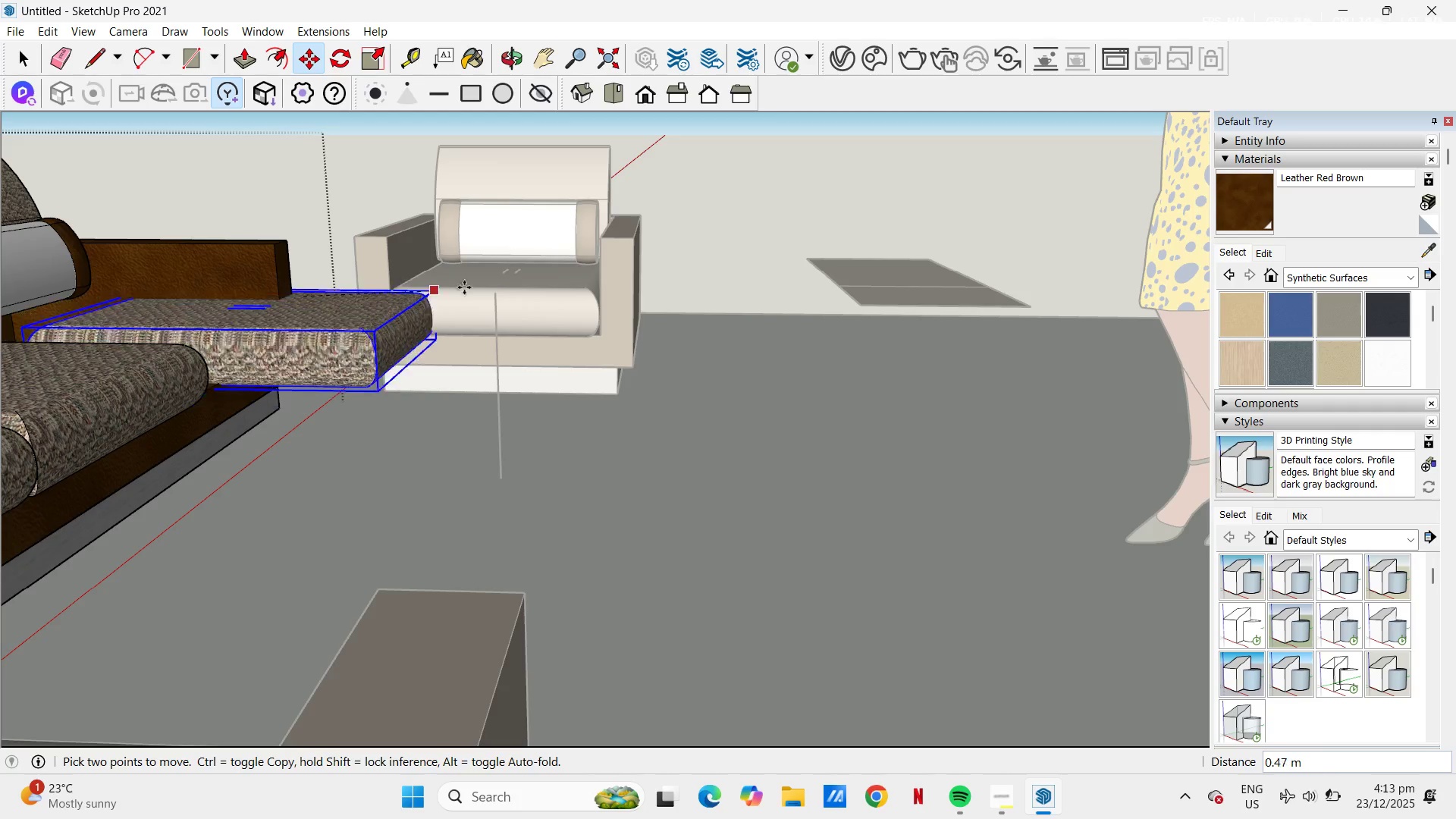 
scroll: coordinate [257, 414], scroll_direction: down, amount: 5.0
 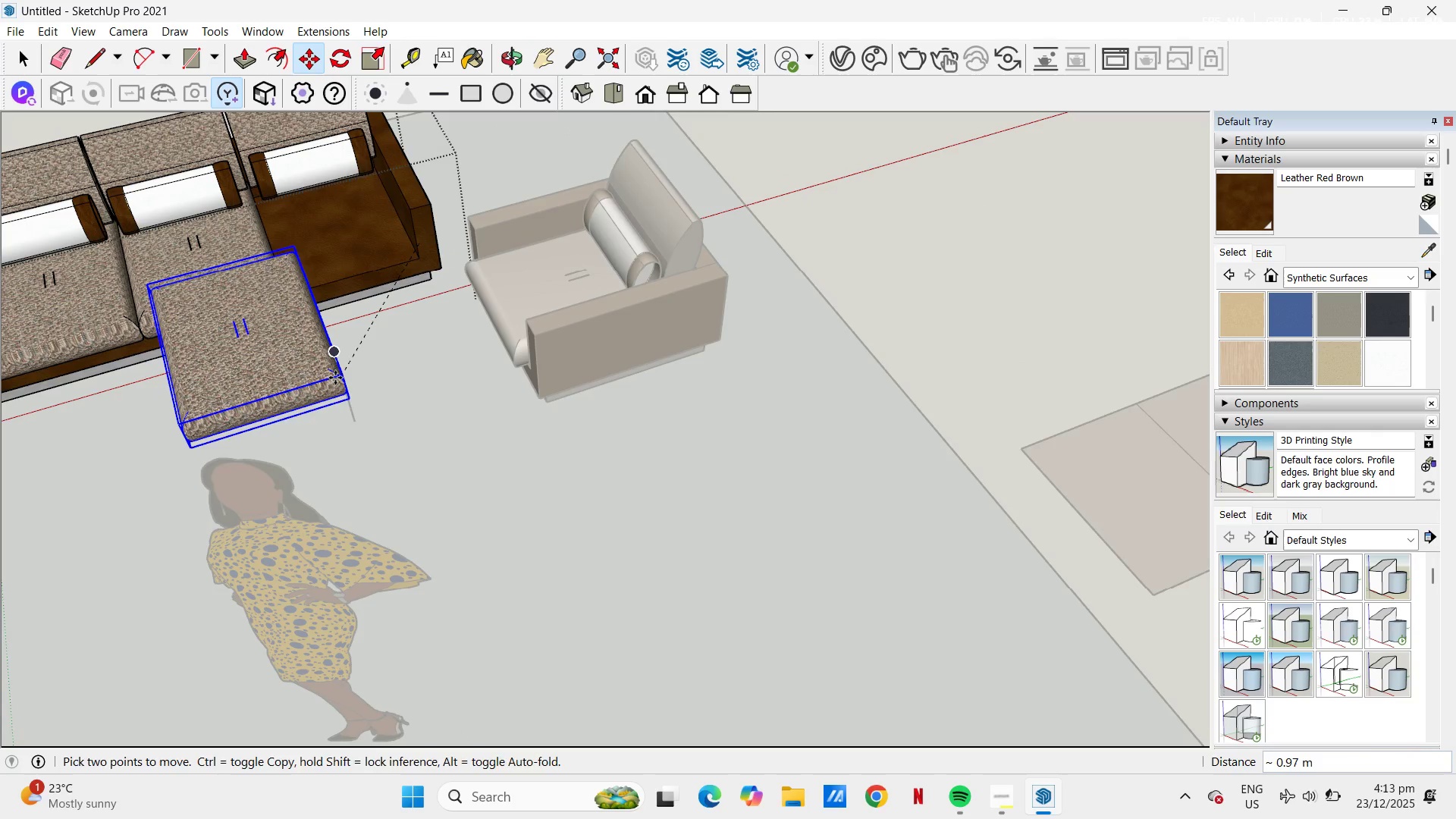 
key(Control+ControlLeft)
 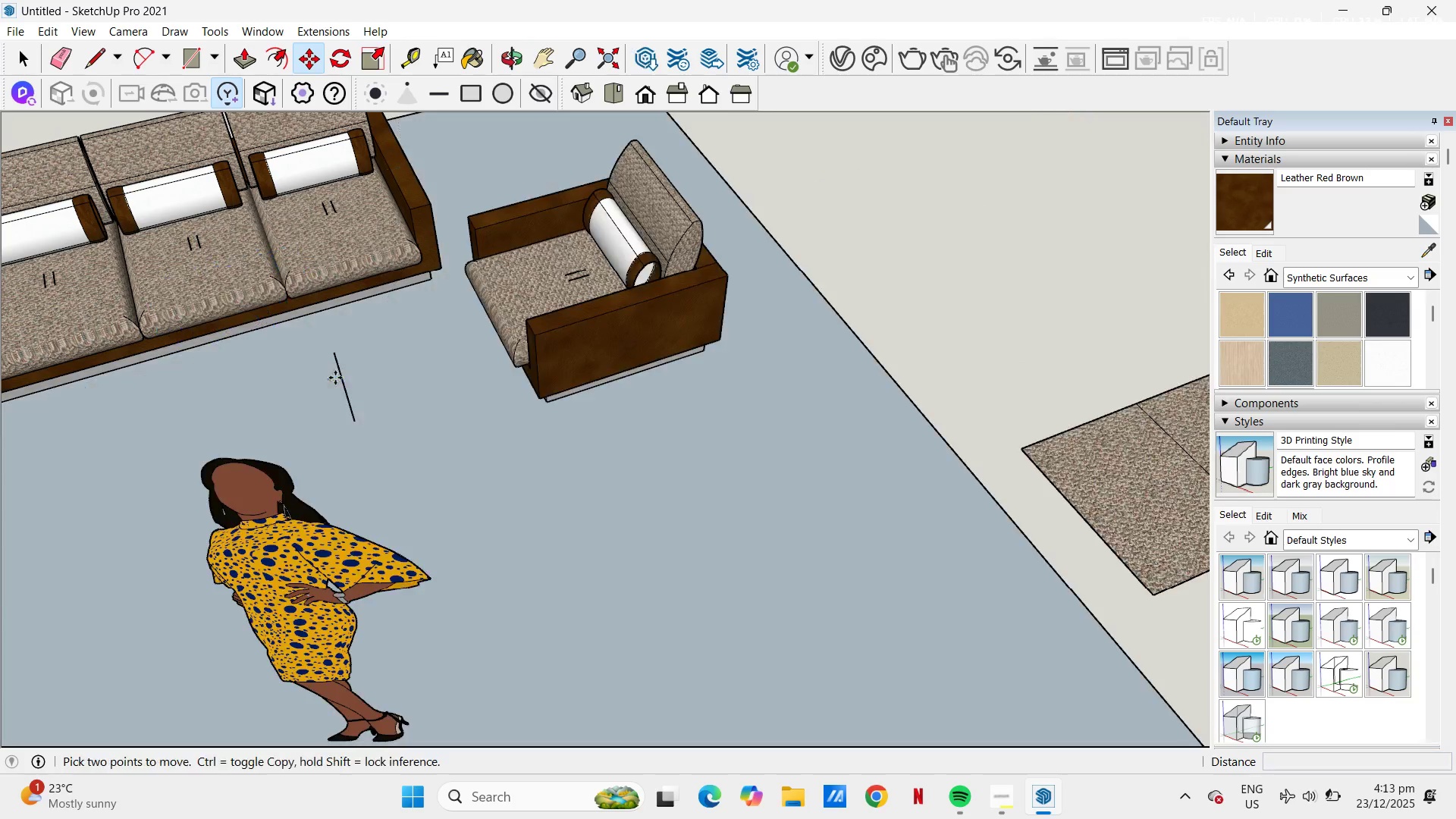 
key(Control+Z)
 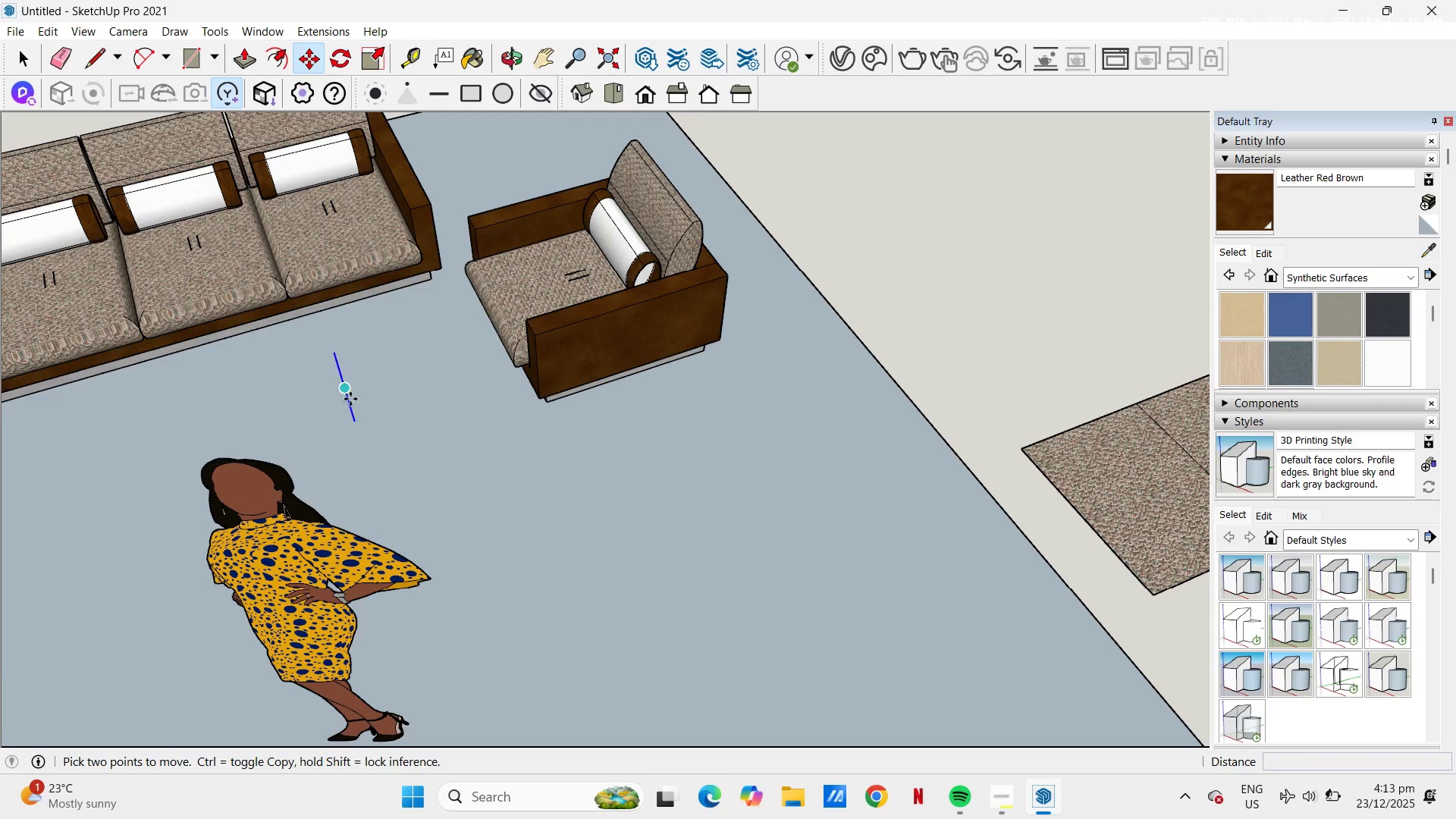 
type(el)
 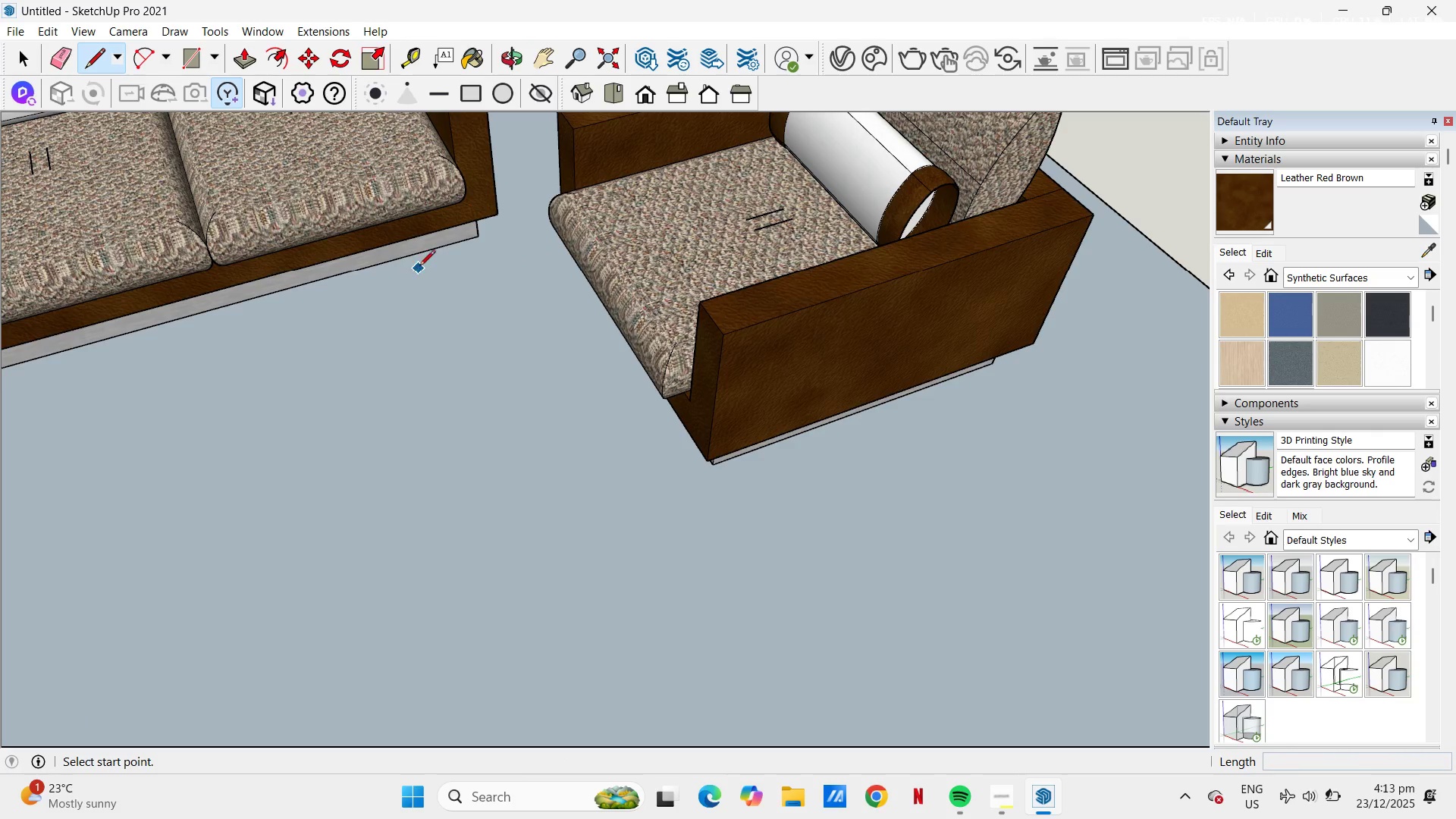 
left_click_drag(start_coordinate=[340, 391], to_coordinate=[352, 390])
 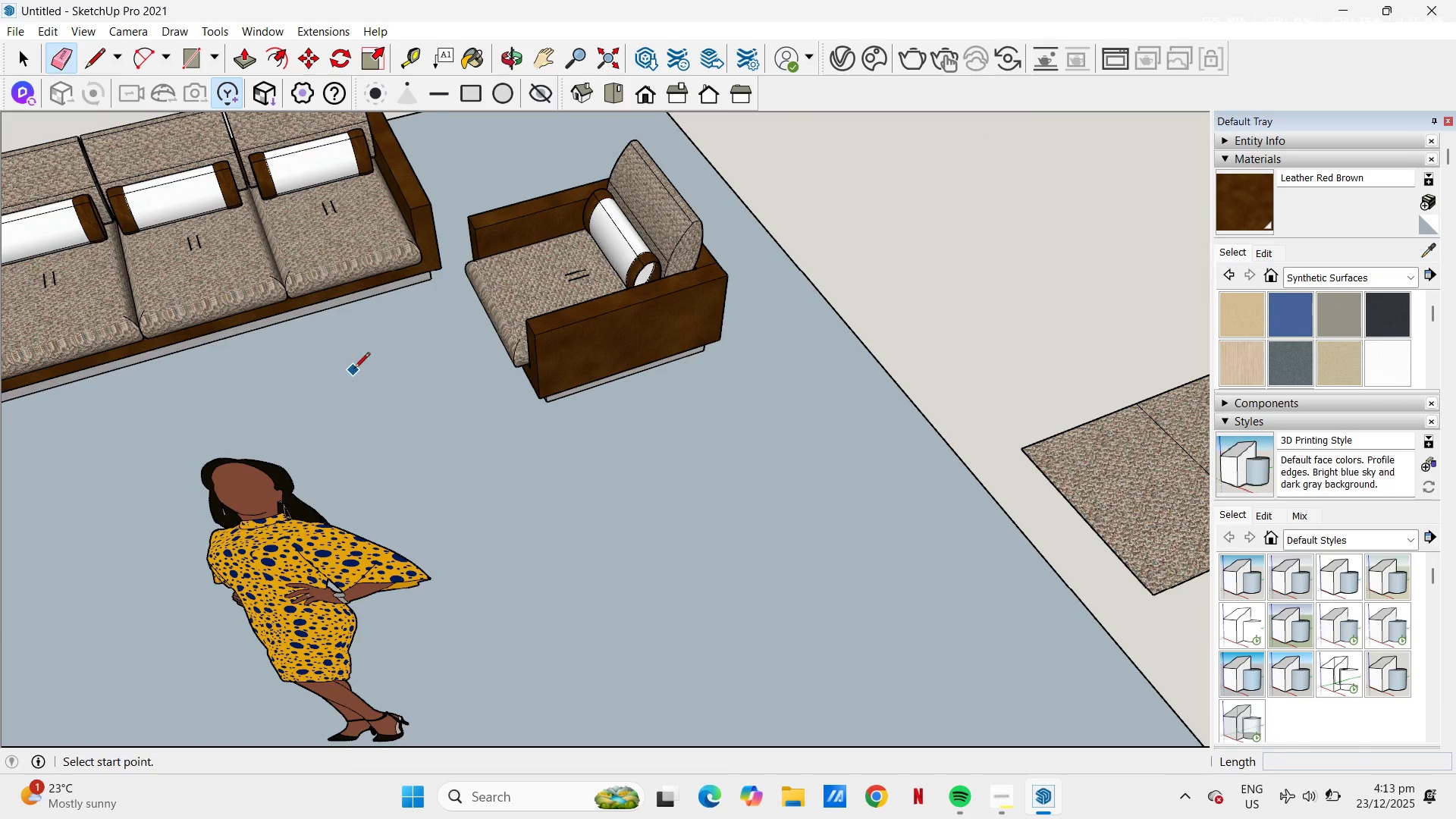 
scroll: coordinate [479, 267], scroll_direction: up, amount: 7.0
 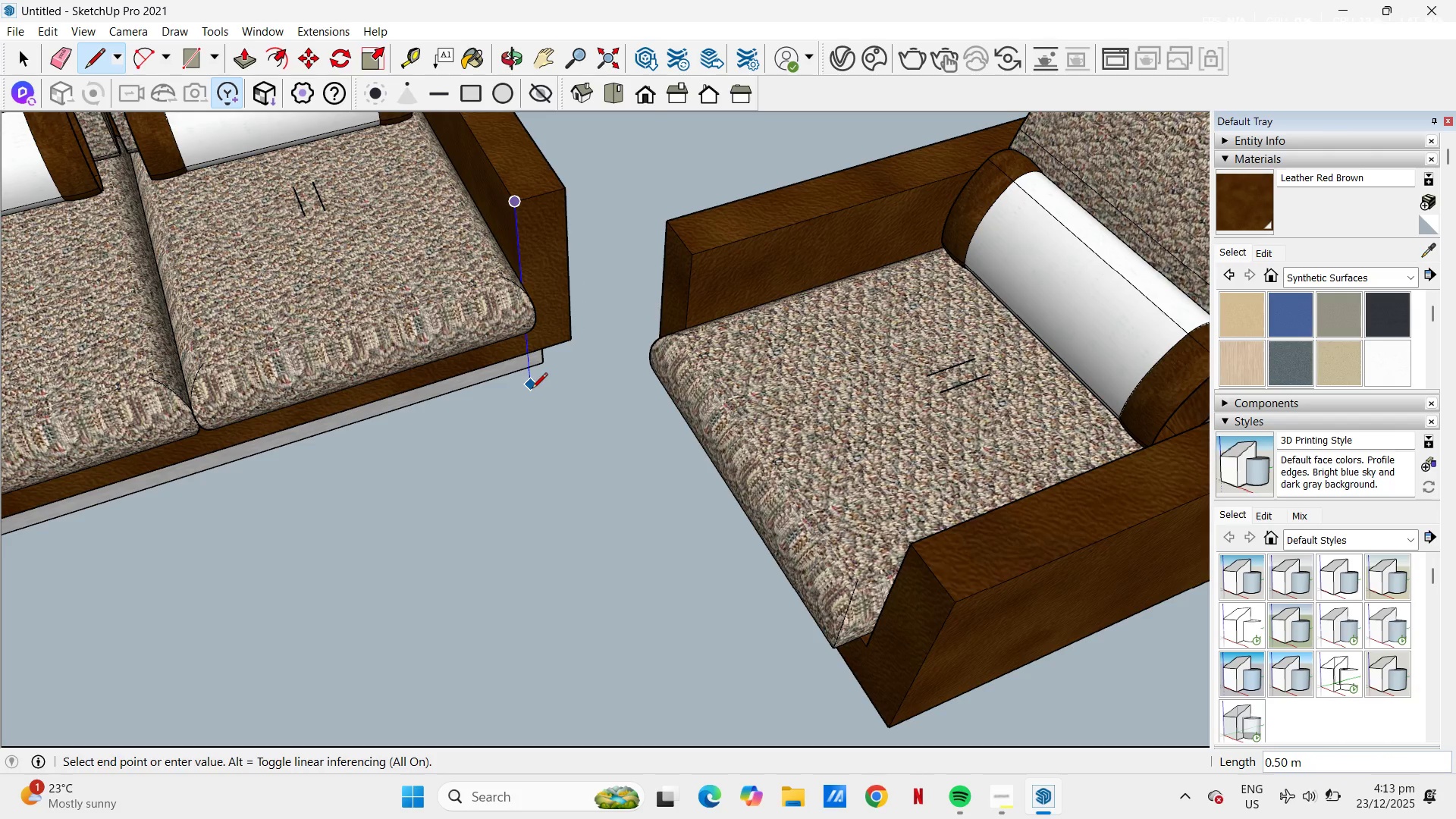 
wait(7.94)
 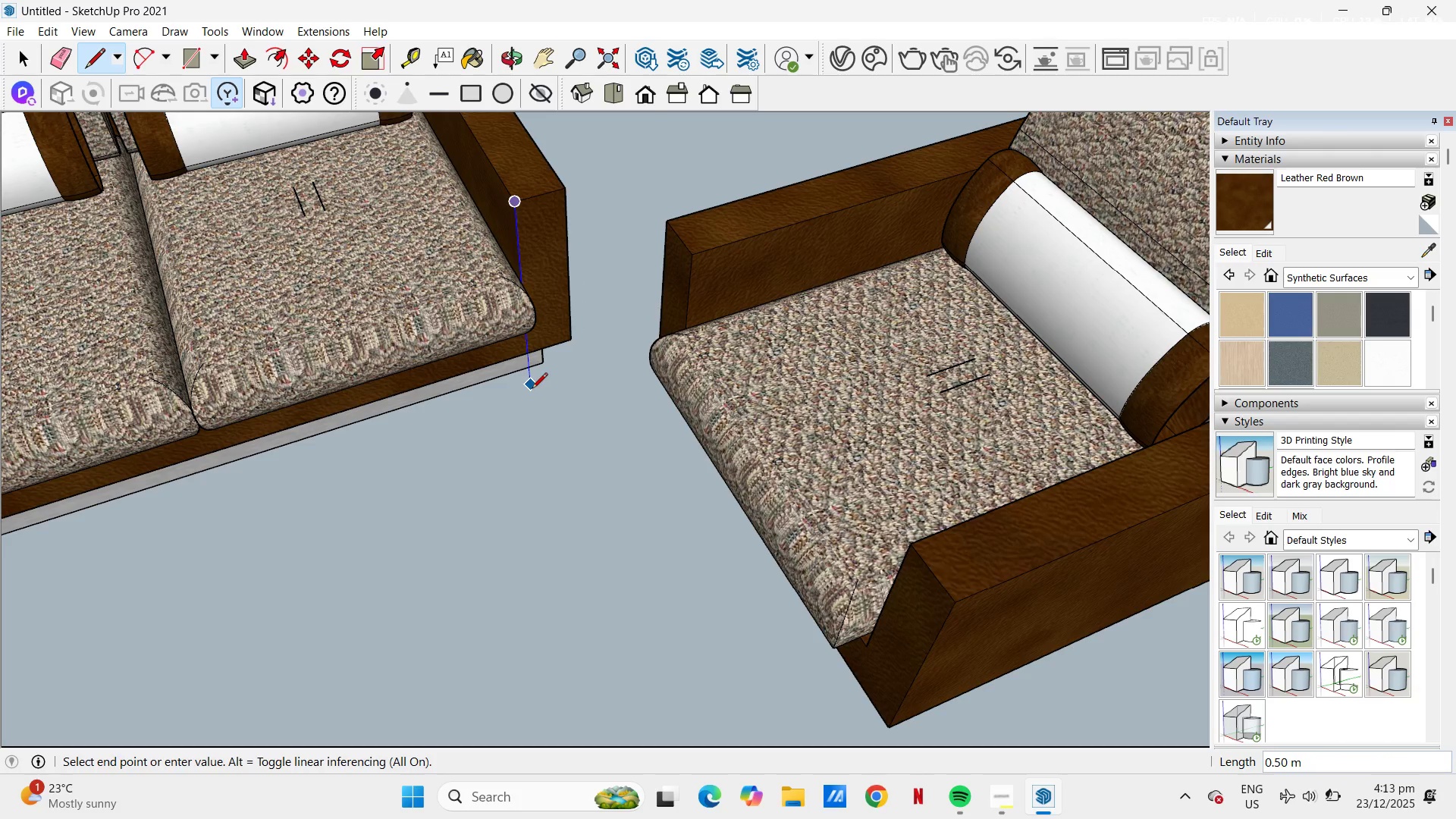 
key(H)
 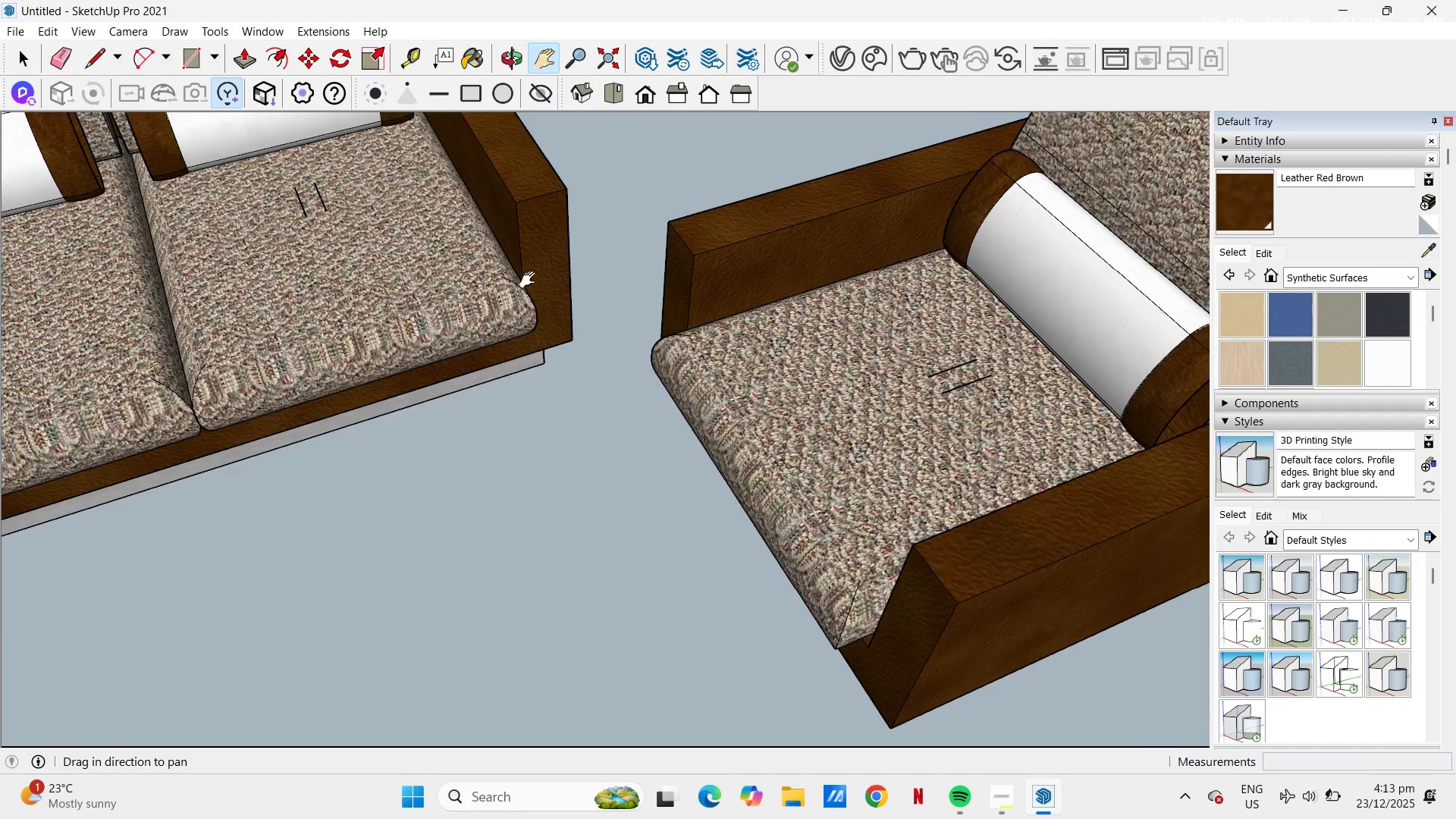 
left_click_drag(start_coordinate=[527, 278], to_coordinate=[748, 417])
 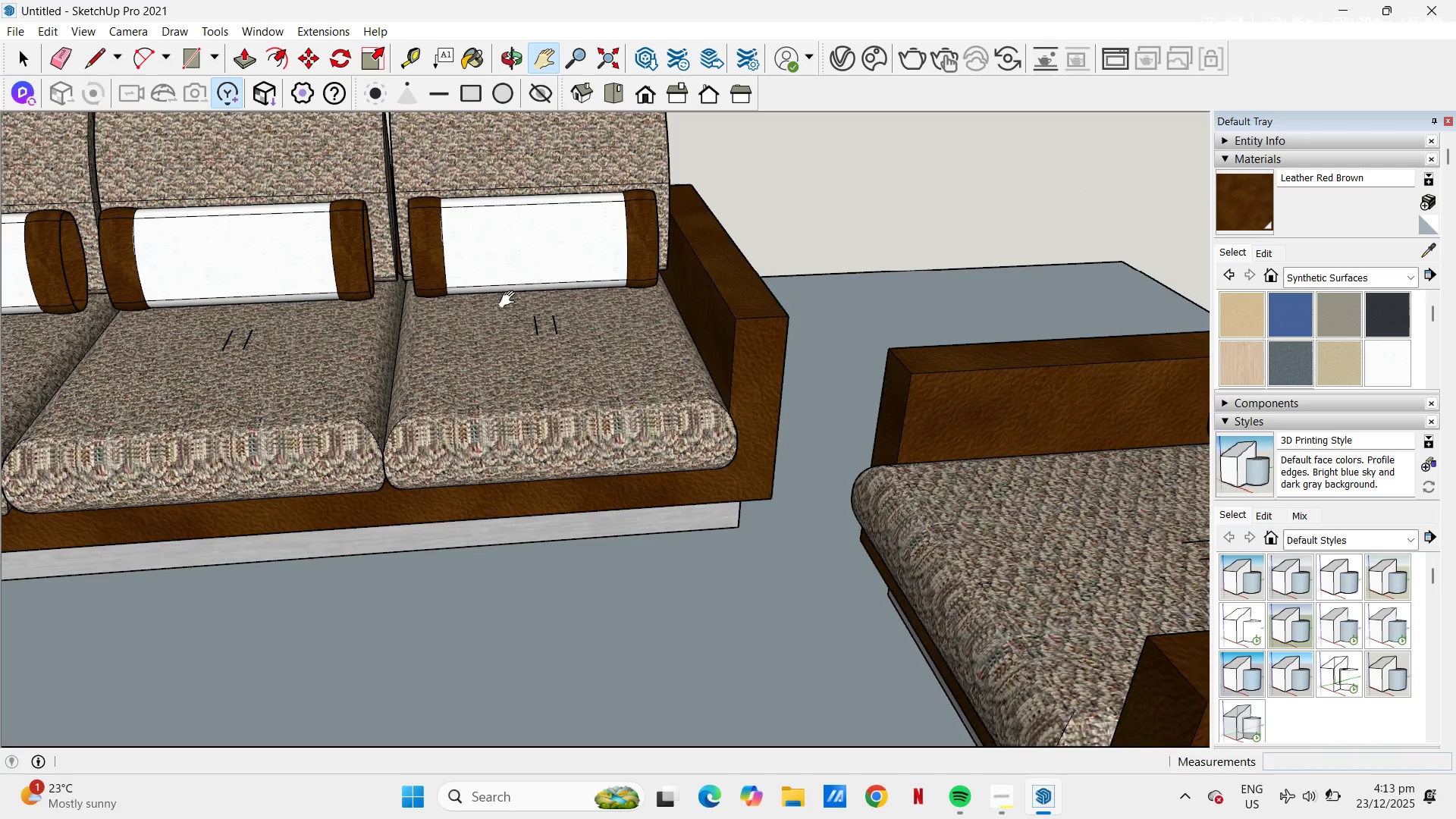 
left_click_drag(start_coordinate=[559, 302], to_coordinate=[830, 437])
 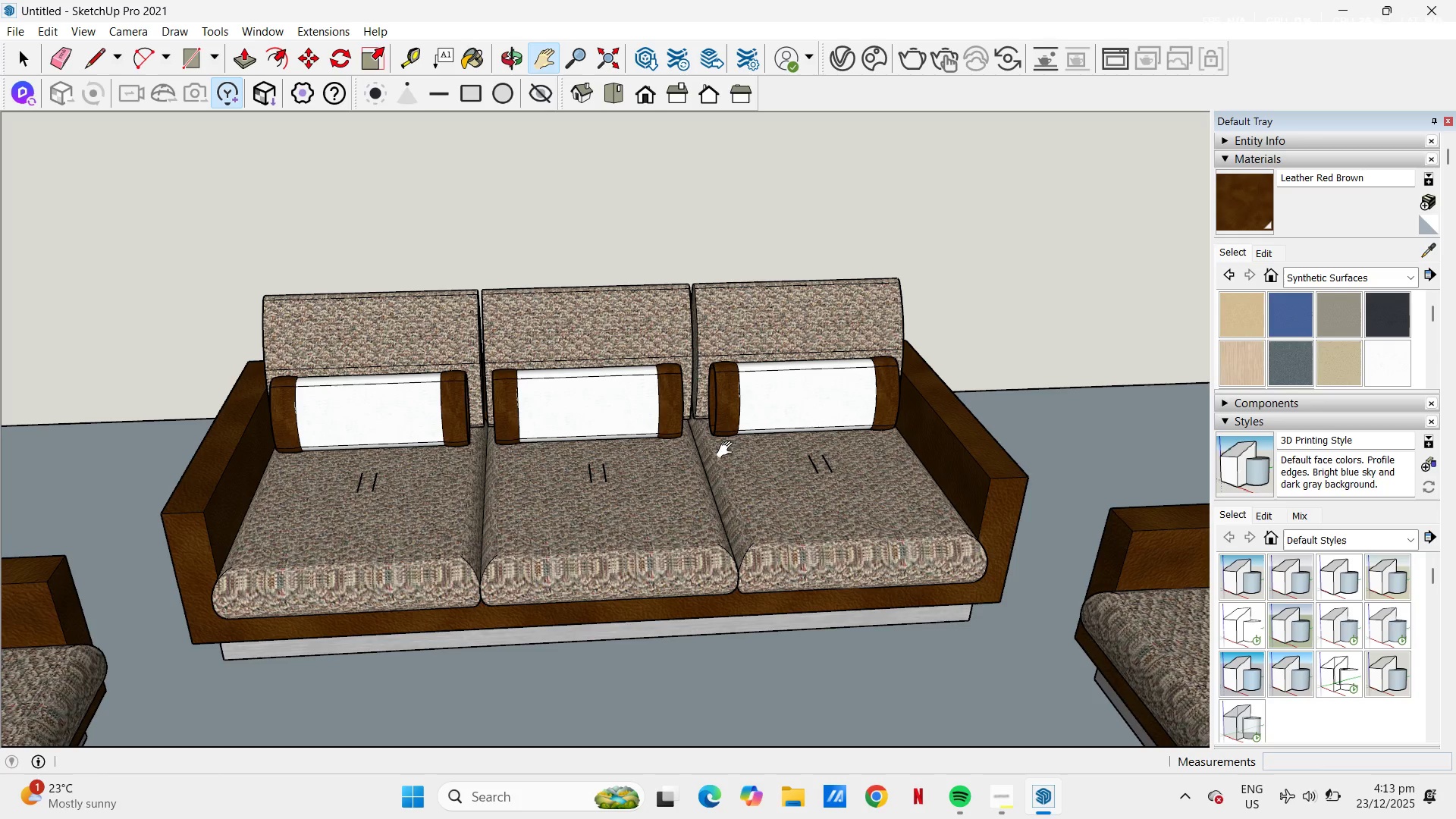 
scroll: coordinate [510, 300], scroll_direction: down, amount: 3.0
 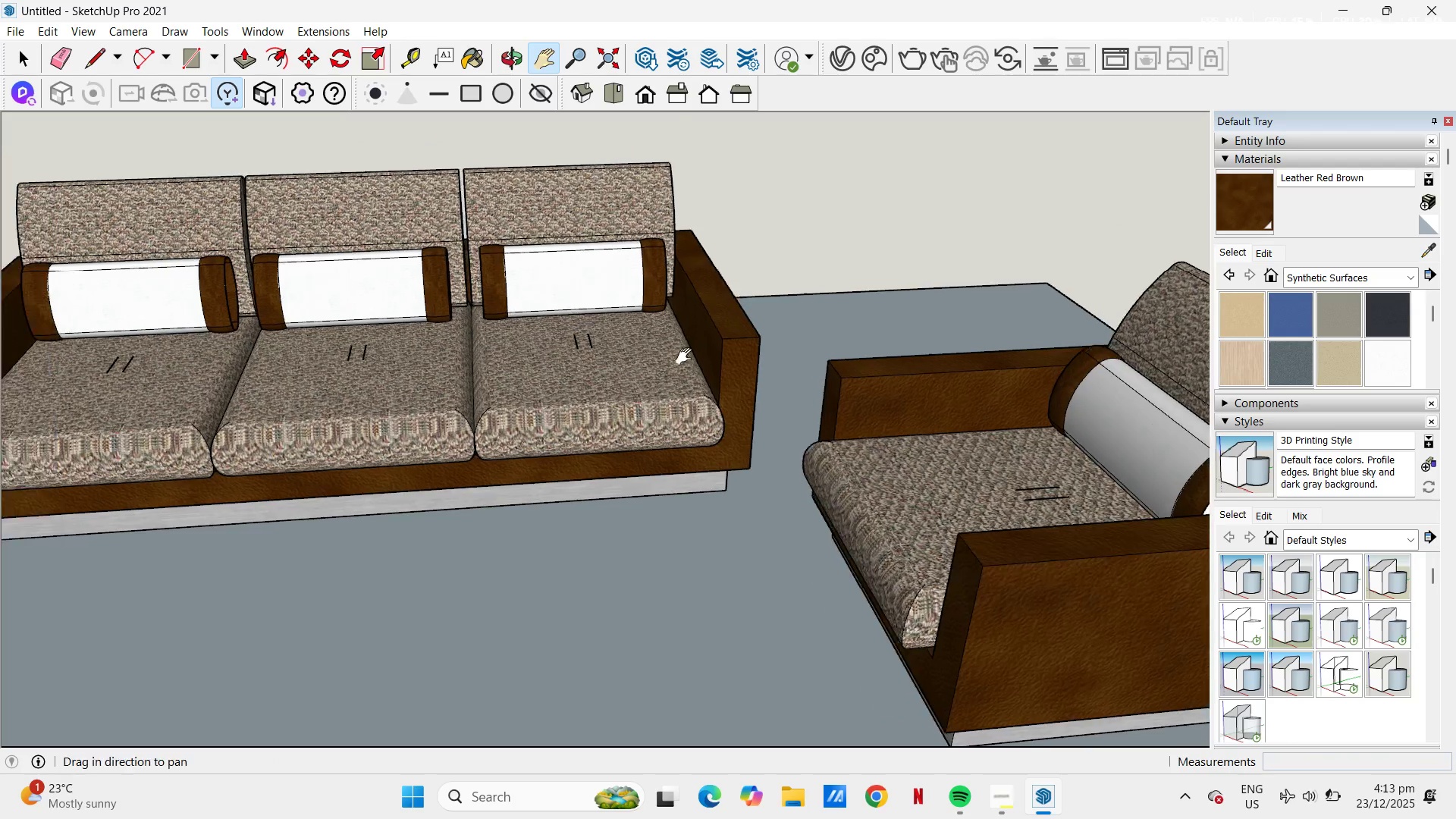 
key(Space)
 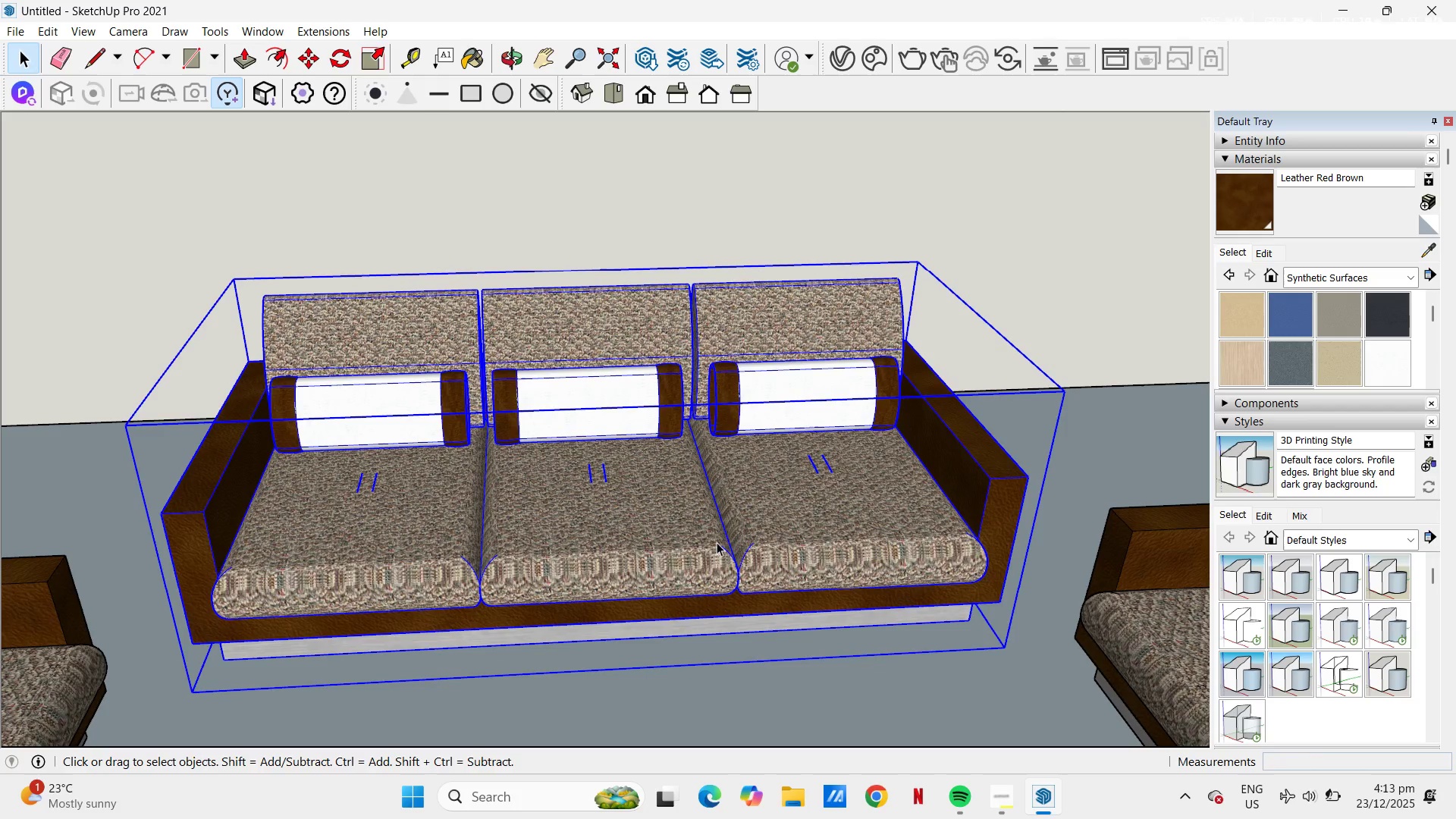 
key(Control+ControlLeft)
 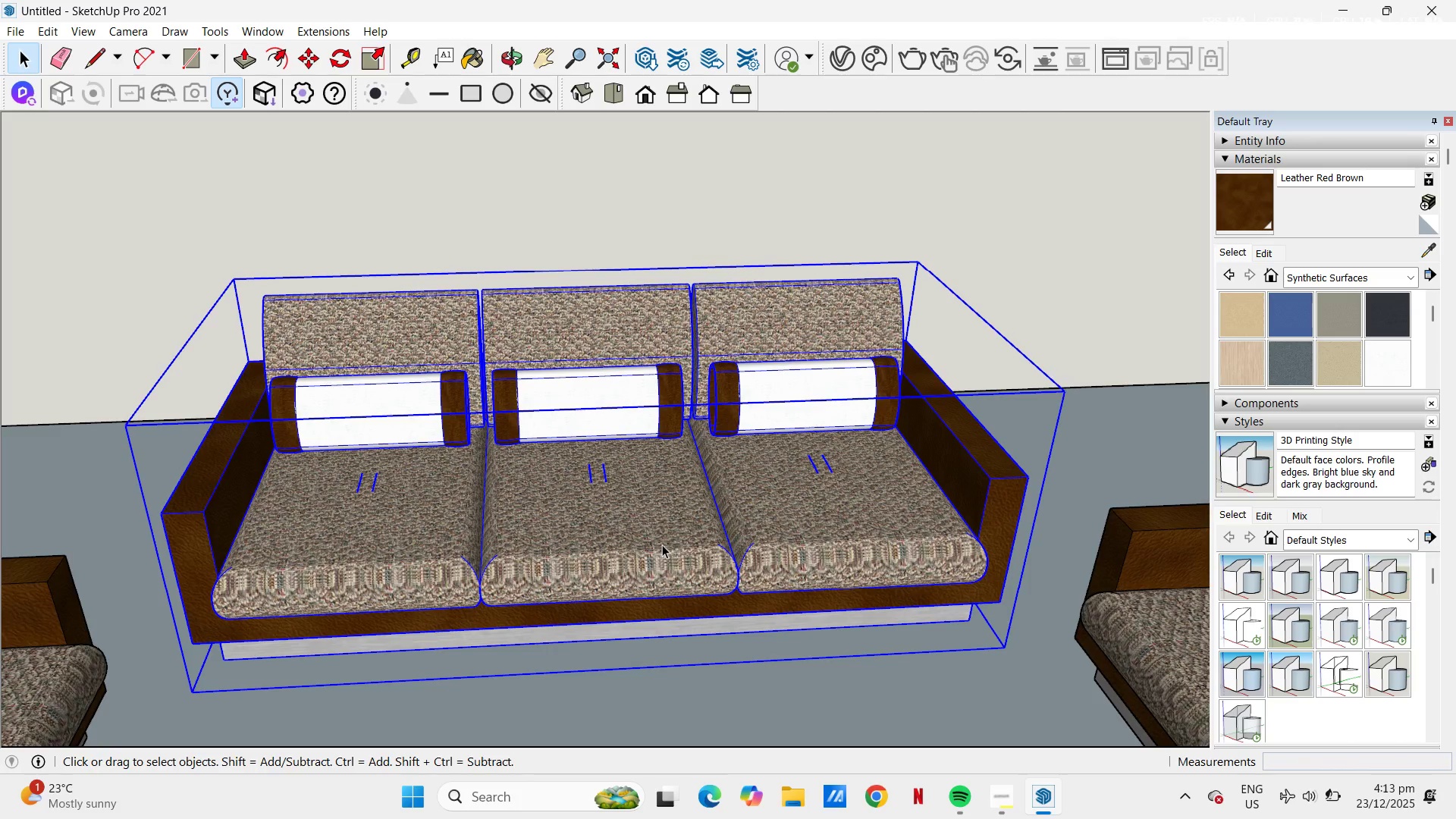 
double_click([662, 544])
 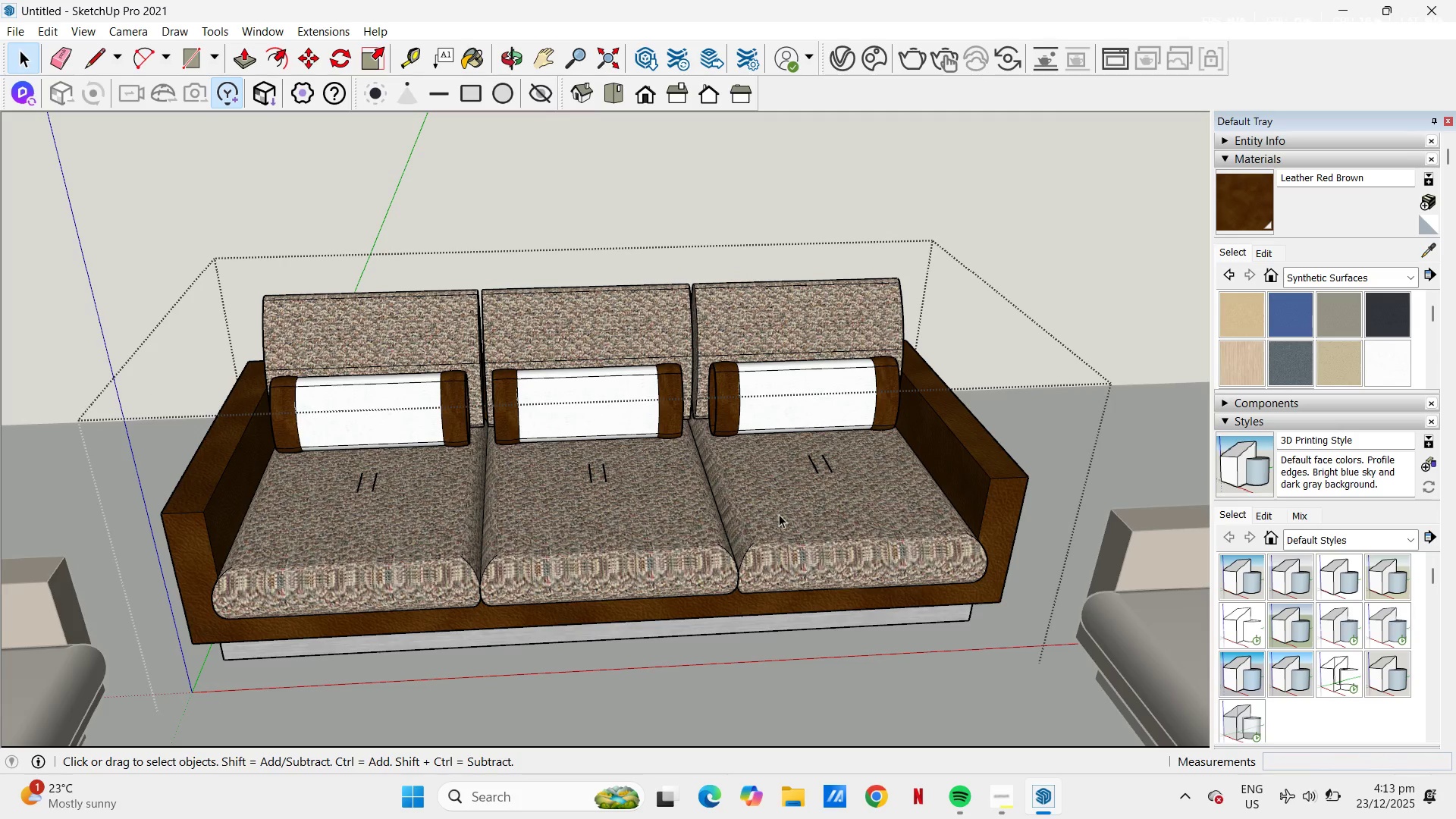 
triple_click([779, 514])
 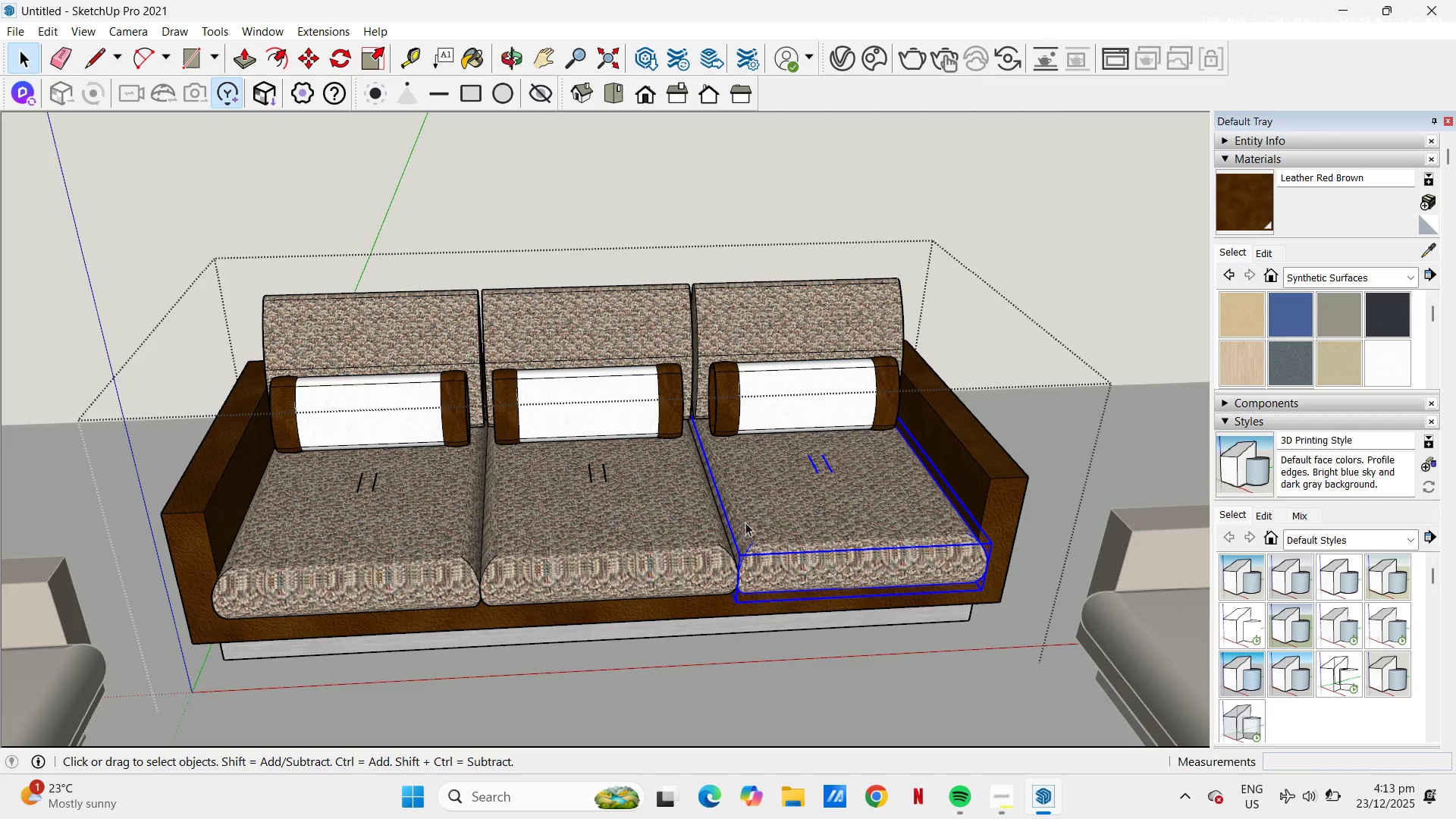 
hold_key(key=ControlLeft, duration=0.38)
 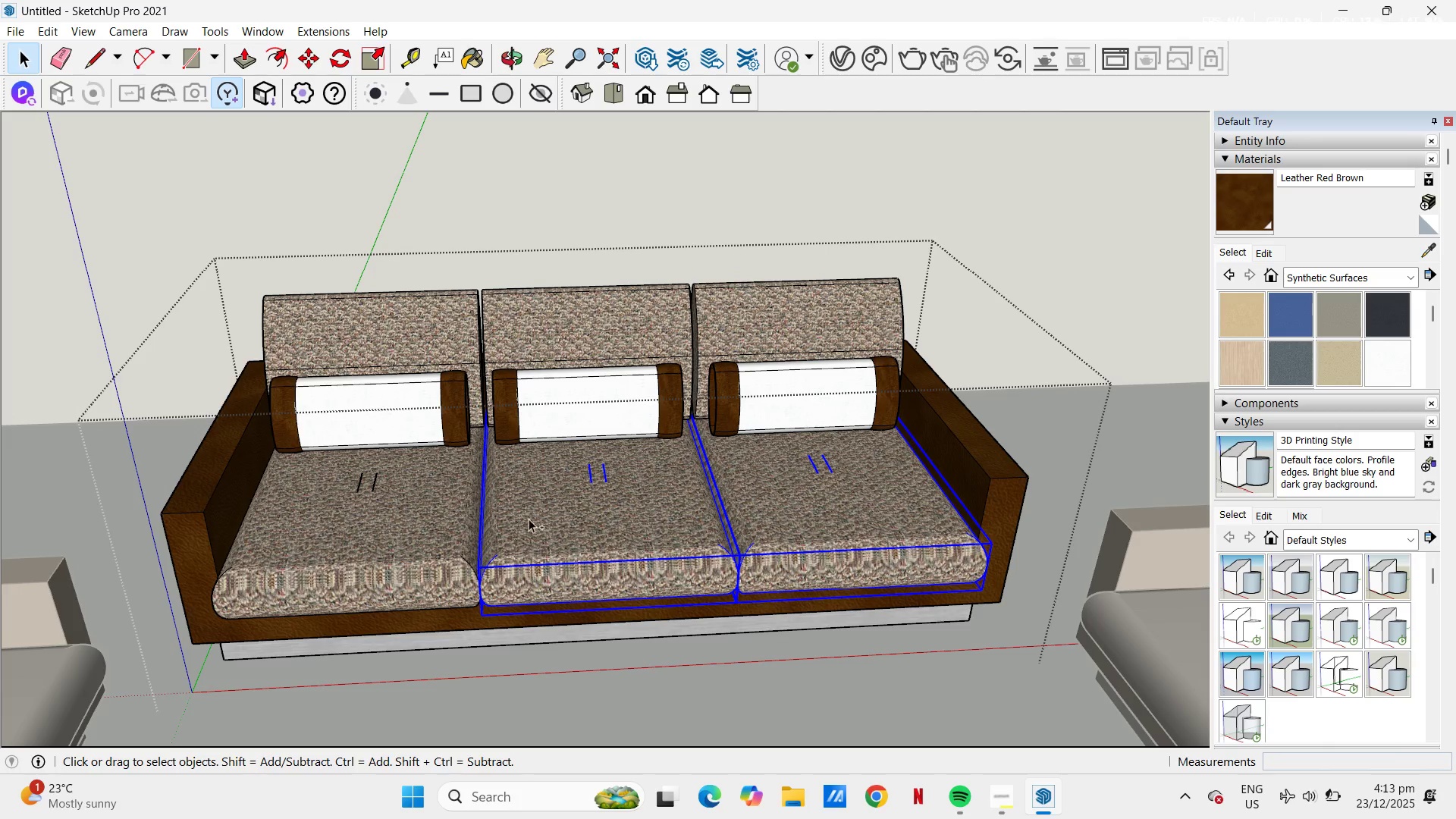 
hold_key(key=ControlLeft, duration=4.78)
left_click([798, 325])
 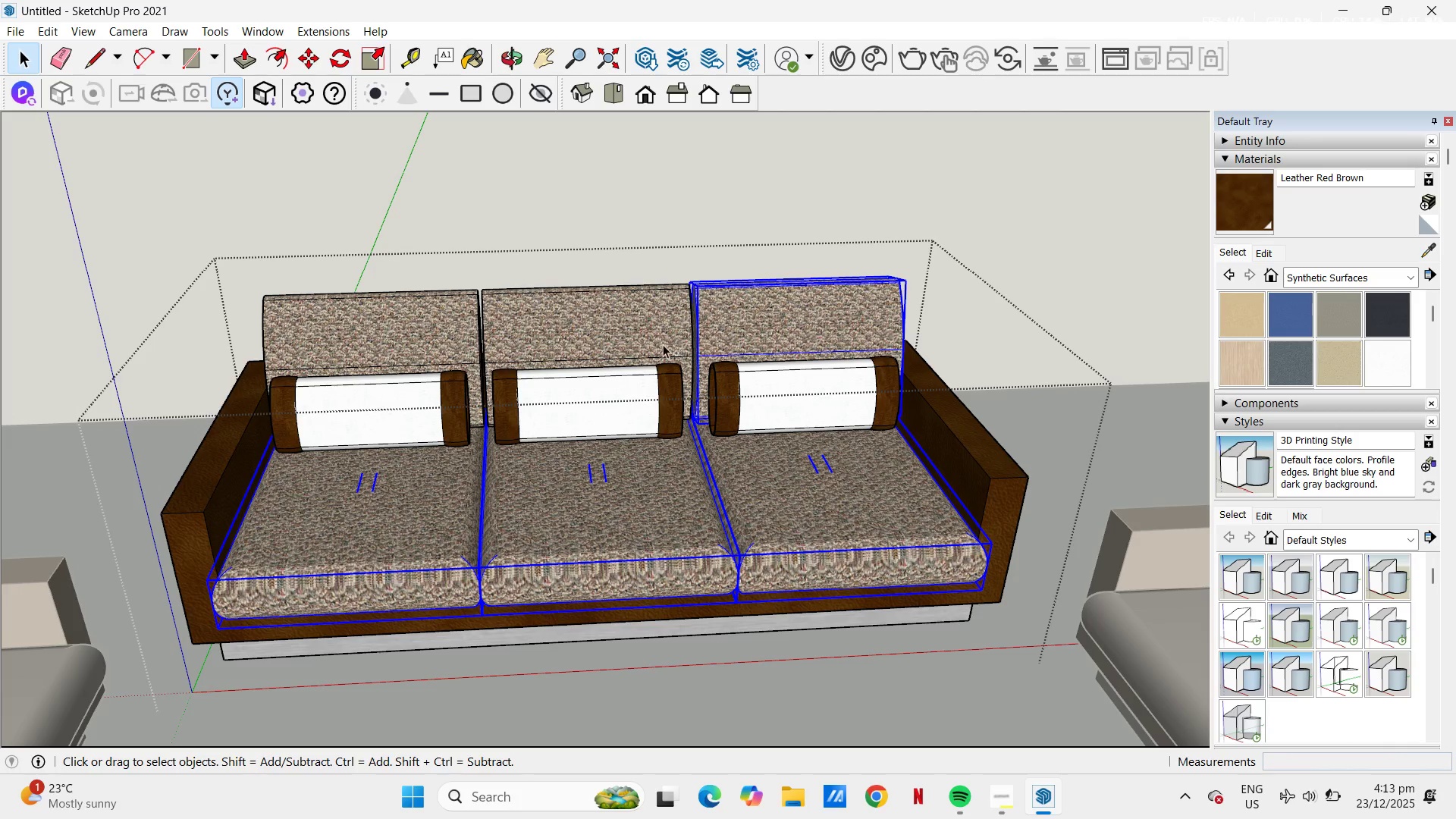 
left_click([663, 344])
 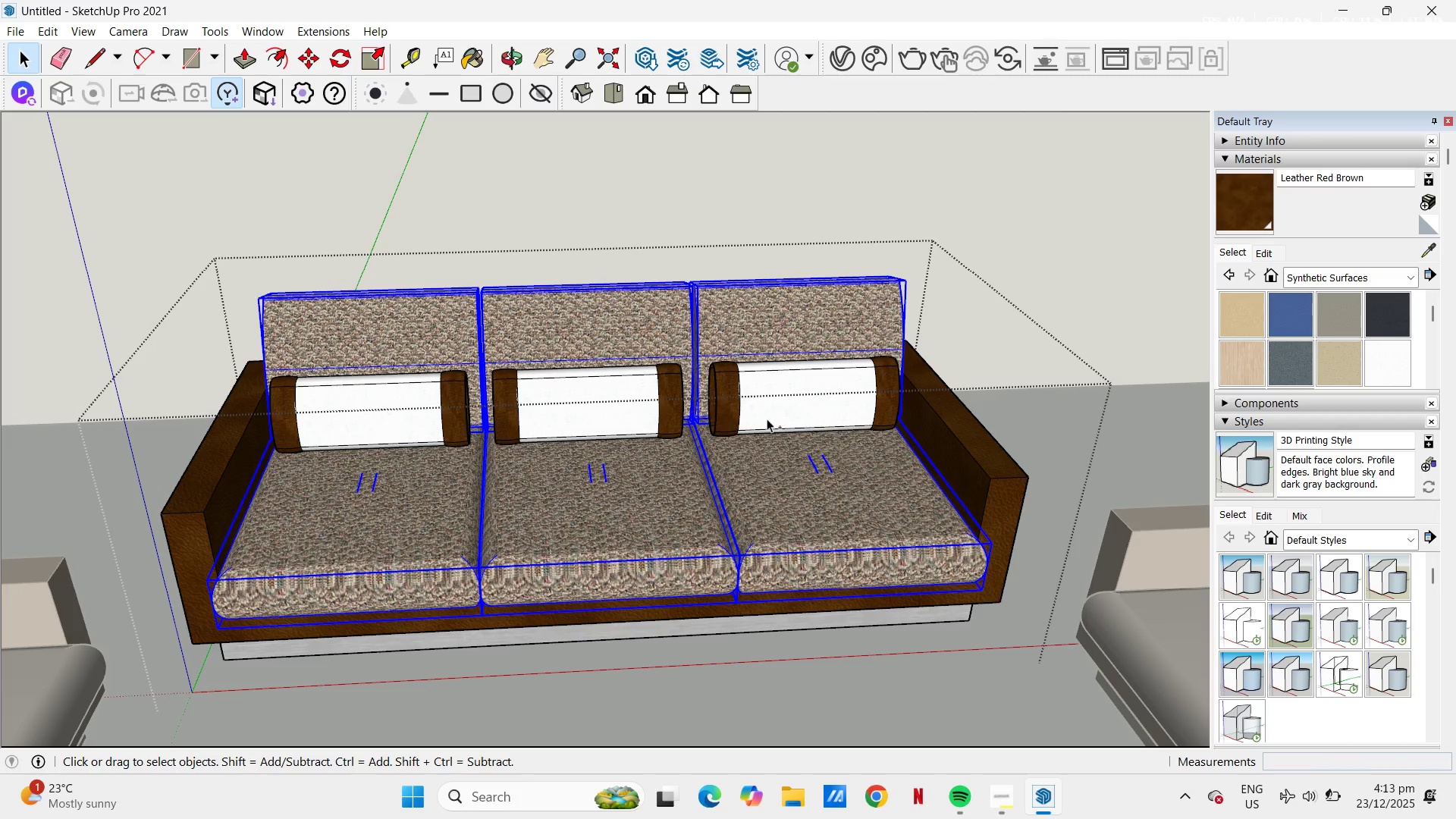 
left_click_drag(start_coordinate=[817, 412], to_coordinate=[805, 412])
 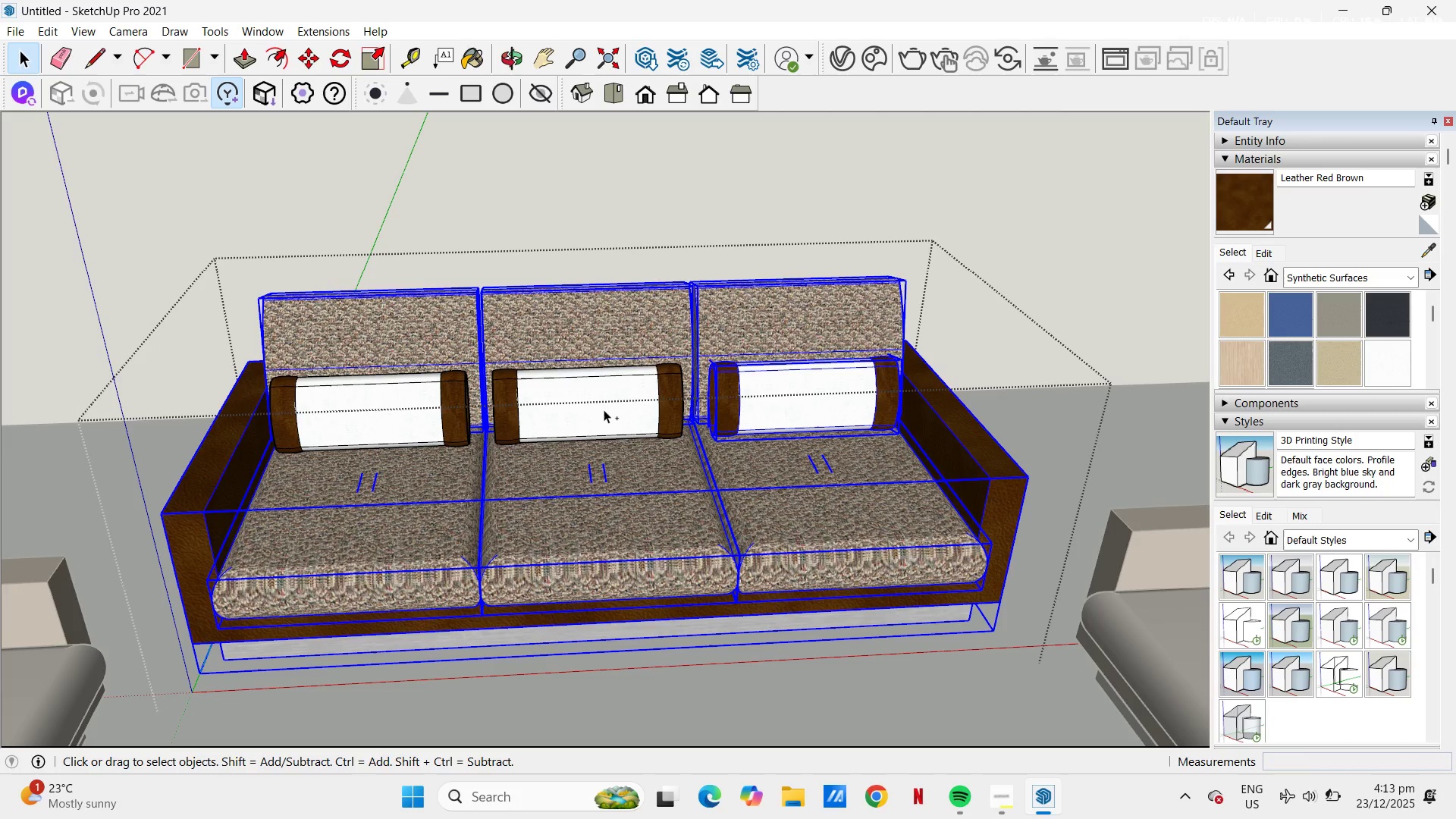 
double_click([604, 410])
 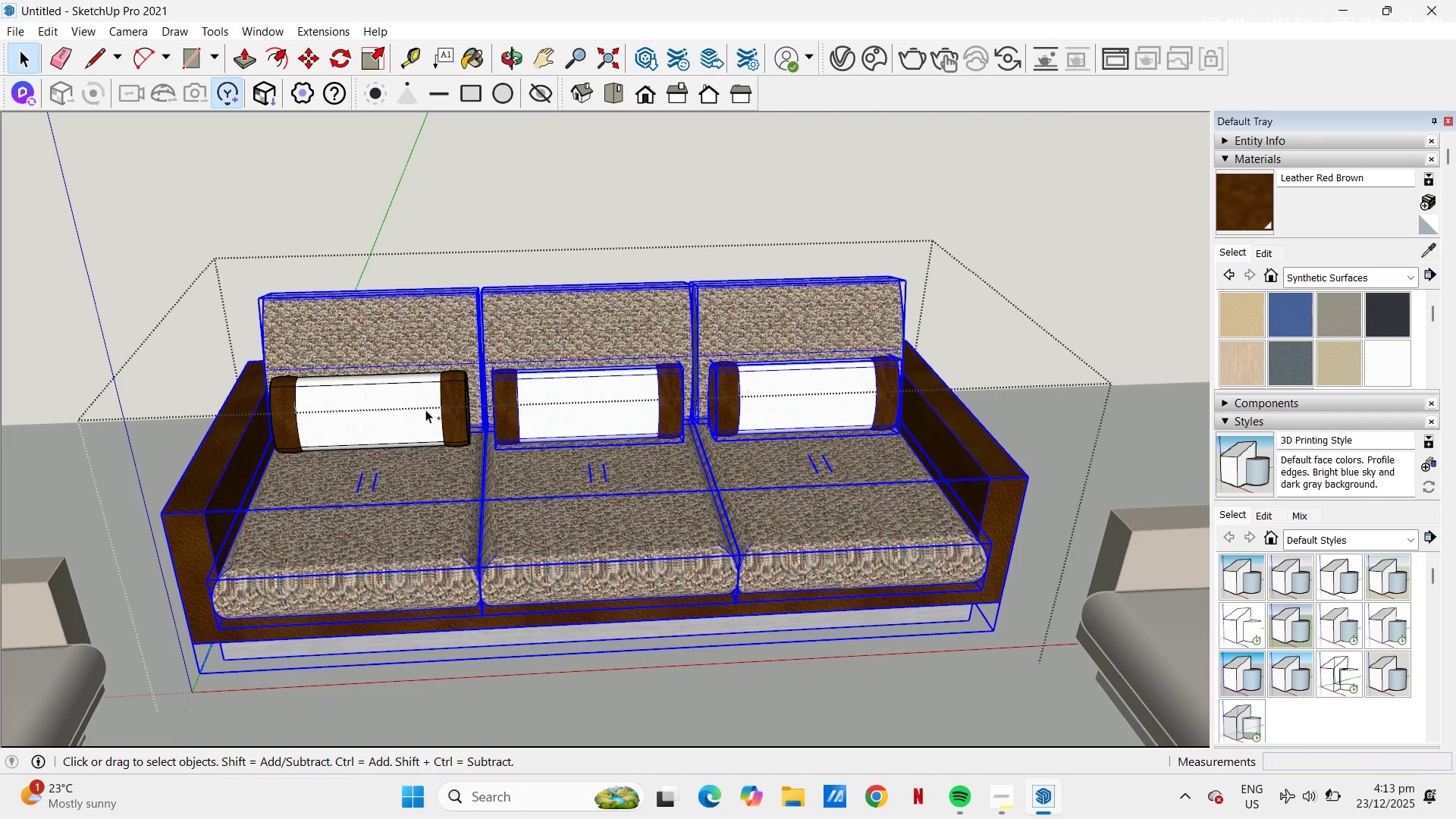 
left_click([425, 410])
 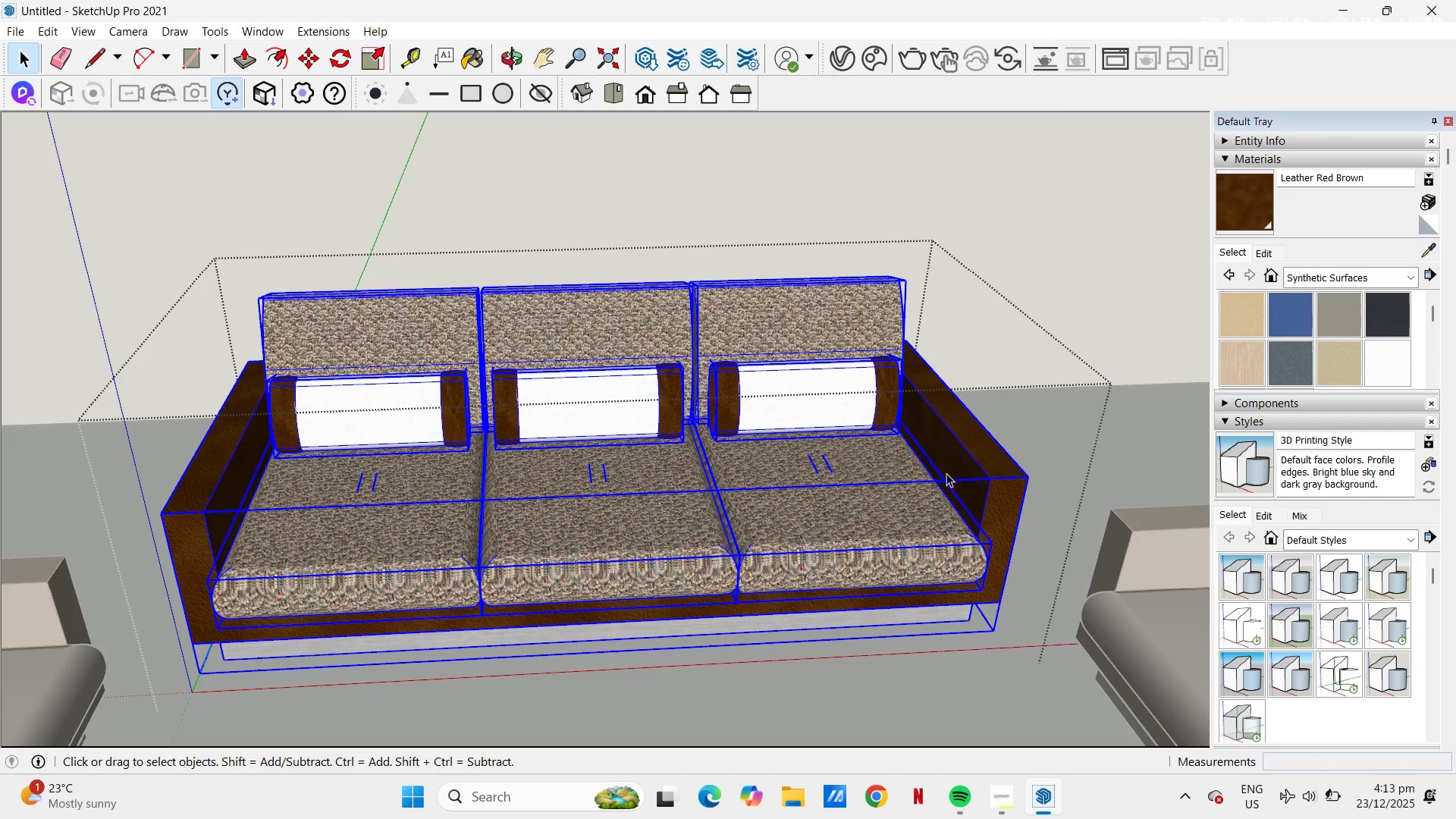 
hold_key(key=ControlLeft, duration=0.69)
left_click([999, 447])
 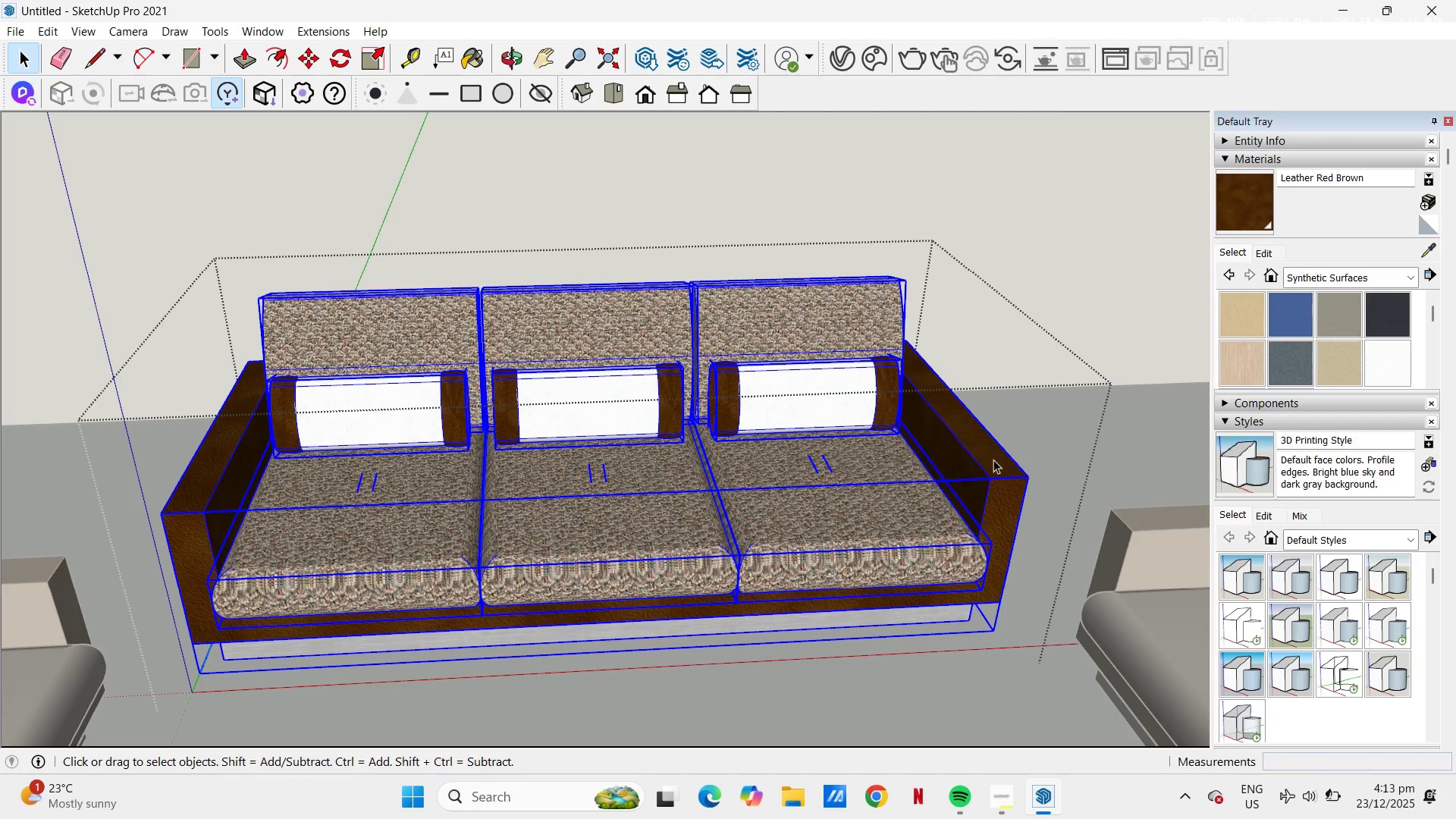 
hold_key(key=ShiftLeft, duration=0.47)
left_click([992, 468])
 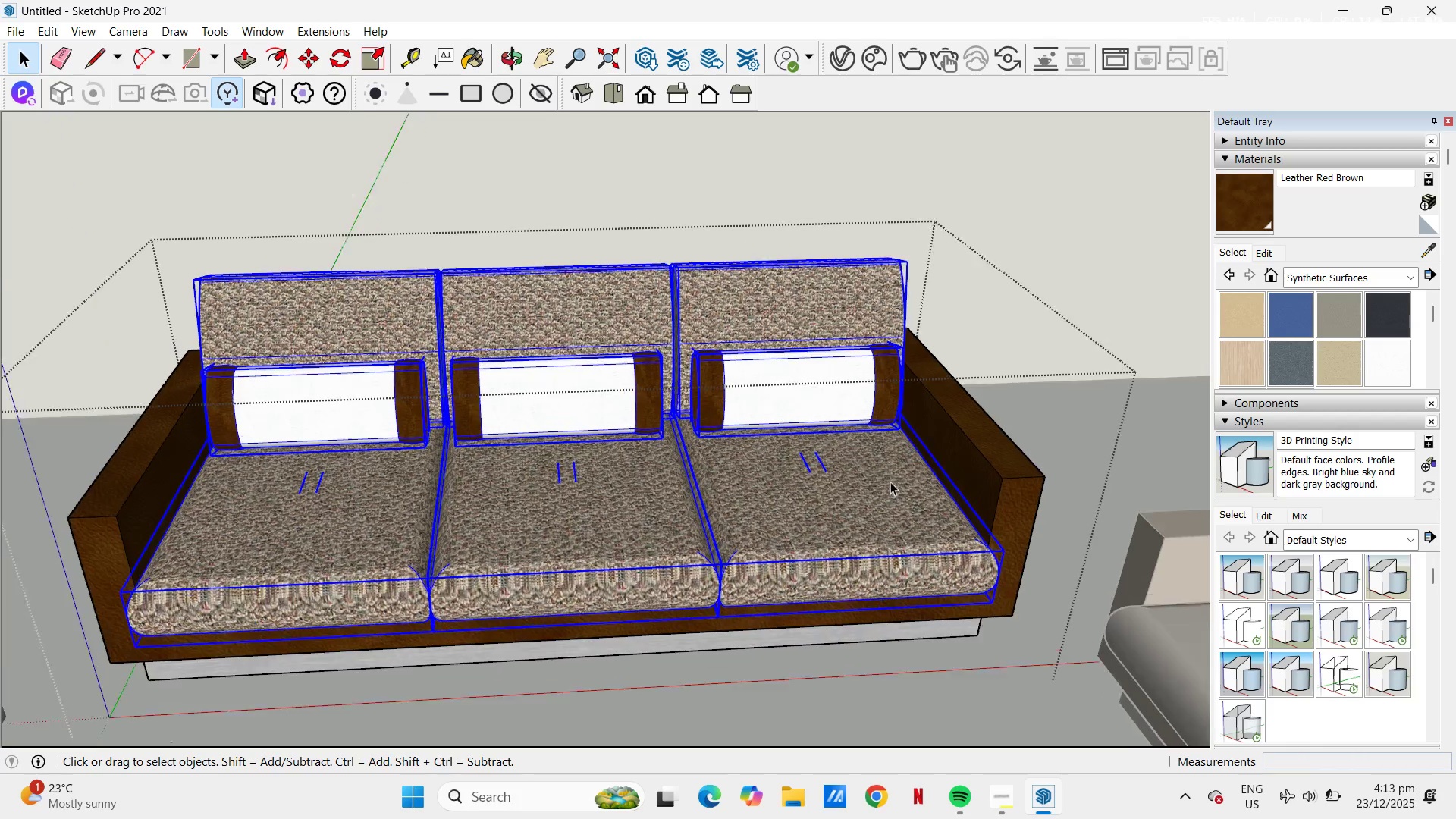 
scroll: coordinate [903, 486], scroll_direction: up, amount: 3.0
 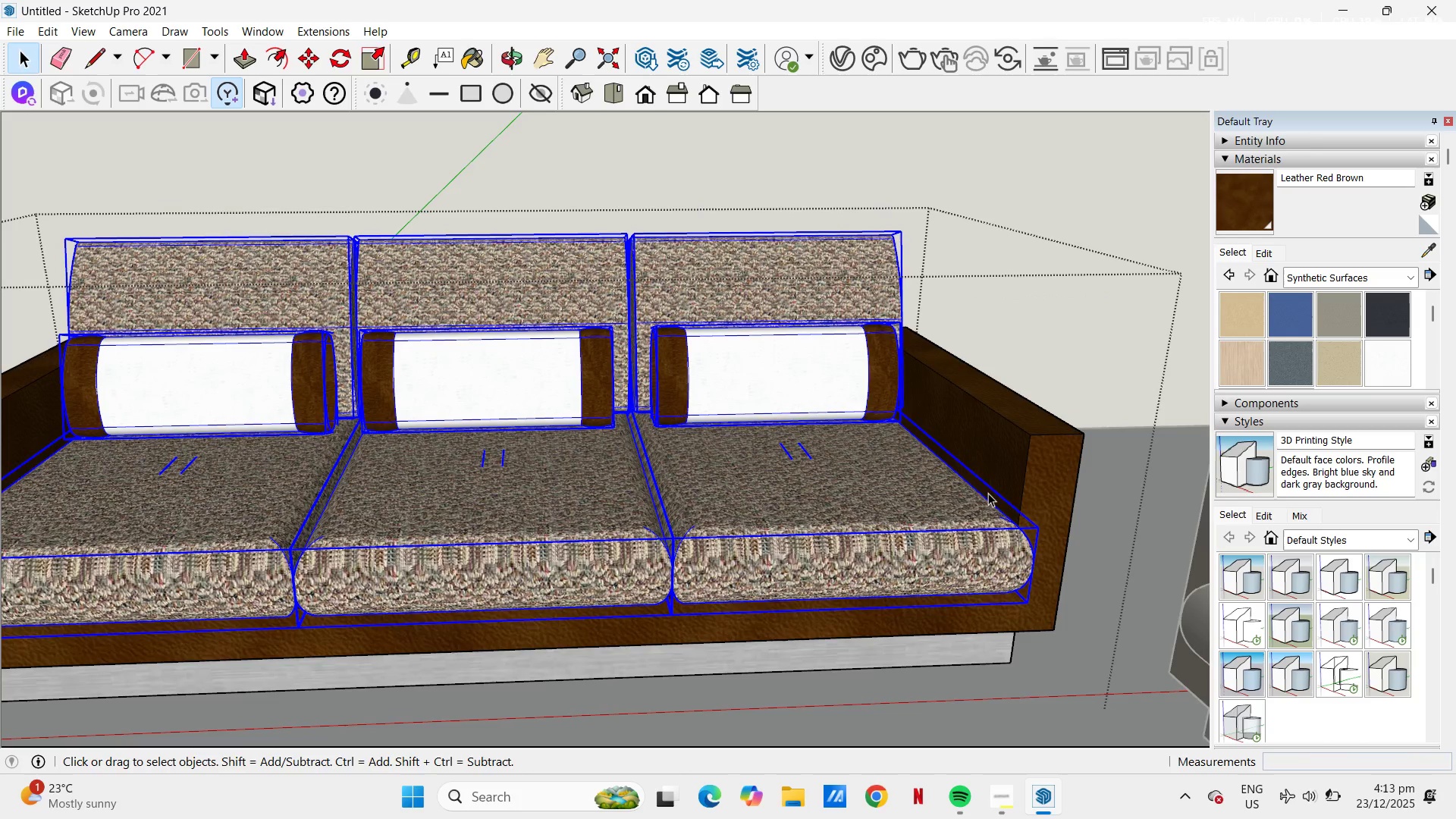 
key(M)
 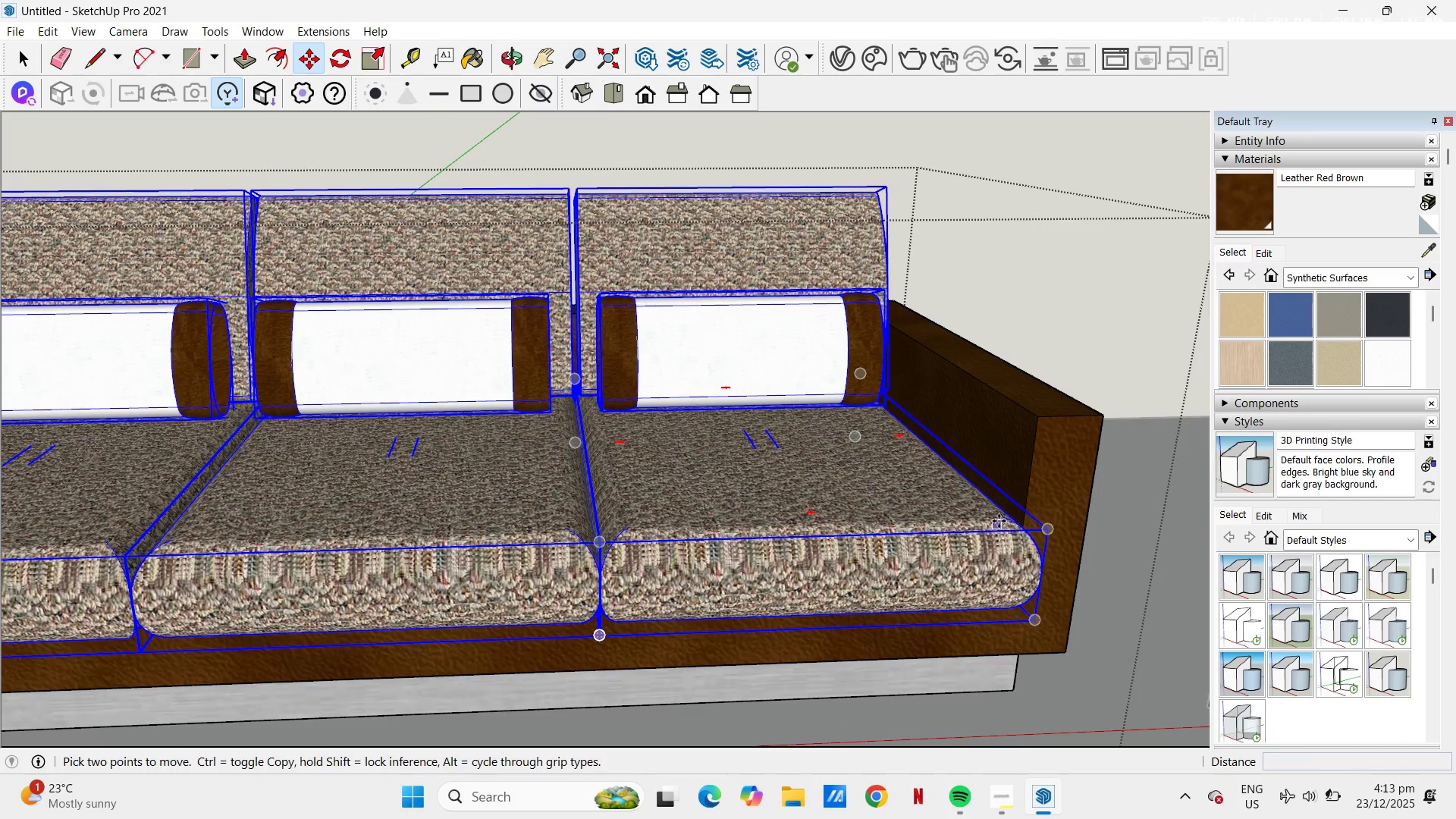 
scroll: coordinate [1002, 520], scroll_direction: up, amount: 4.0
 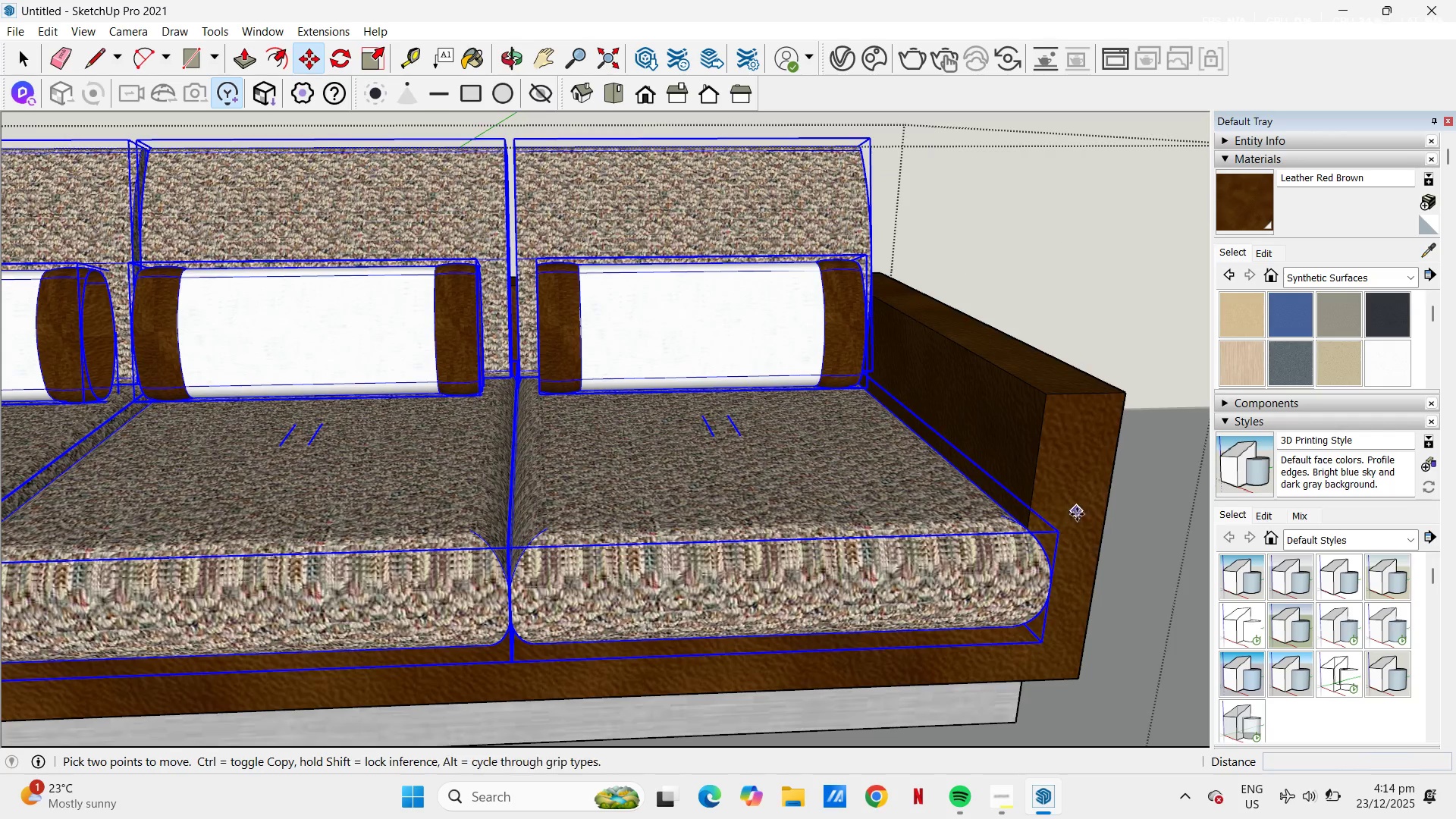 
mouse_move([1056, 531])
 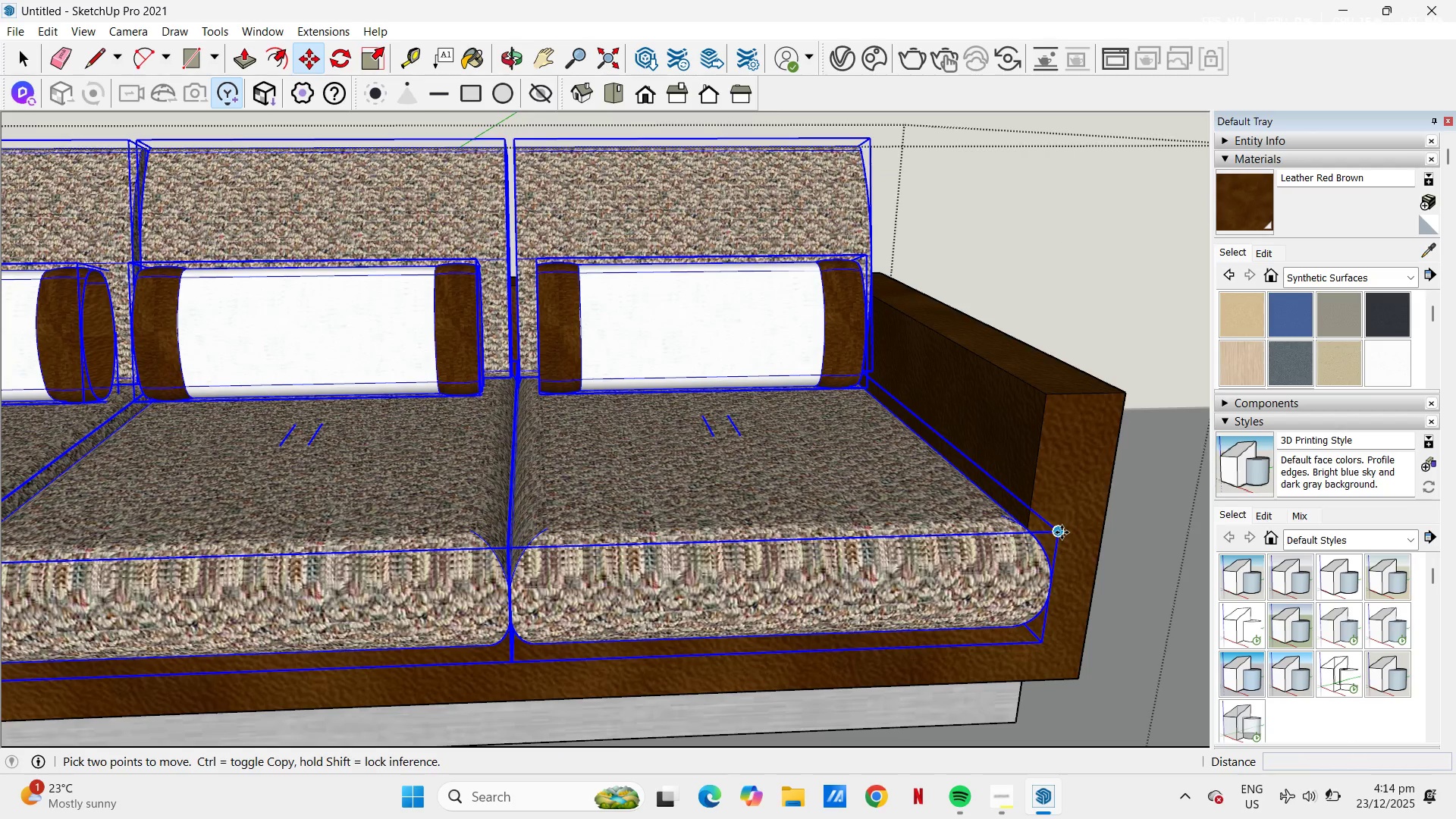 
left_click([1061, 533])
 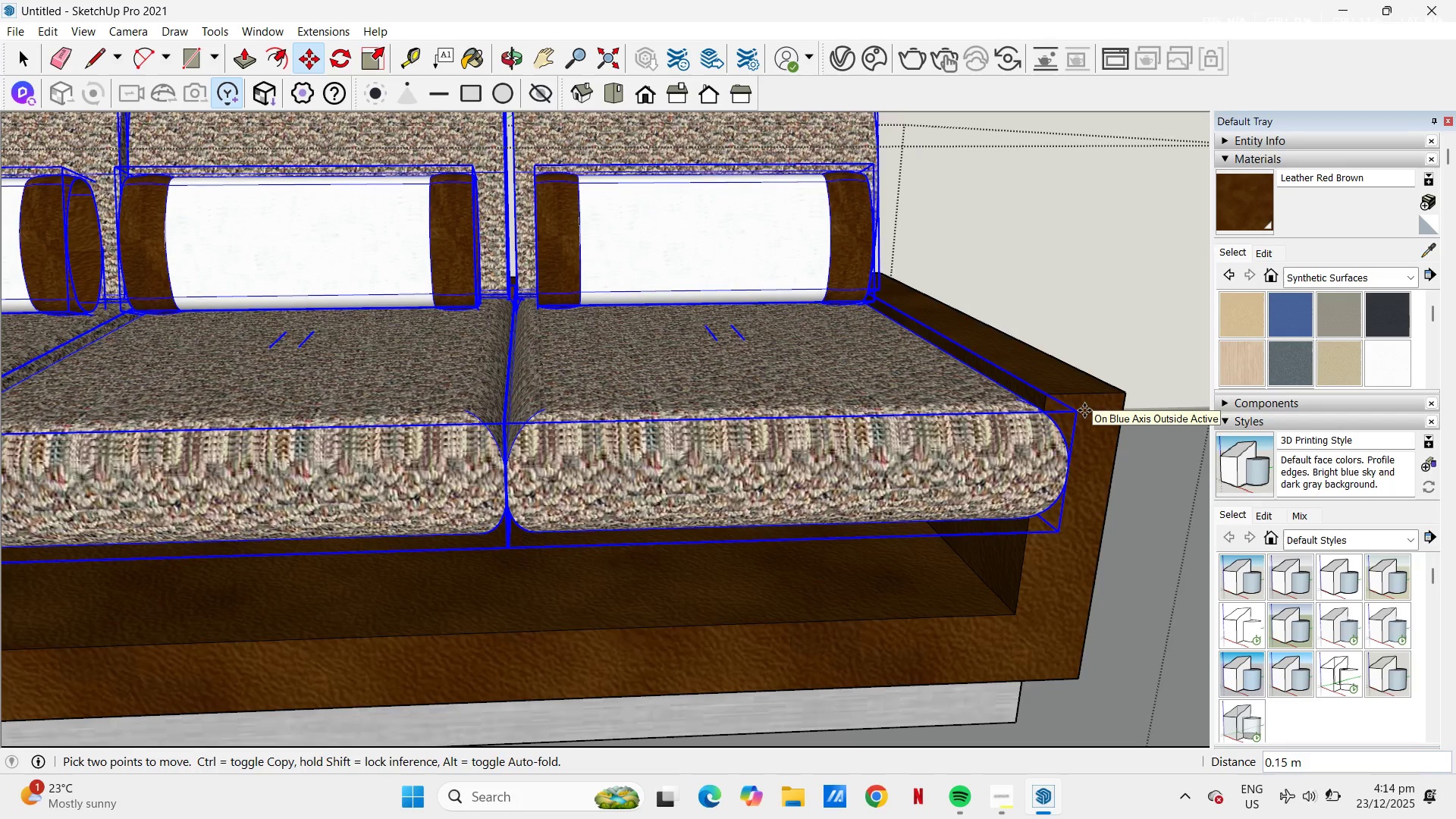 
wait(7.89)
 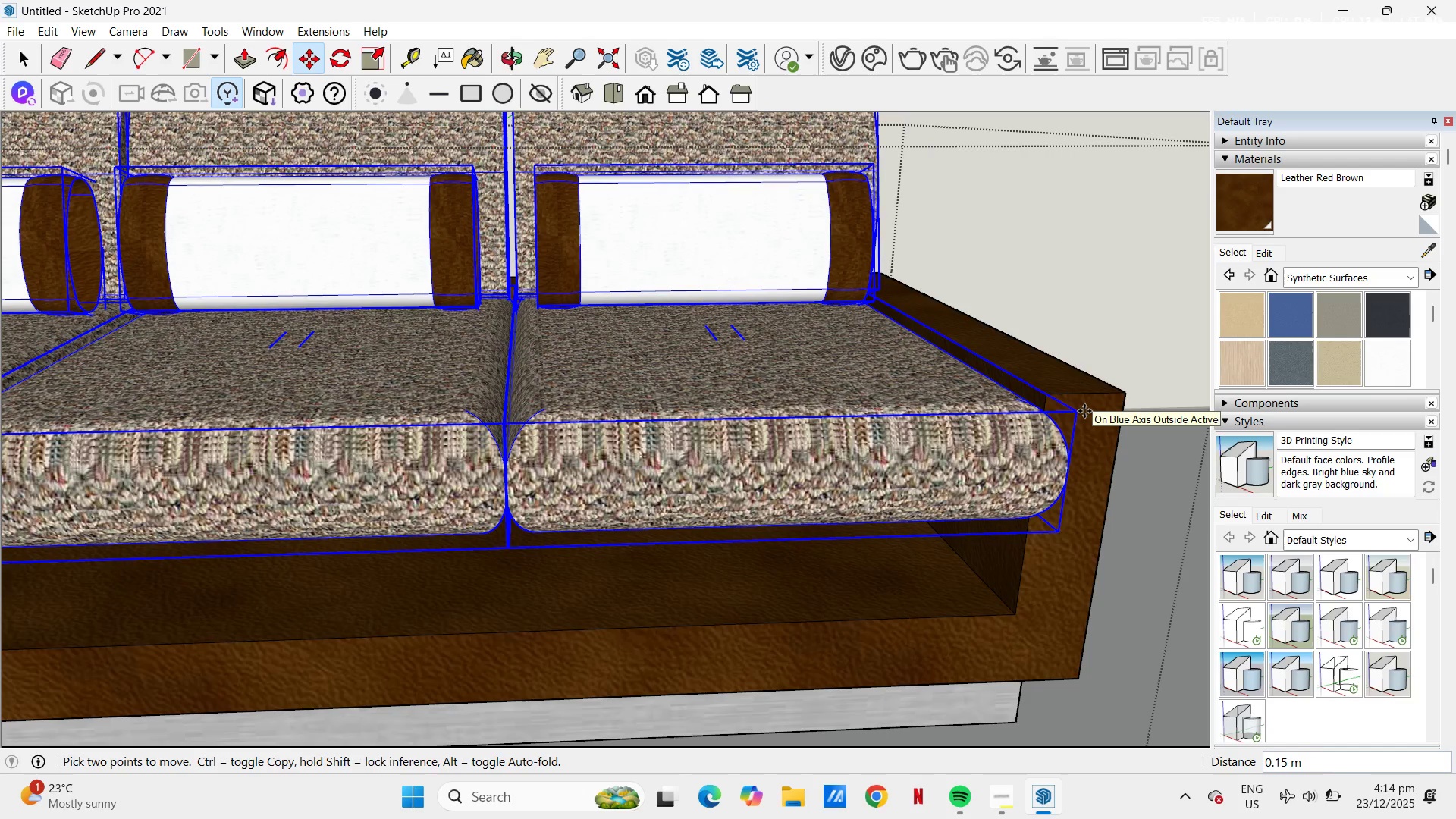 
left_click([1084, 410])
 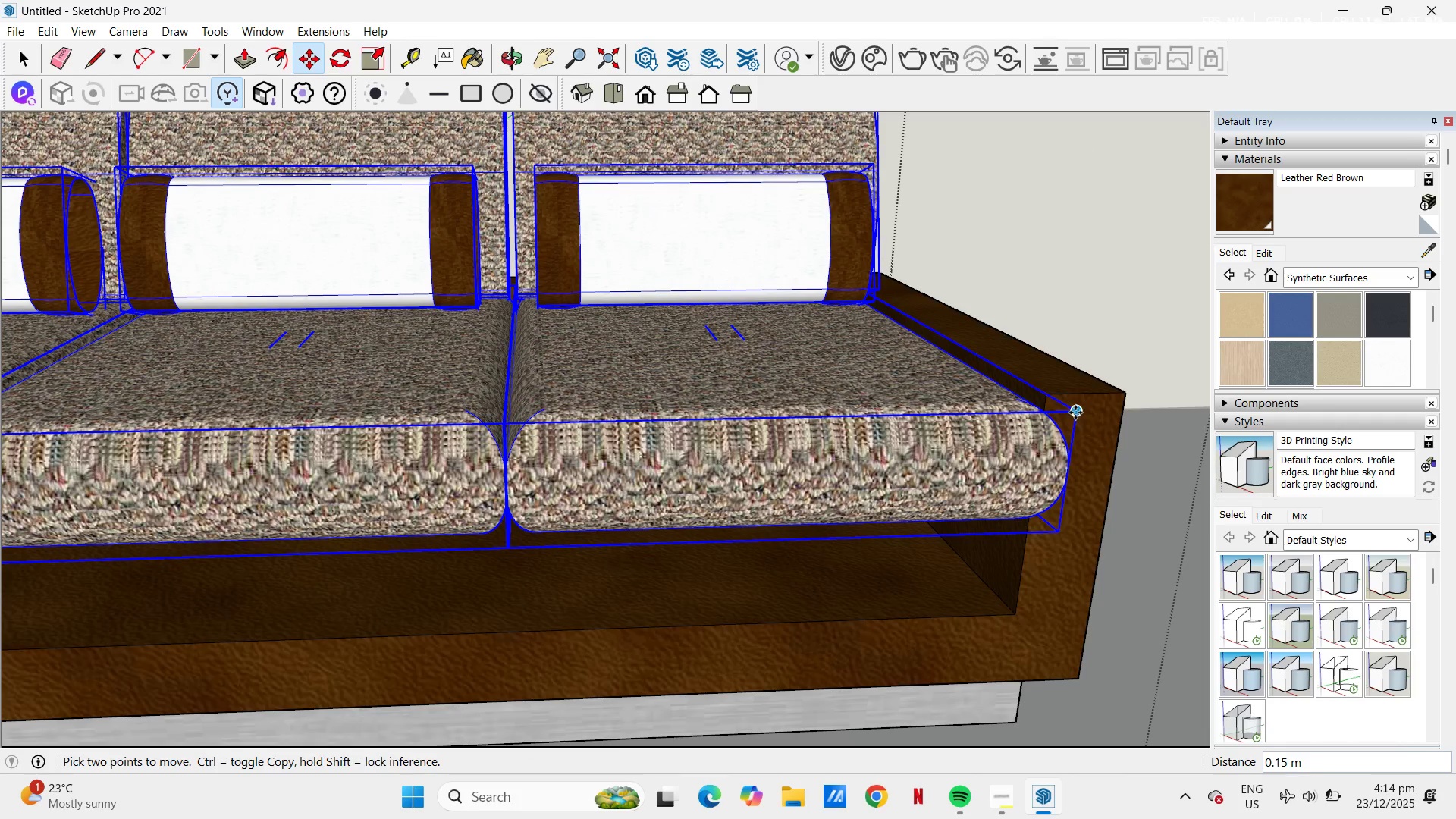 
left_click([1075, 412])
 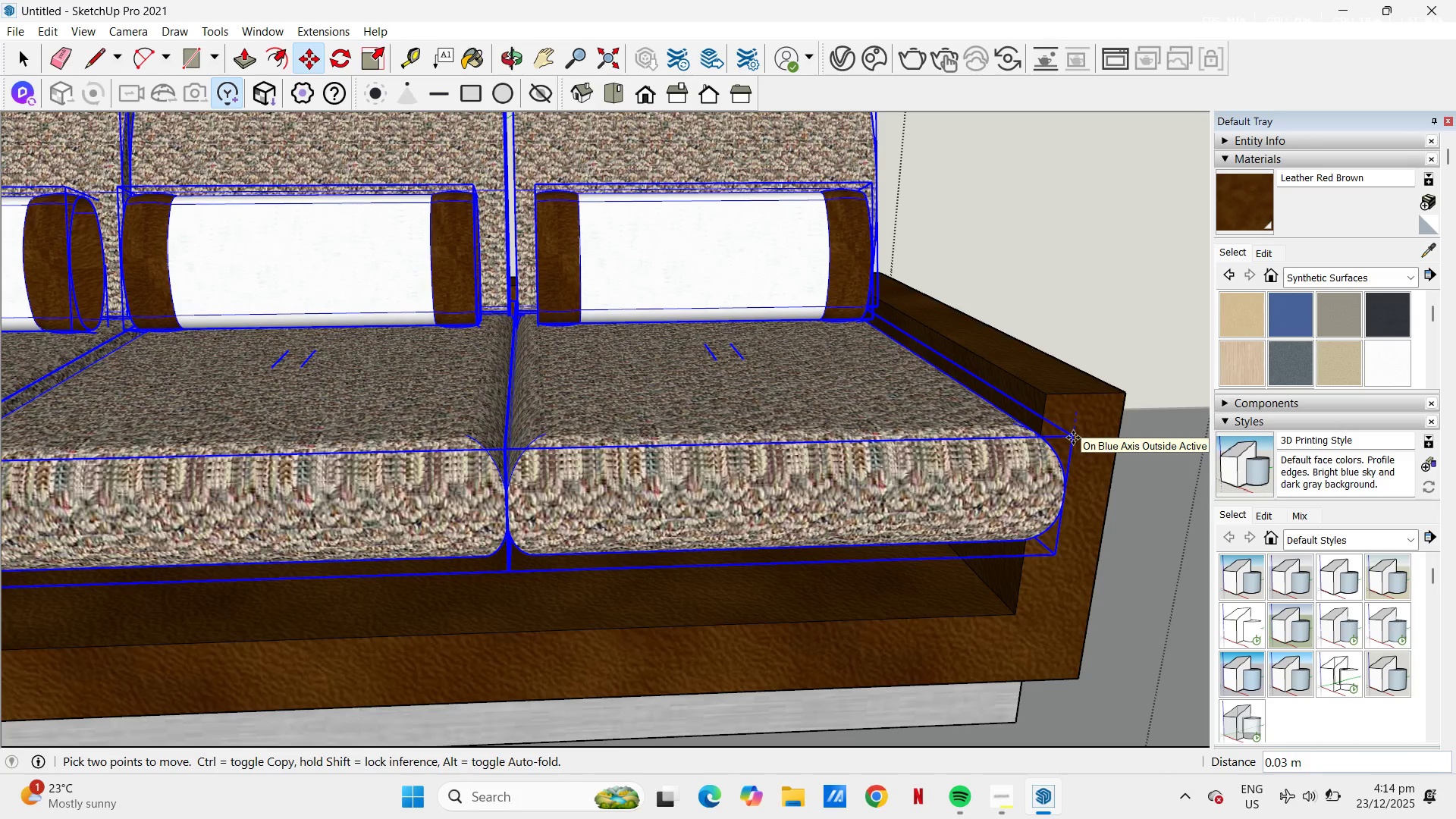 
key(NumpadDecimal)
 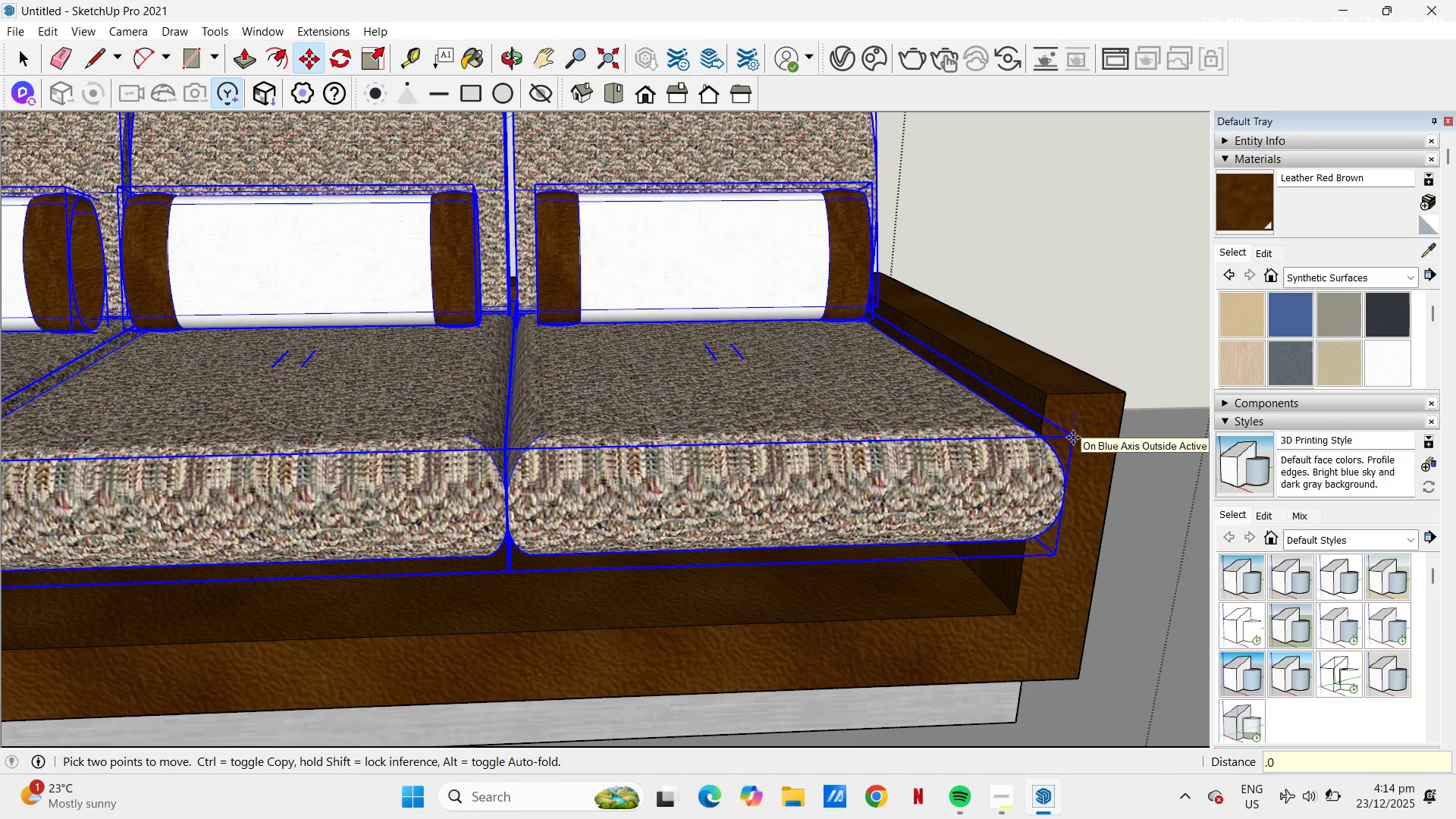 
key(Numpad0)
 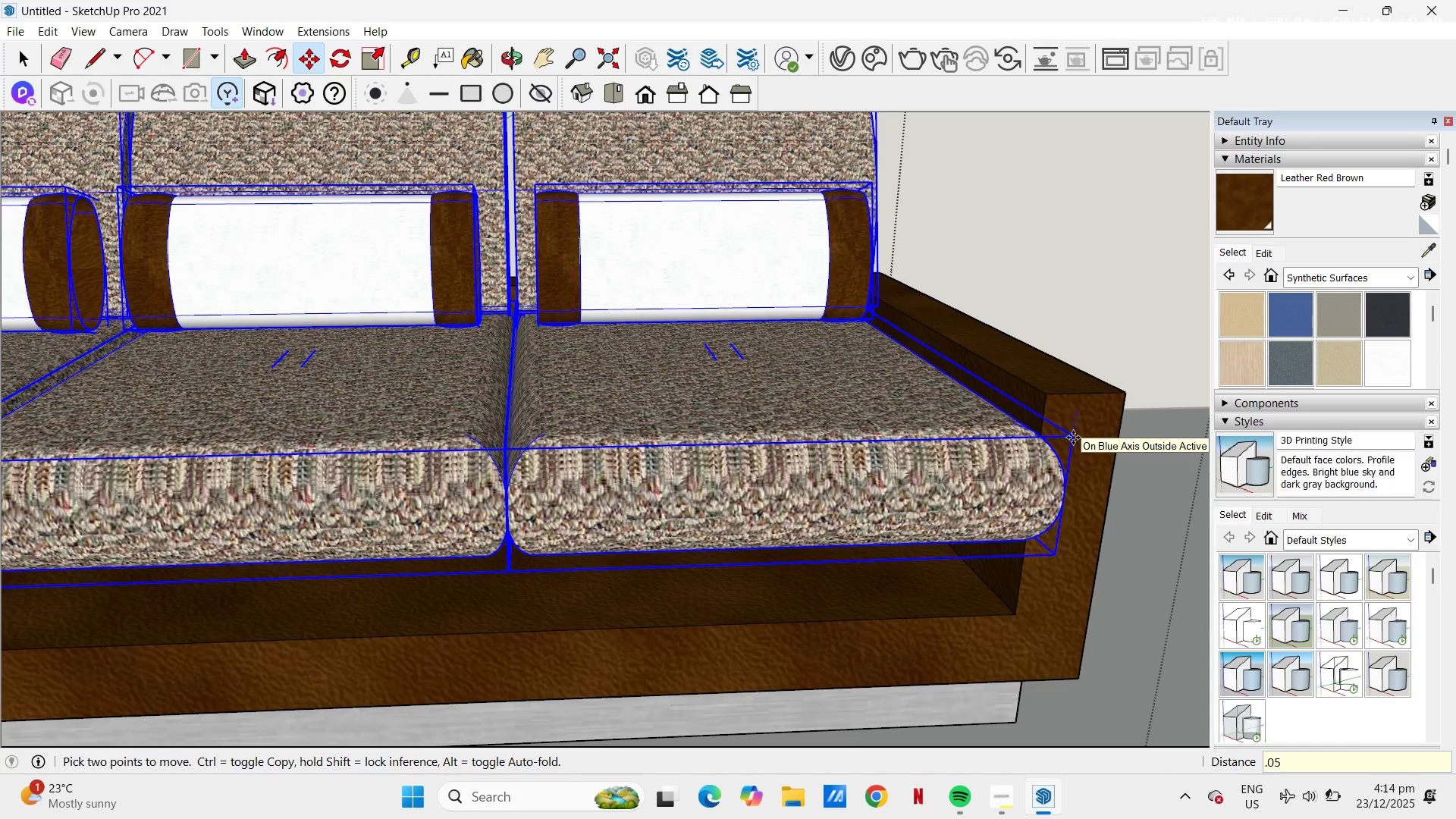 
key(Numpad5)
 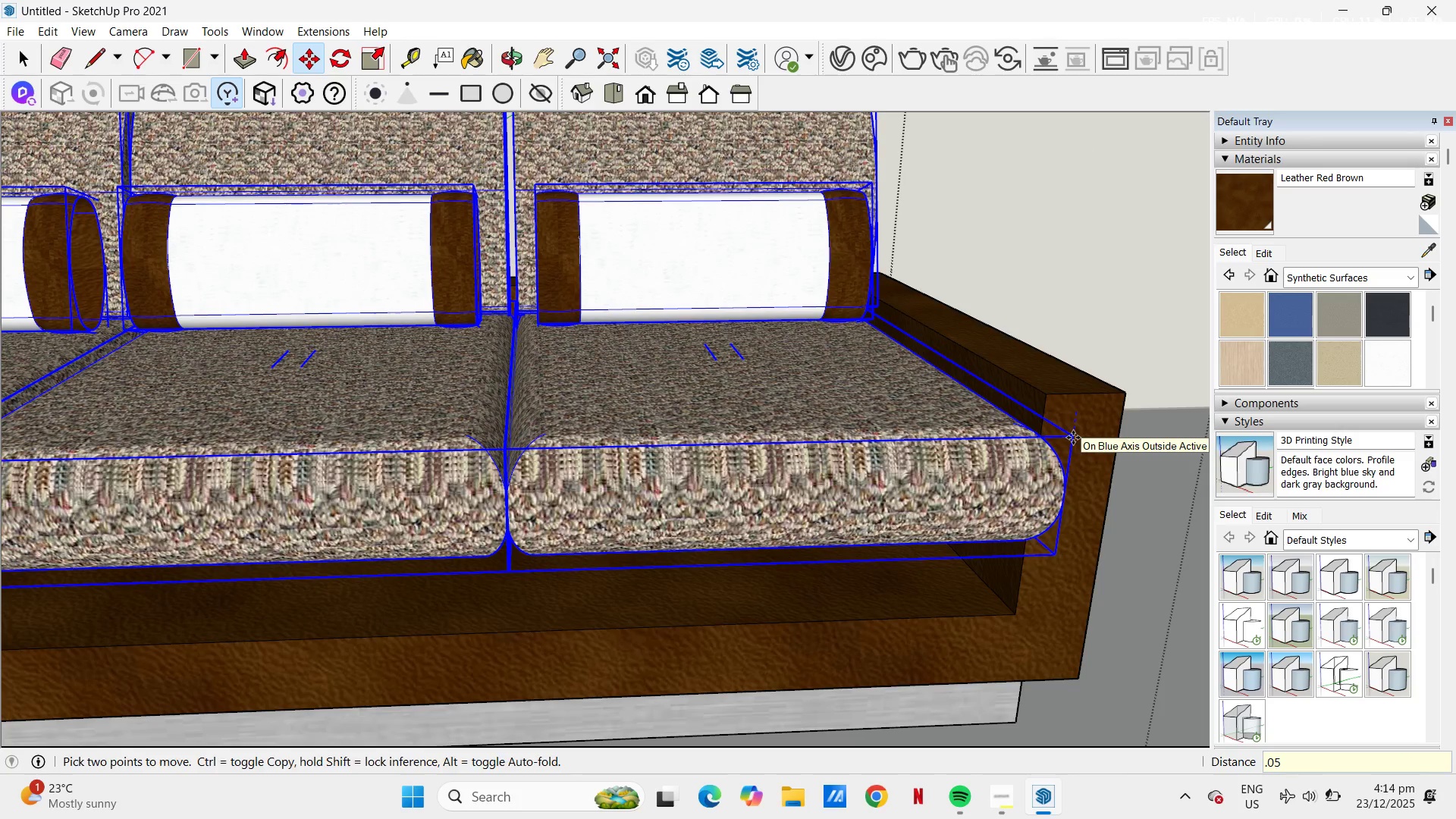 
key(NumpadEnter)
 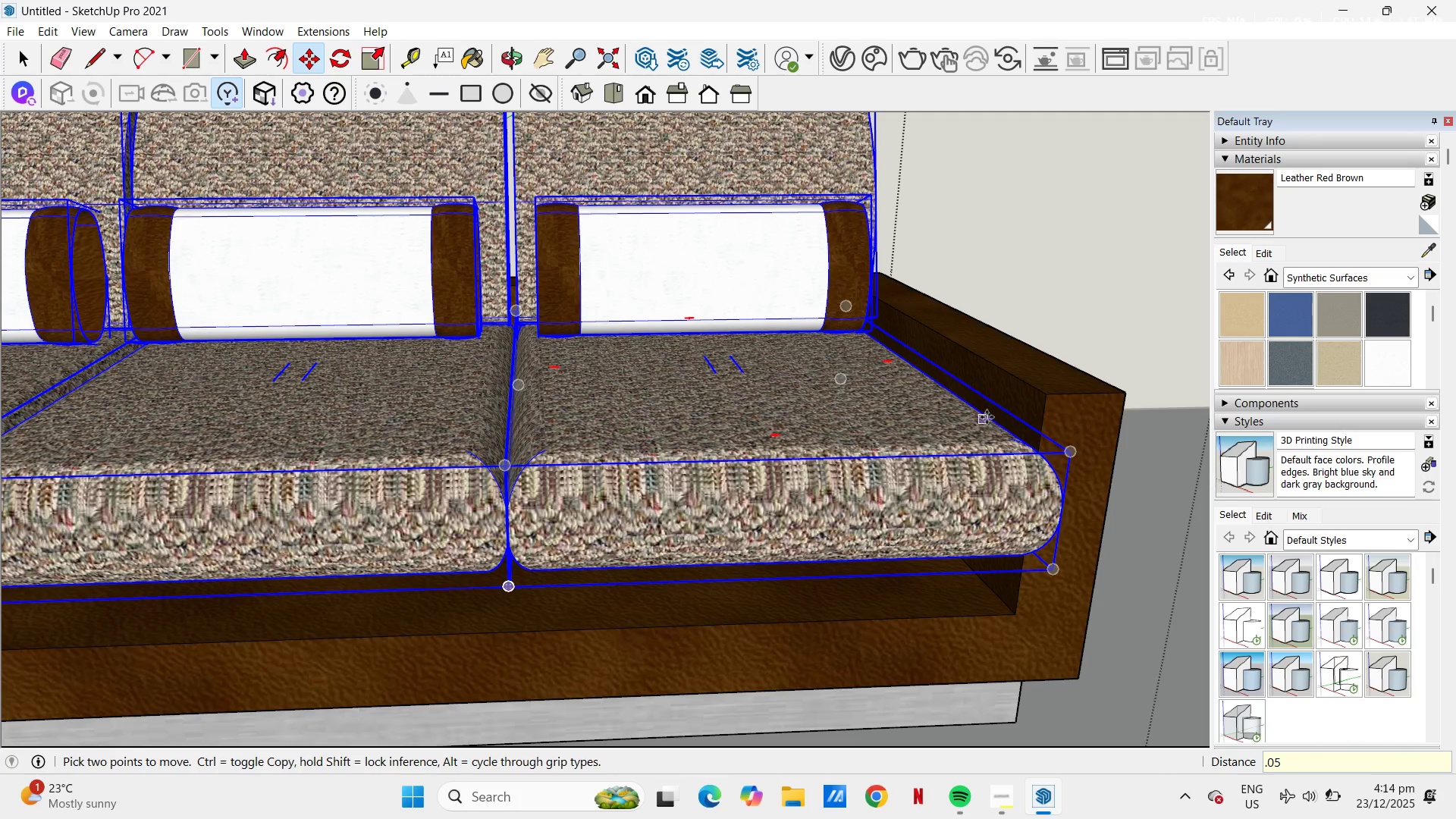 
scroll: coordinate [950, 436], scroll_direction: down, amount: 8.0
 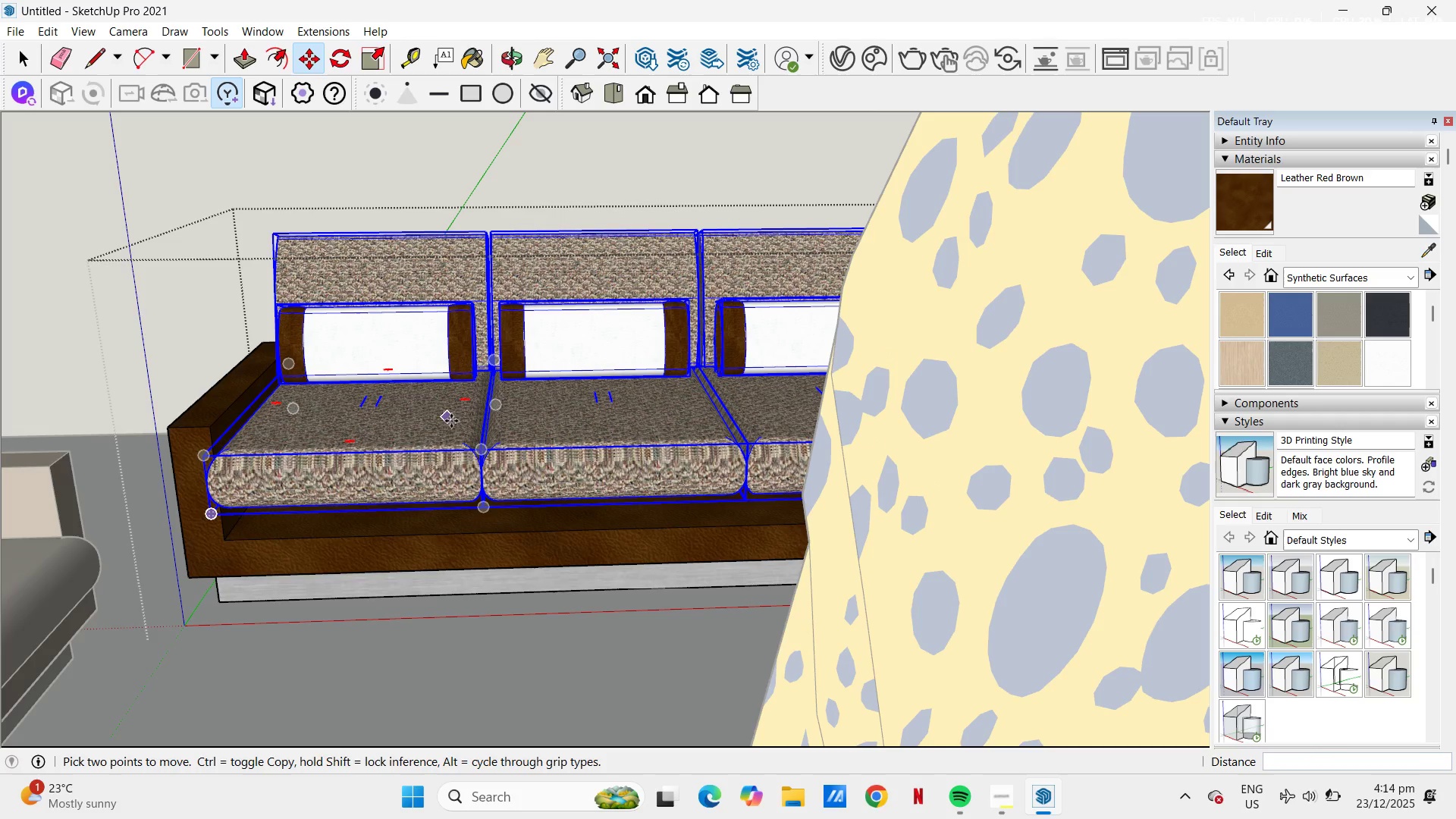 
scroll: coordinate [595, 493], scroll_direction: up, amount: 3.0
 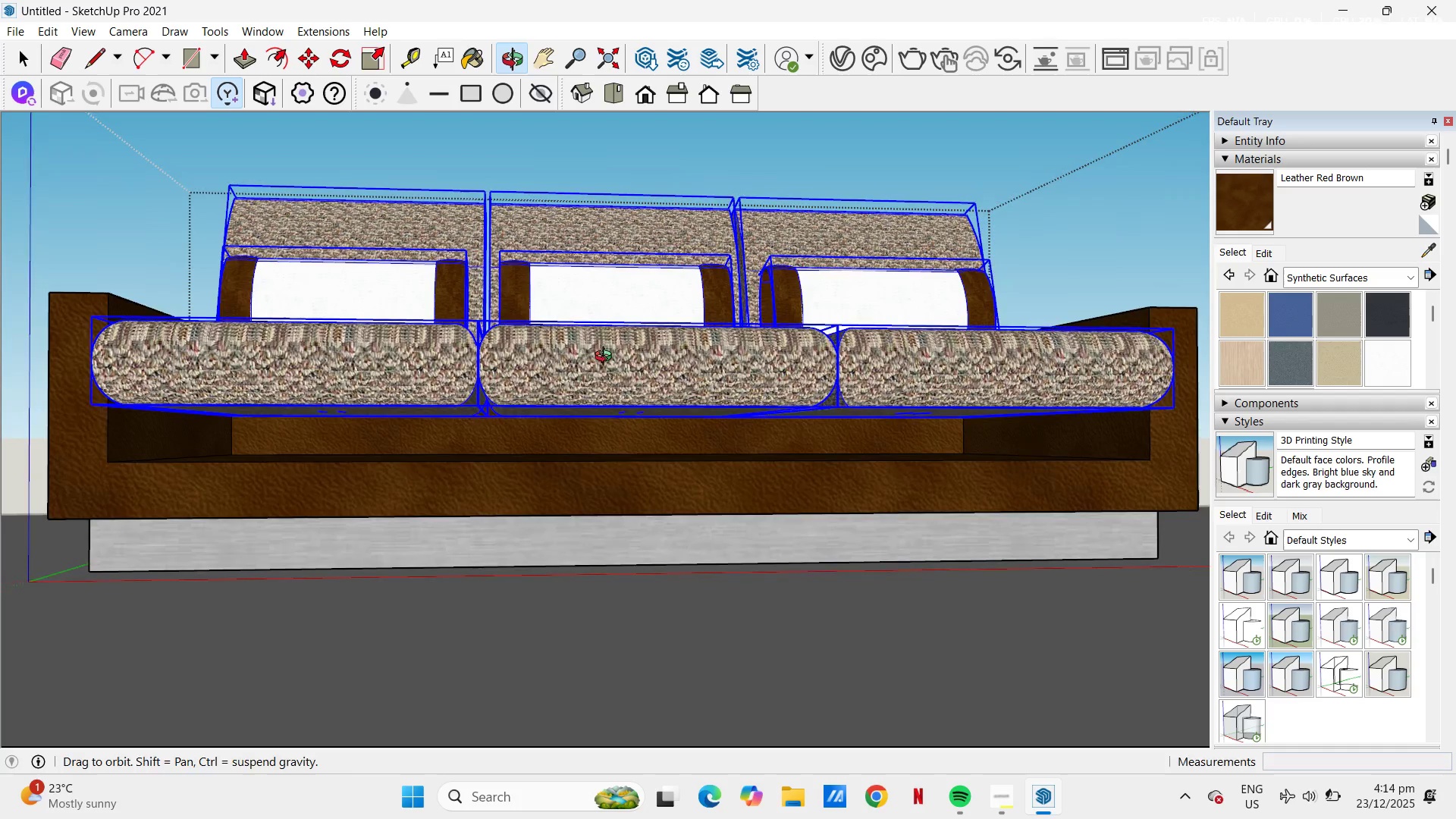 
key(Space)
 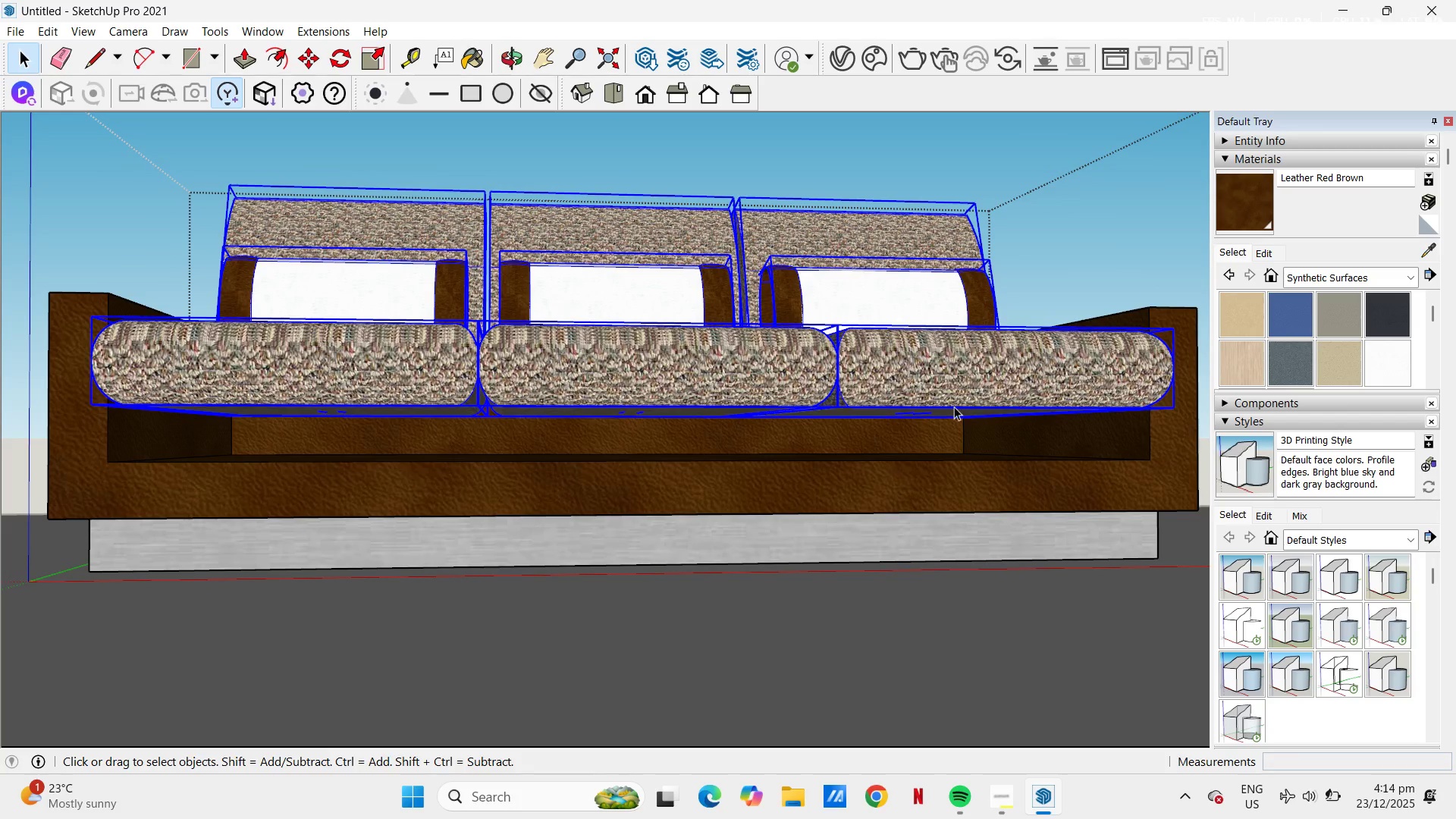 
key(S)
 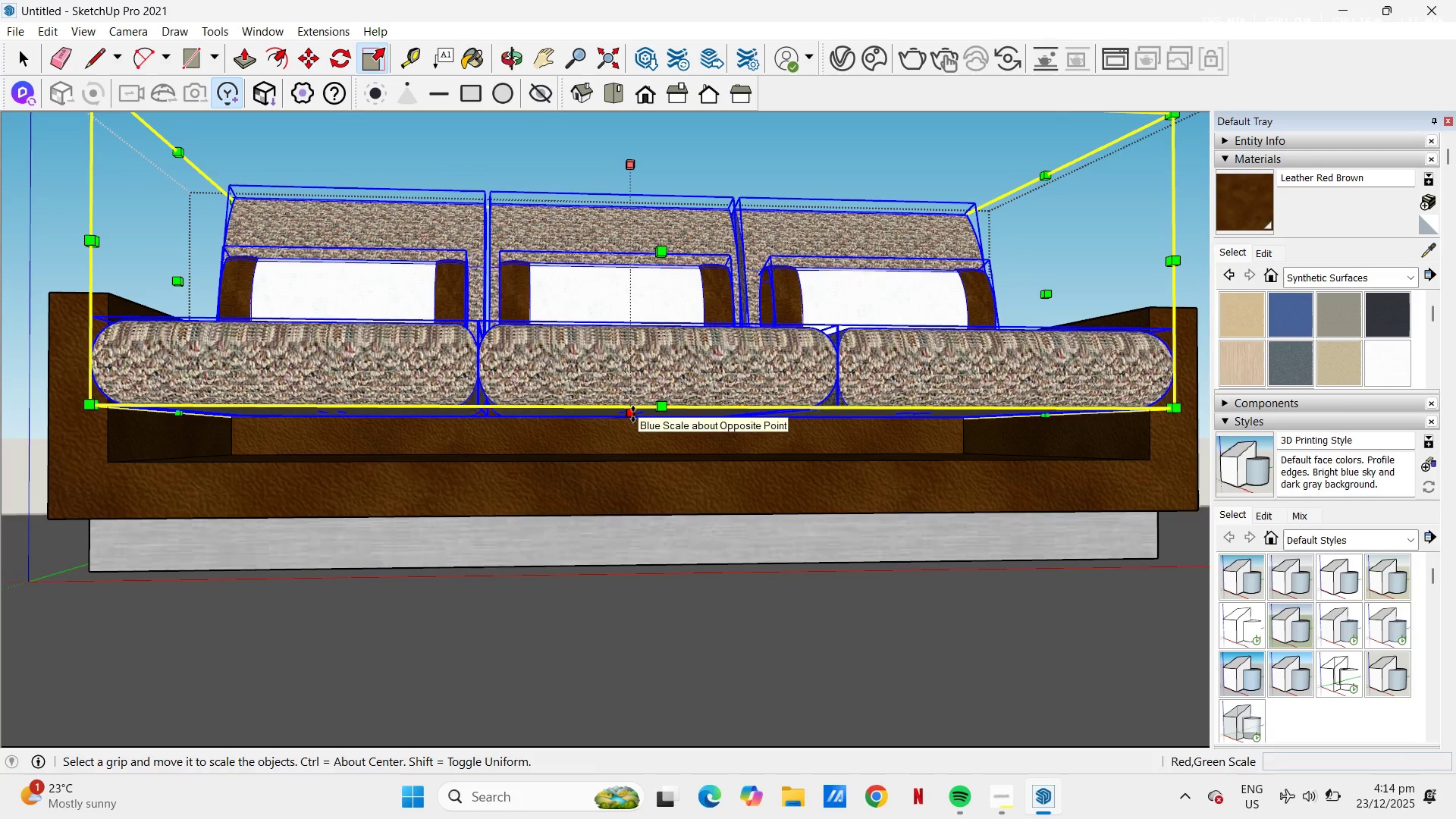 
left_click([632, 413])
 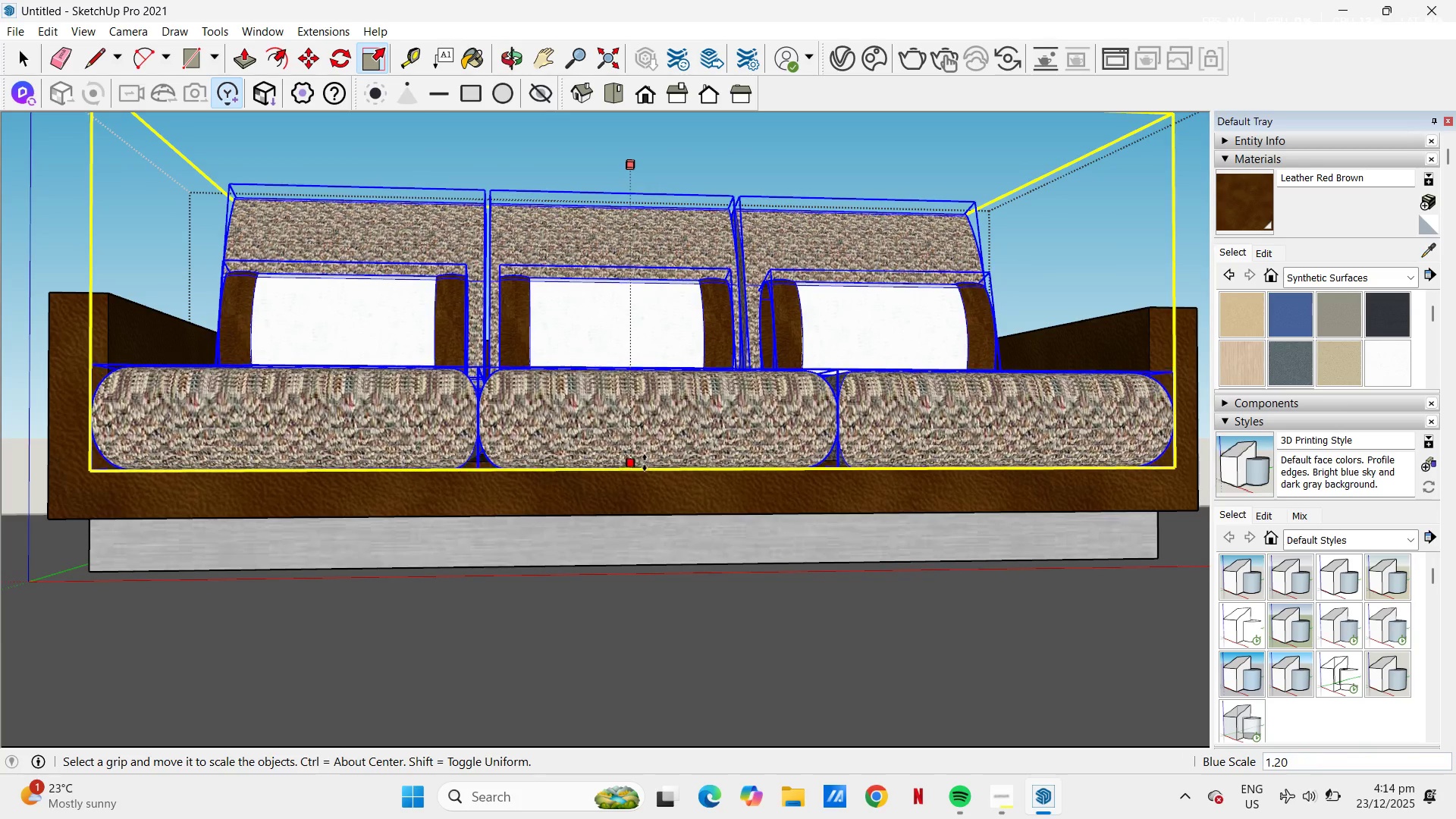 
scroll: coordinate [660, 295], scroll_direction: down, amount: 7.0
 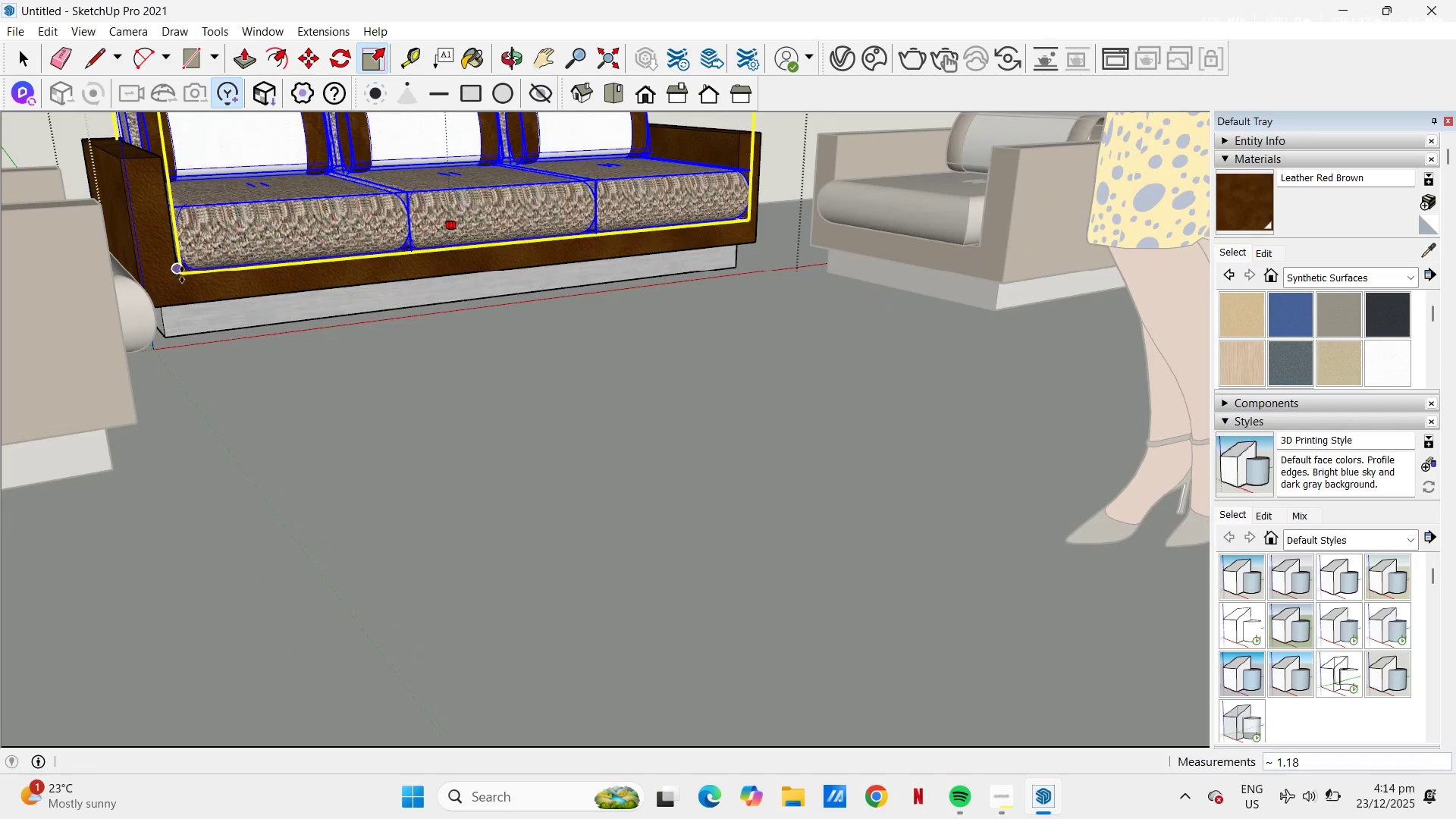 
left_click([181, 276])
 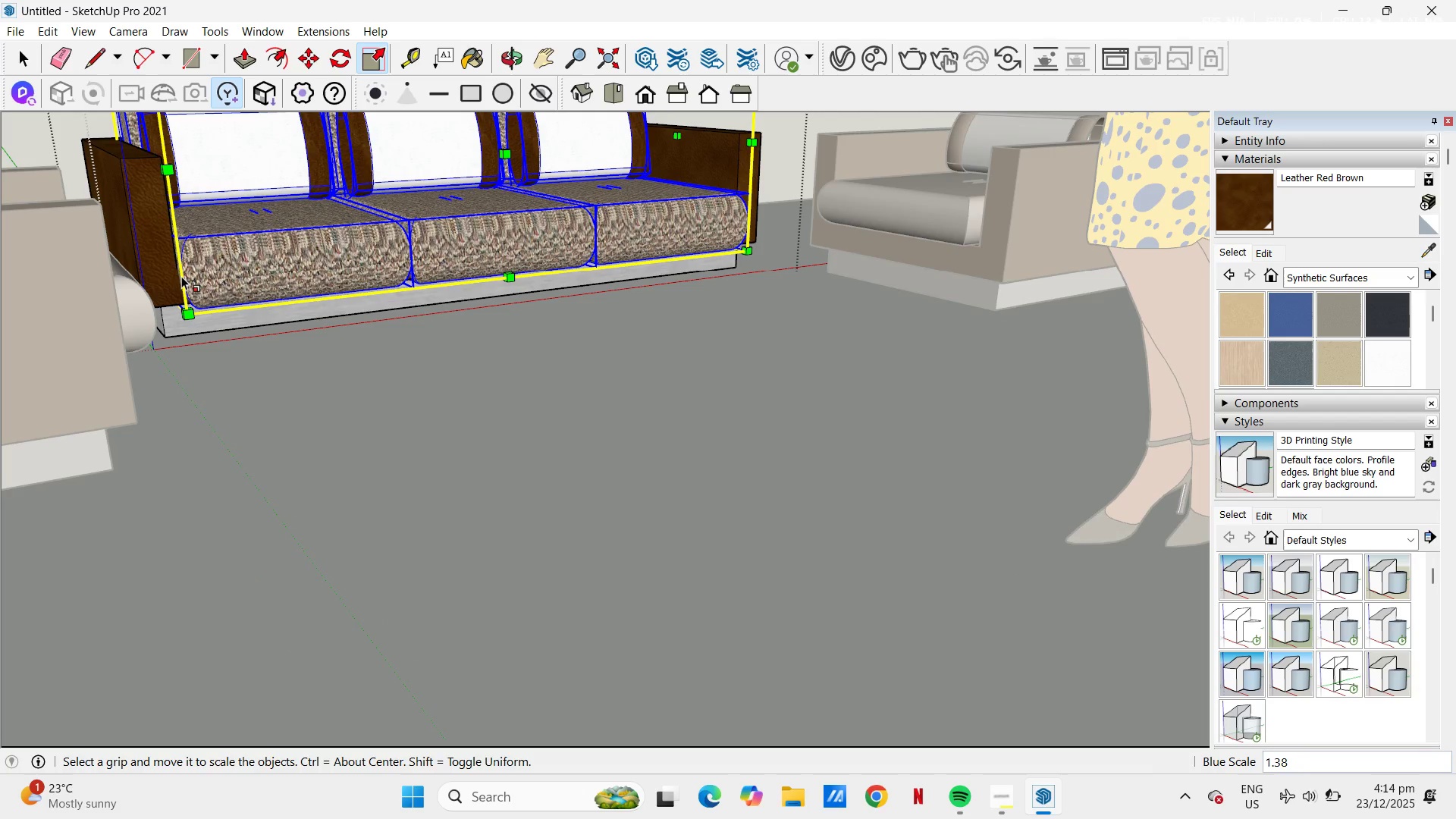 
key(Control+ControlLeft)
 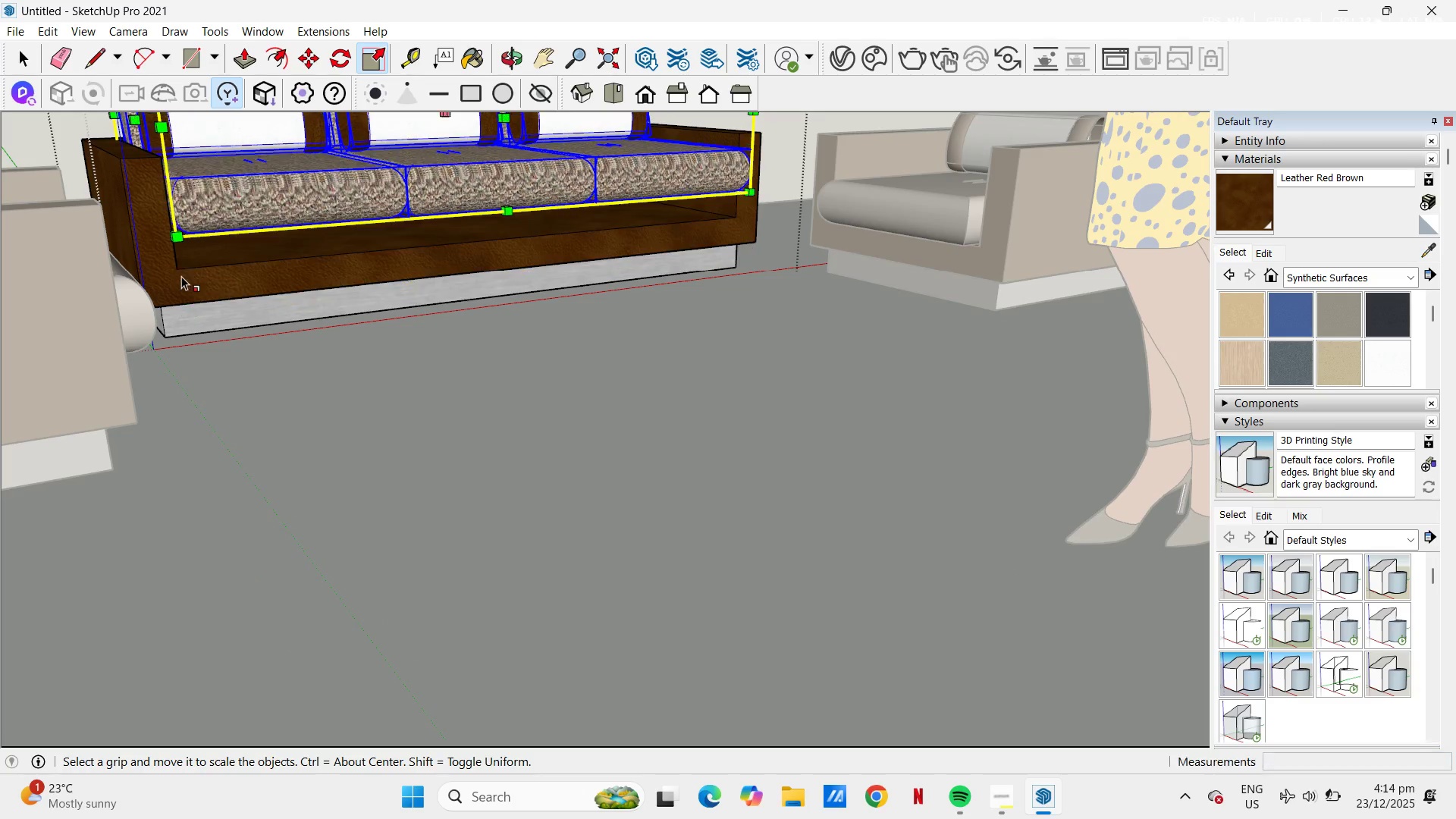 
hold_key(key=Z, duration=13.11)
 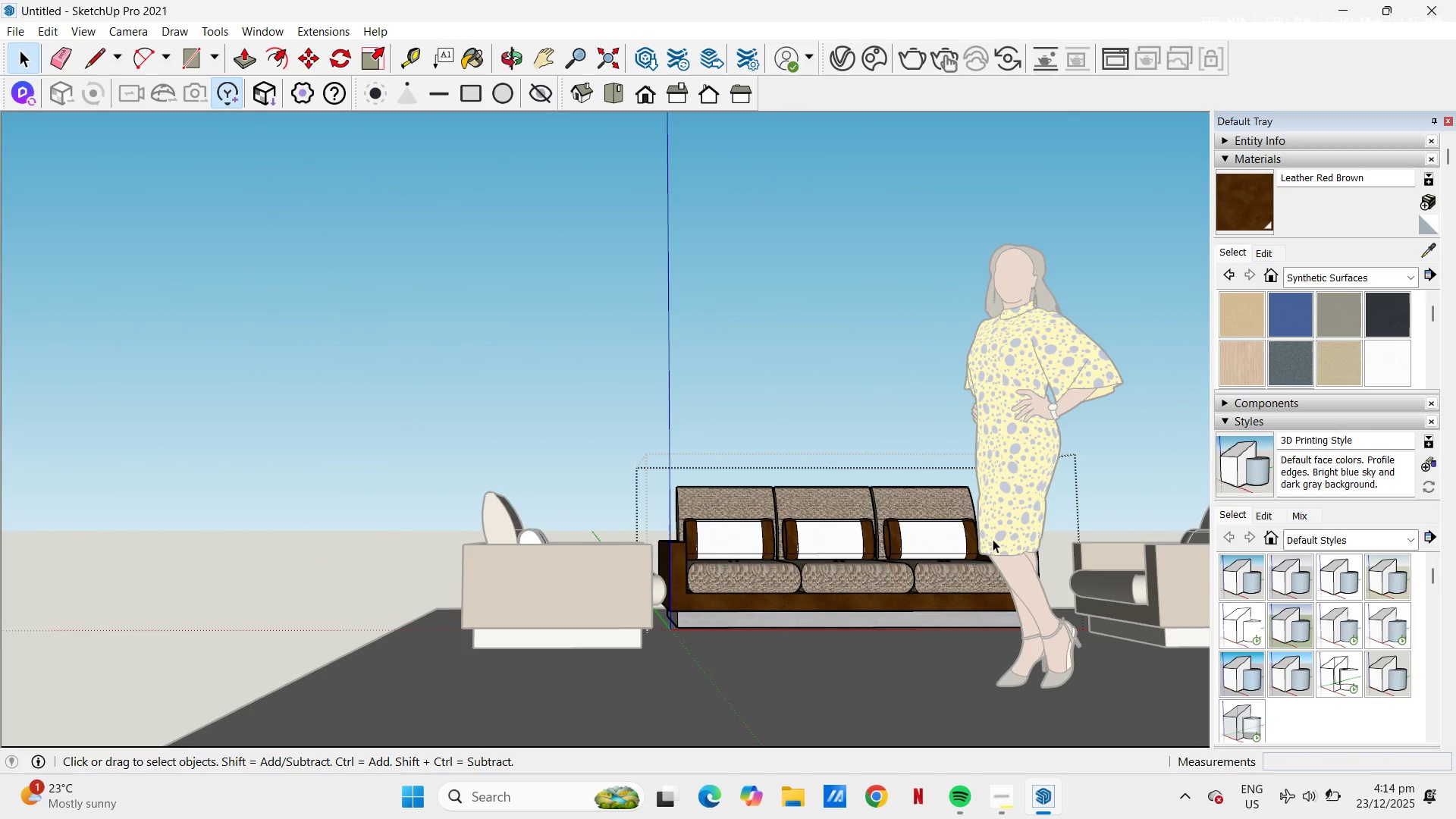 
scroll: coordinate [460, 187], scroll_direction: up, amount: 4.0
 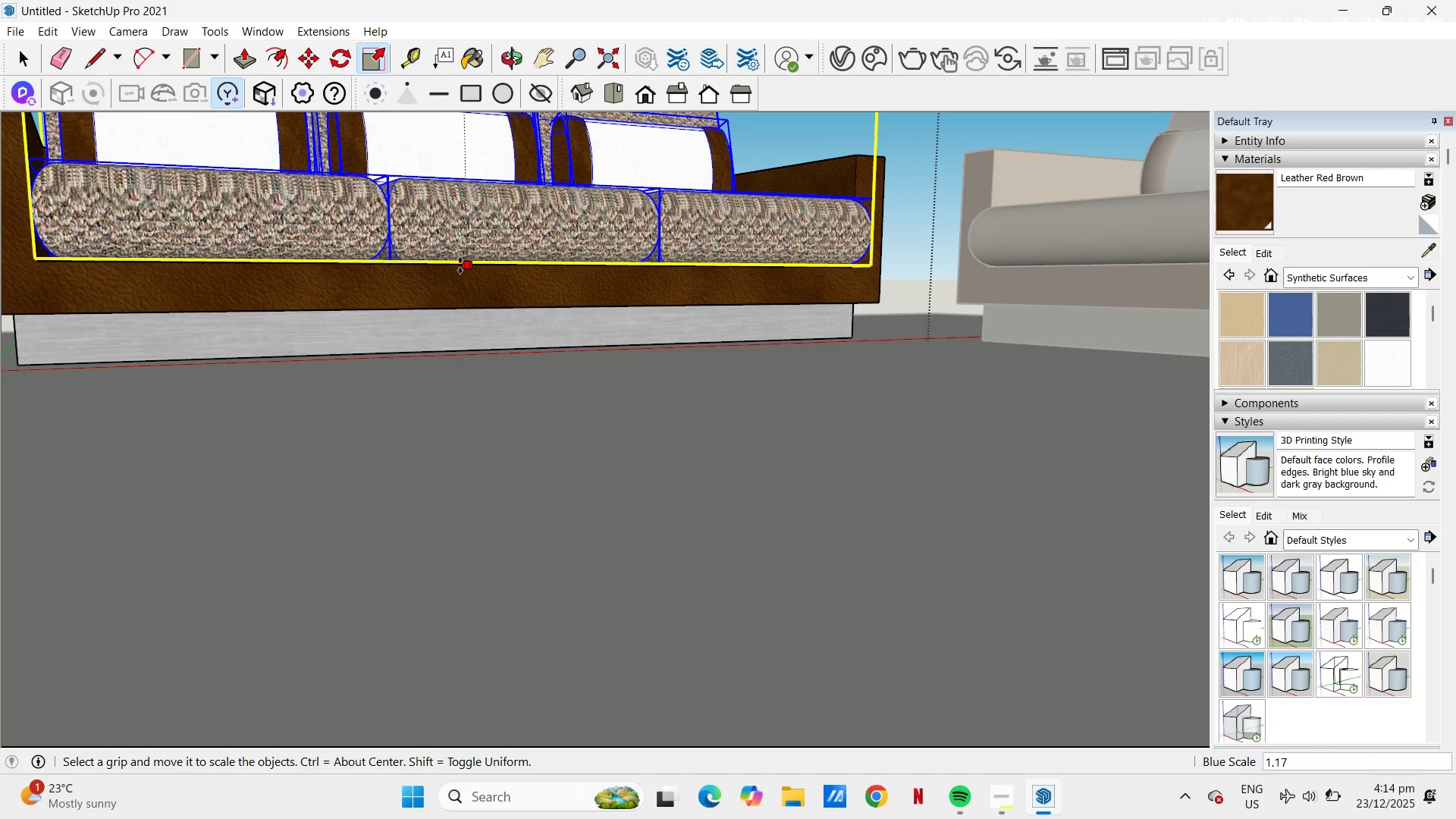 
left_click([460, 265])
 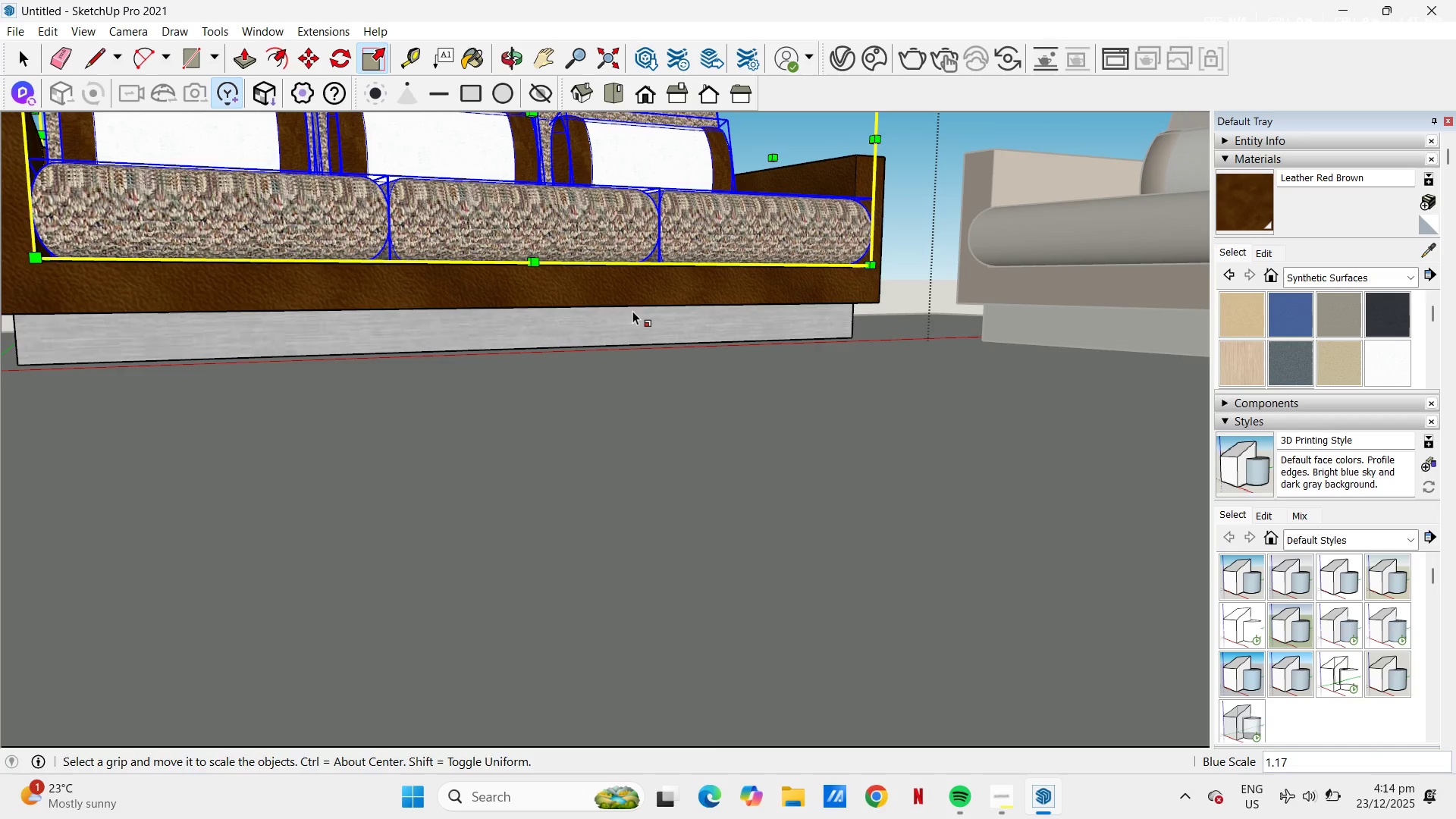 
key(H)
 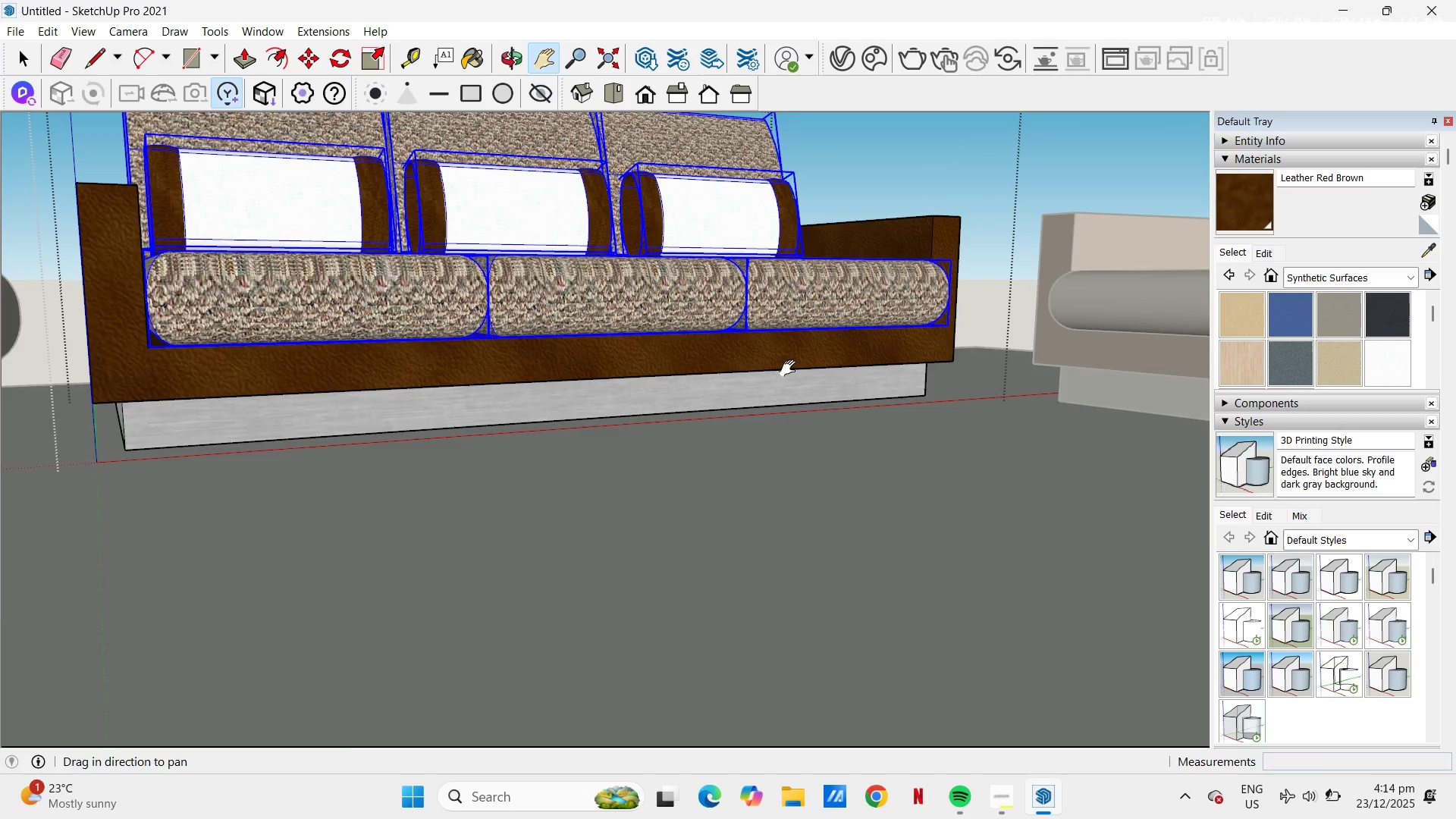 
left_click_drag(start_coordinate=[669, 267], to_coordinate=[943, 583])
 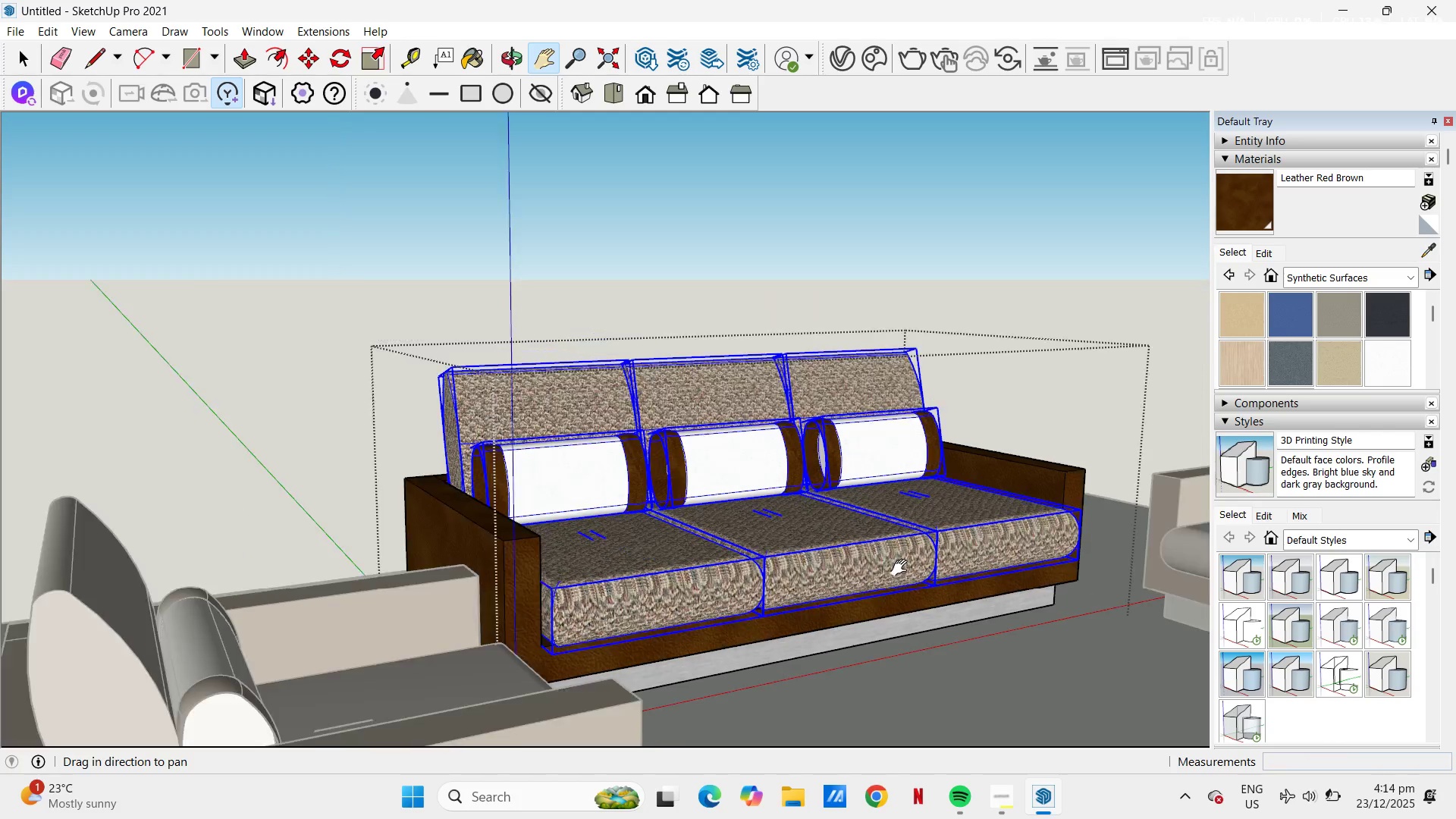 
scroll: coordinate [903, 568], scroll_direction: down, amount: 3.0
 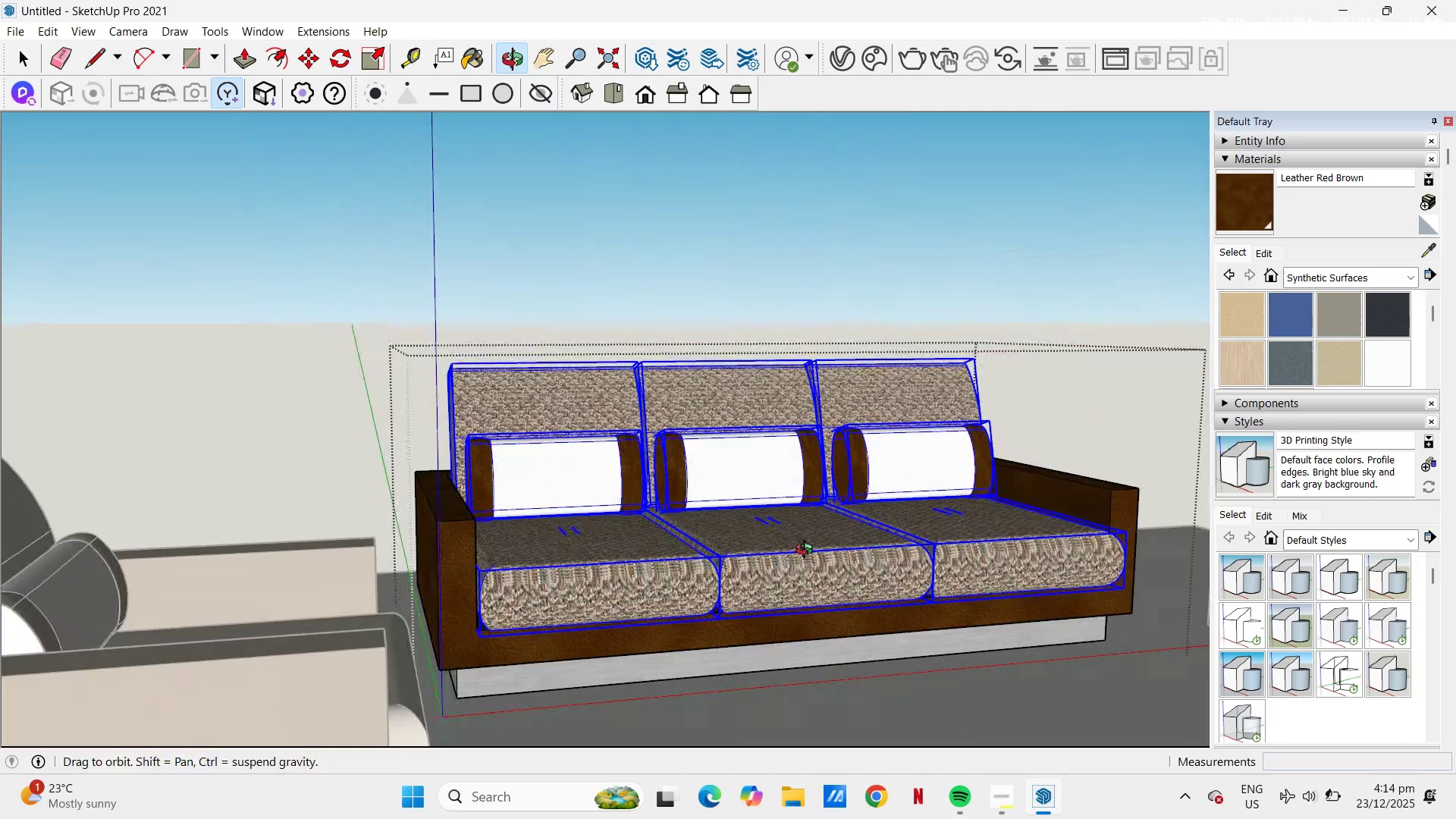 
hold_key(key=ControlLeft, duration=0.58)
 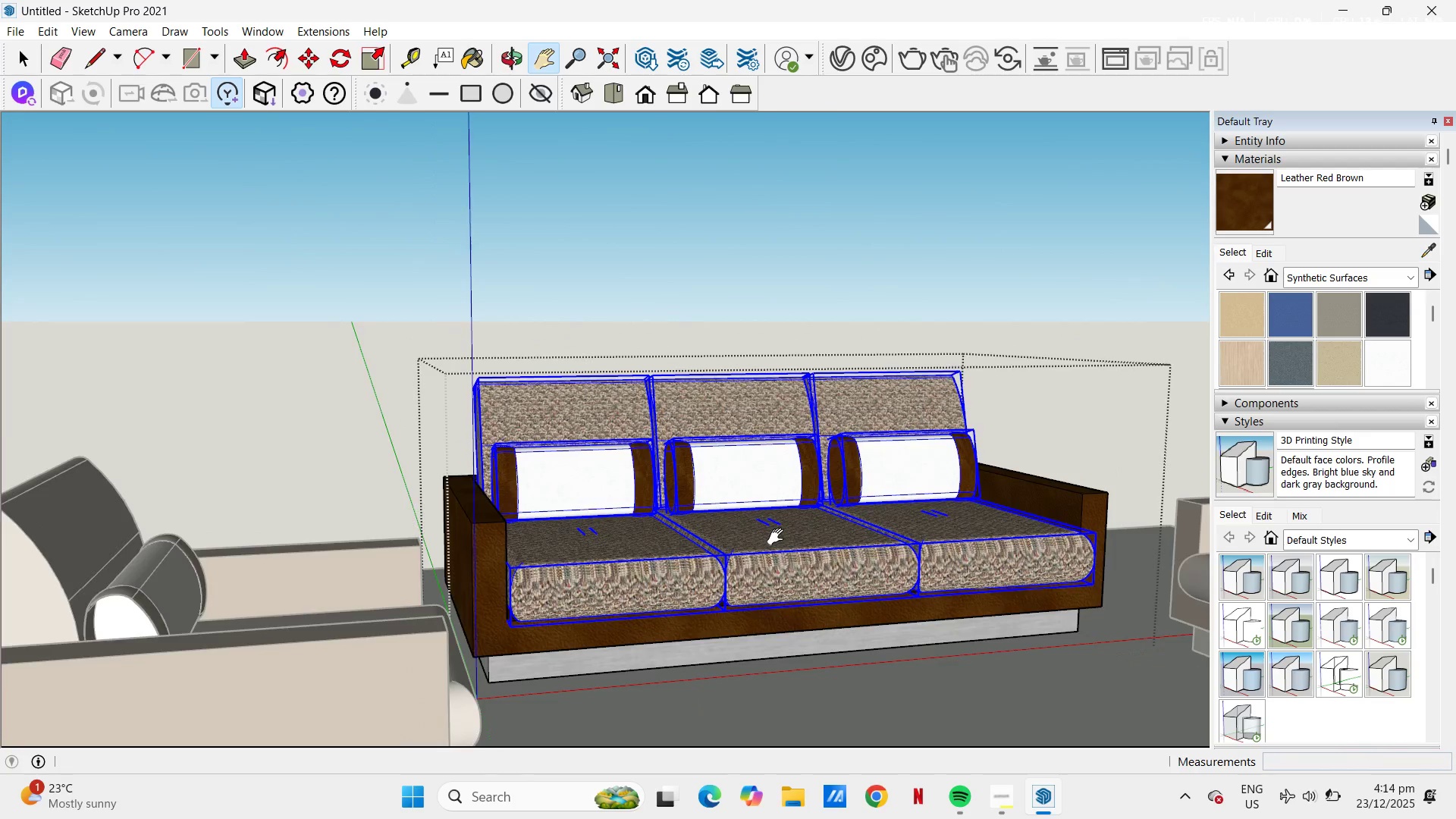 
key(Space)
 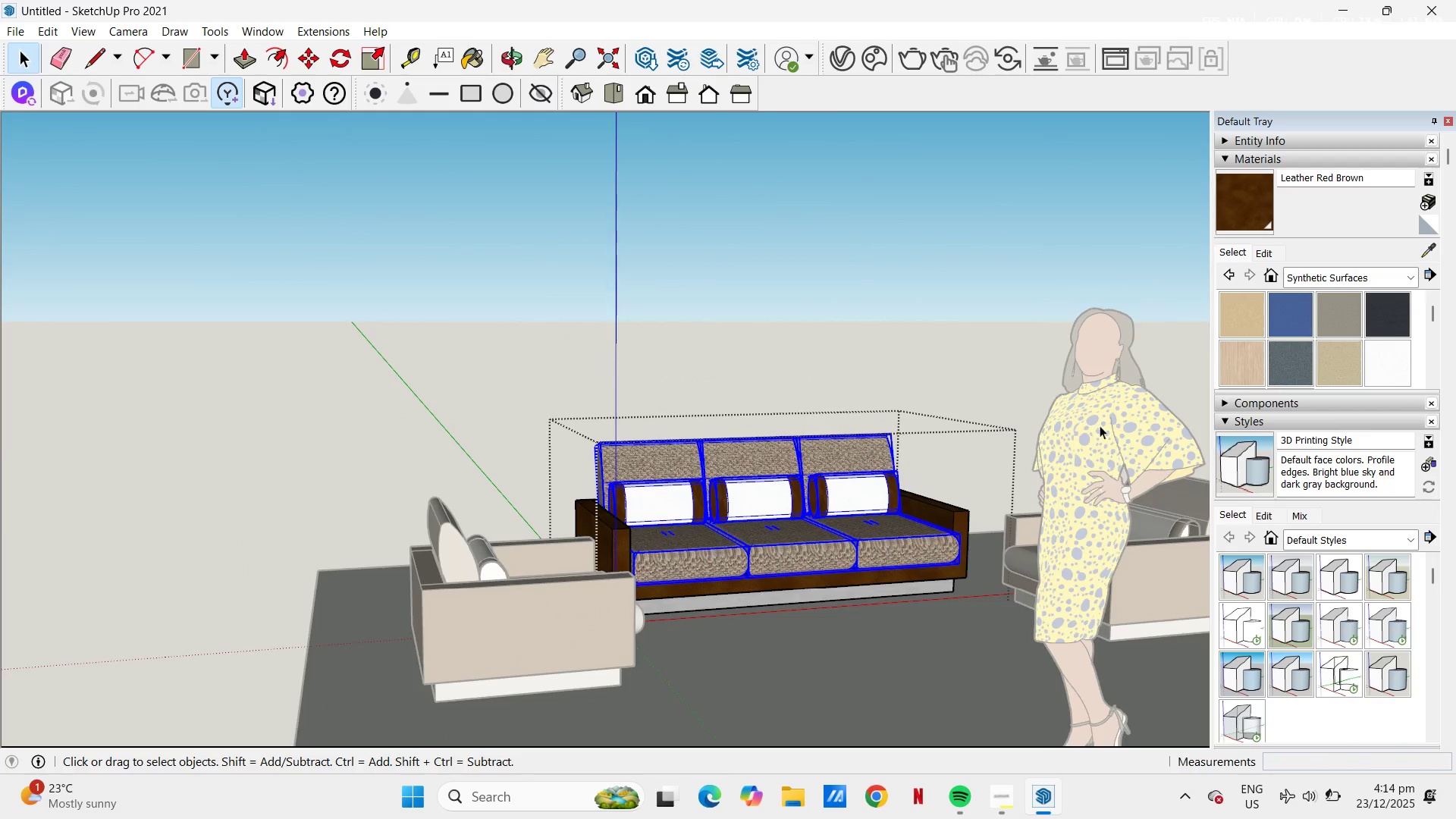 
scroll: coordinate [777, 537], scroll_direction: down, amount: 7.0
 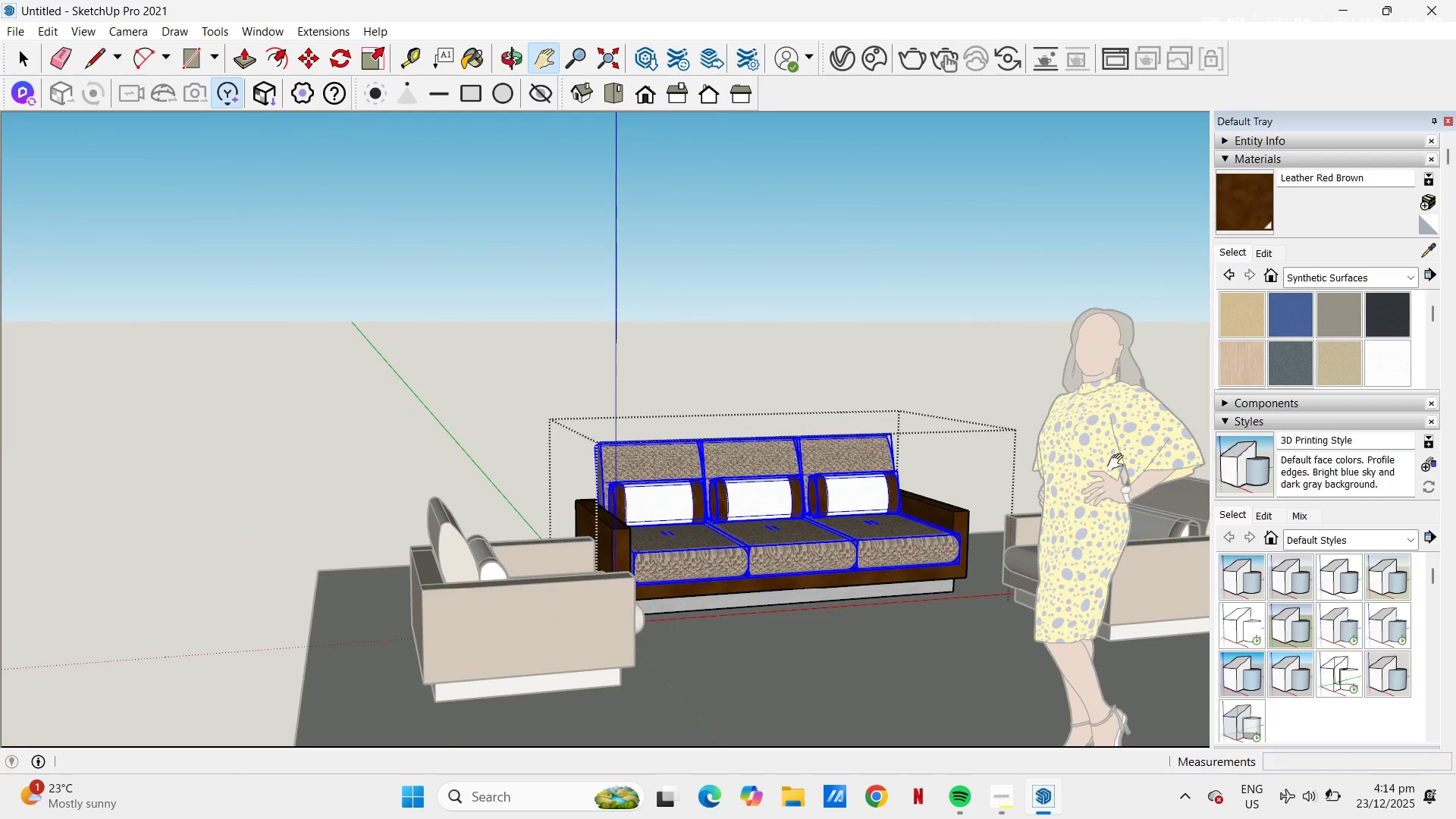 
left_click([1100, 425])
 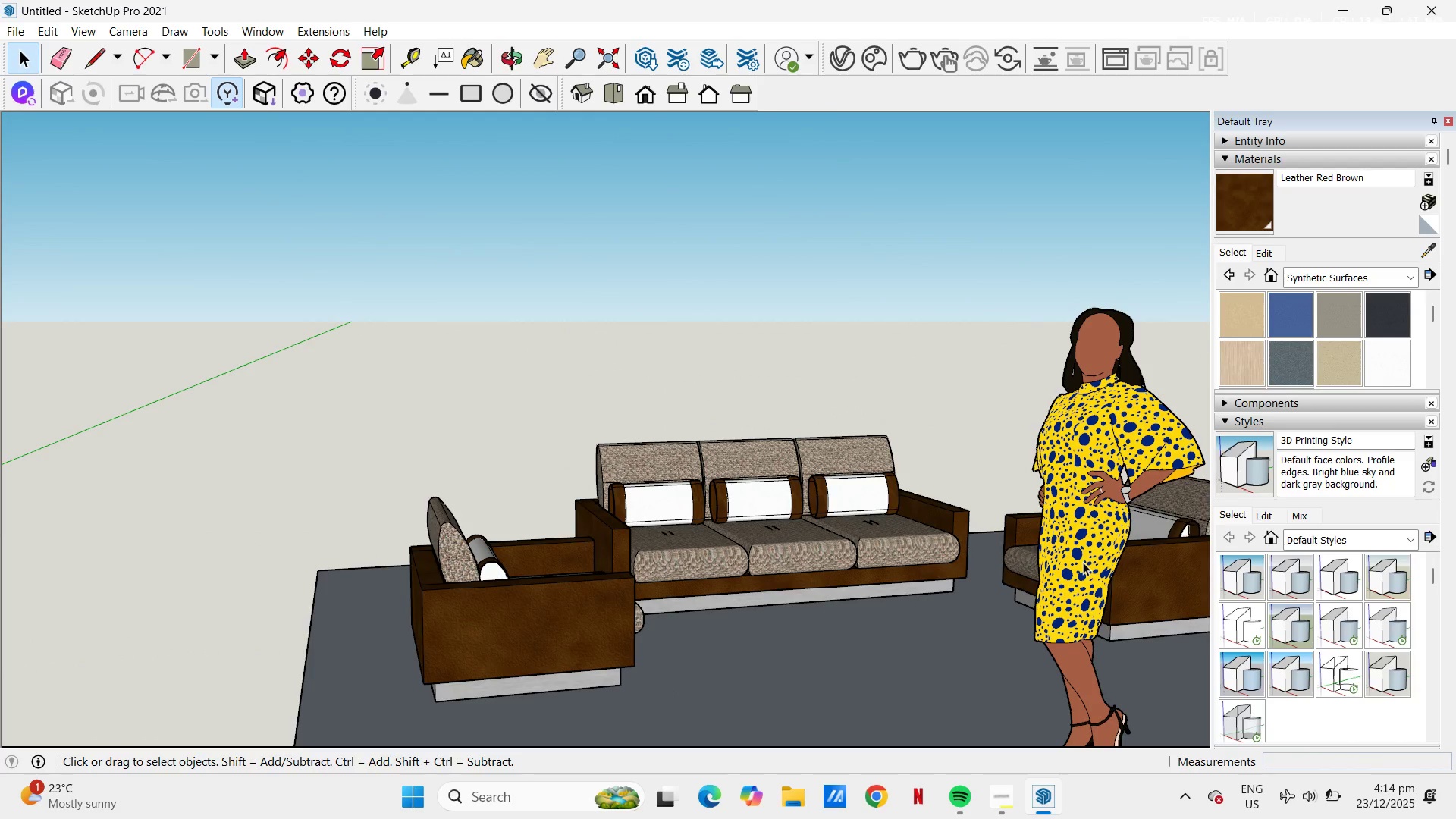 
scroll: coordinate [1068, 575], scroll_direction: down, amount: 2.0
 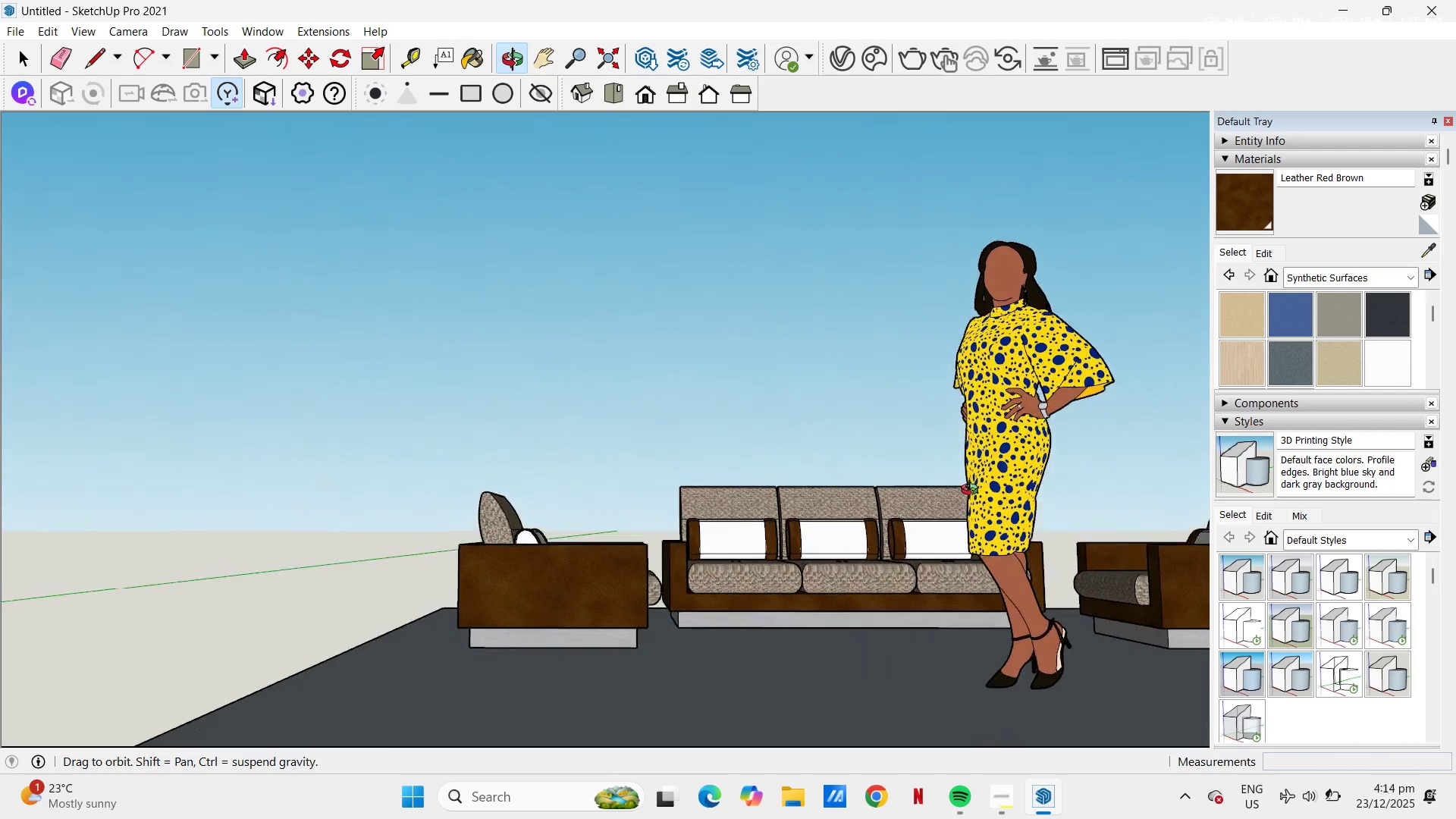 
hold_key(key=ControlLeft, duration=0.98)
 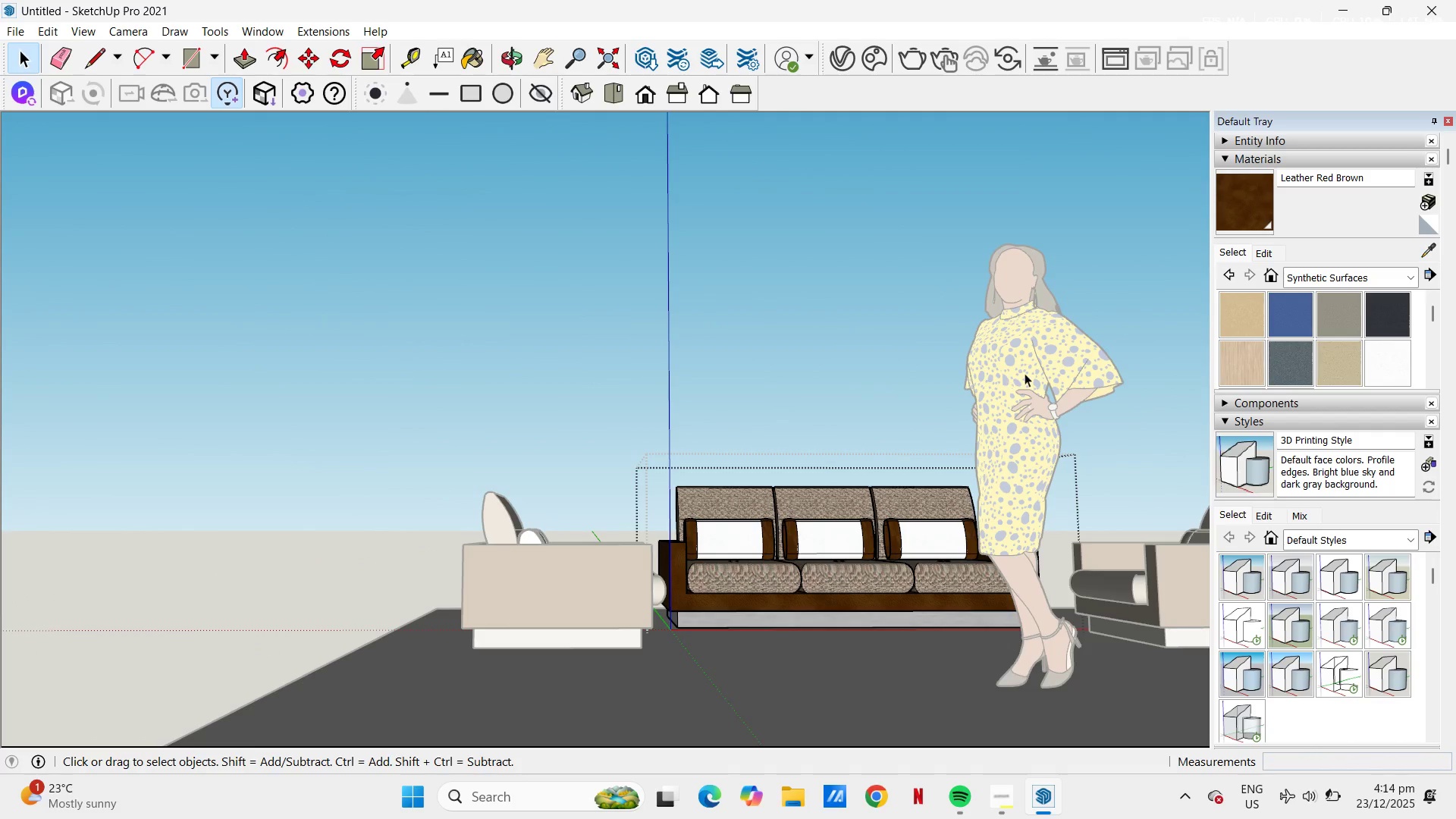 
key(Escape)
 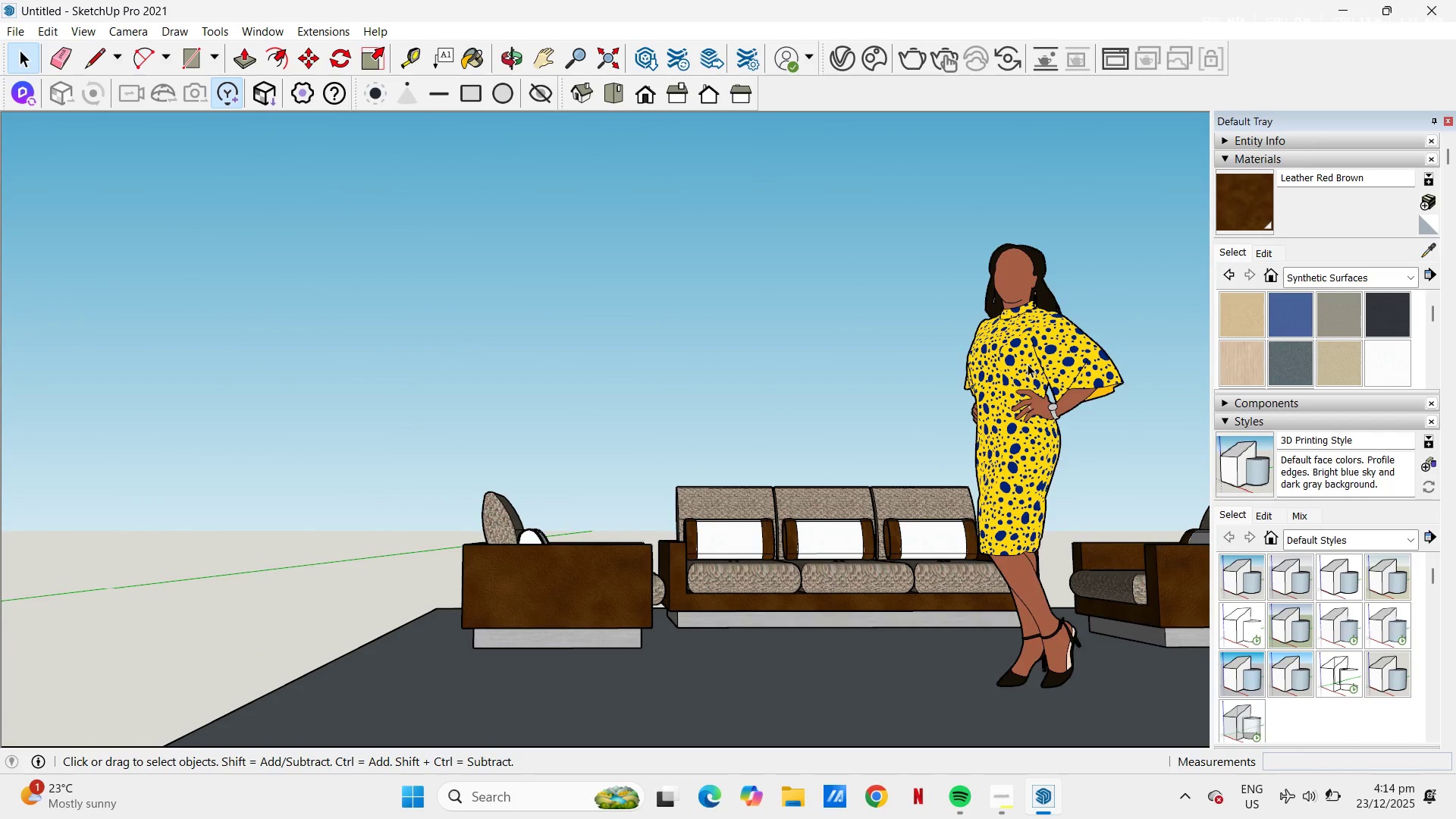 
left_click([1028, 364])
 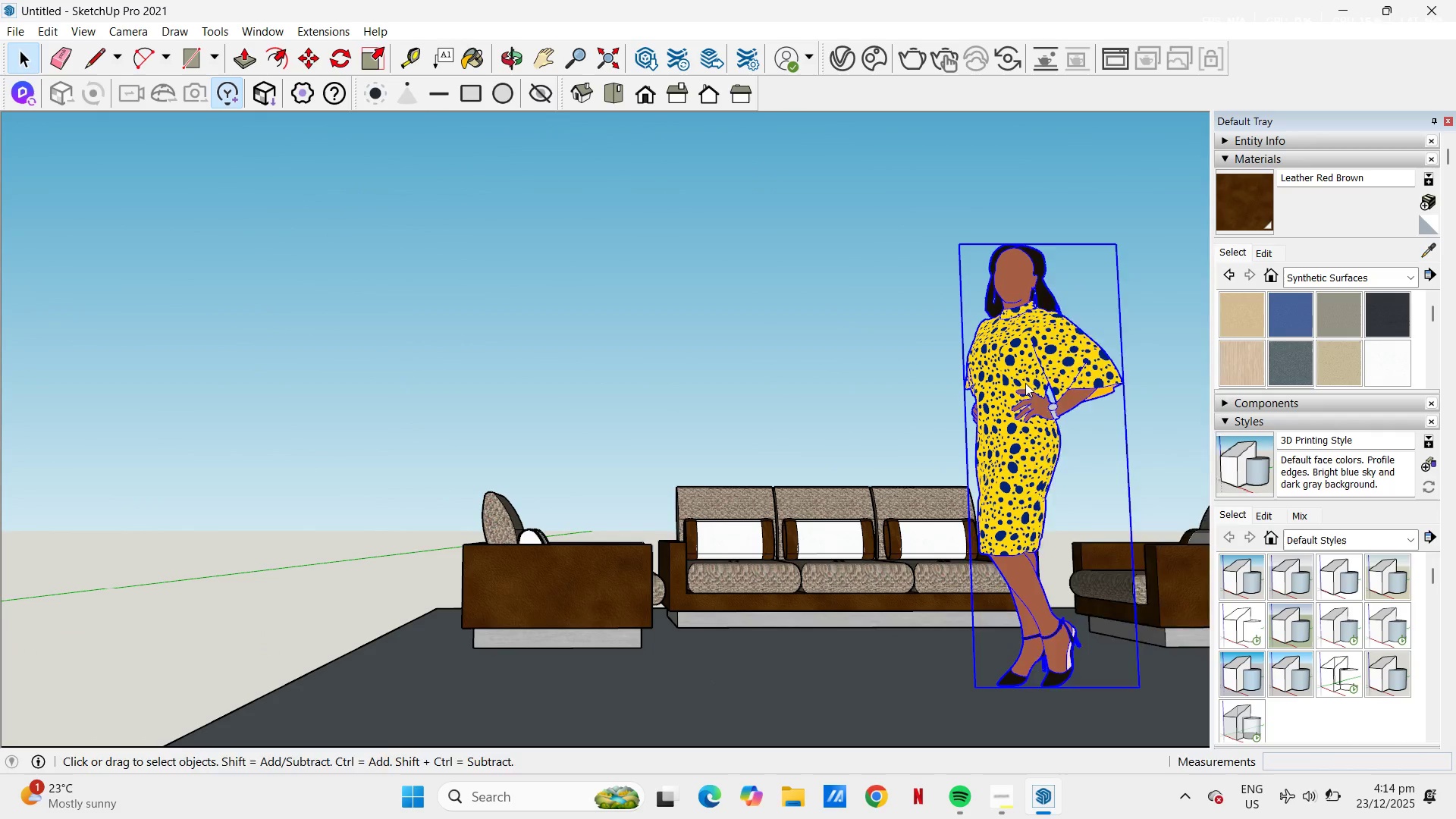 
right_click([1025, 383])
 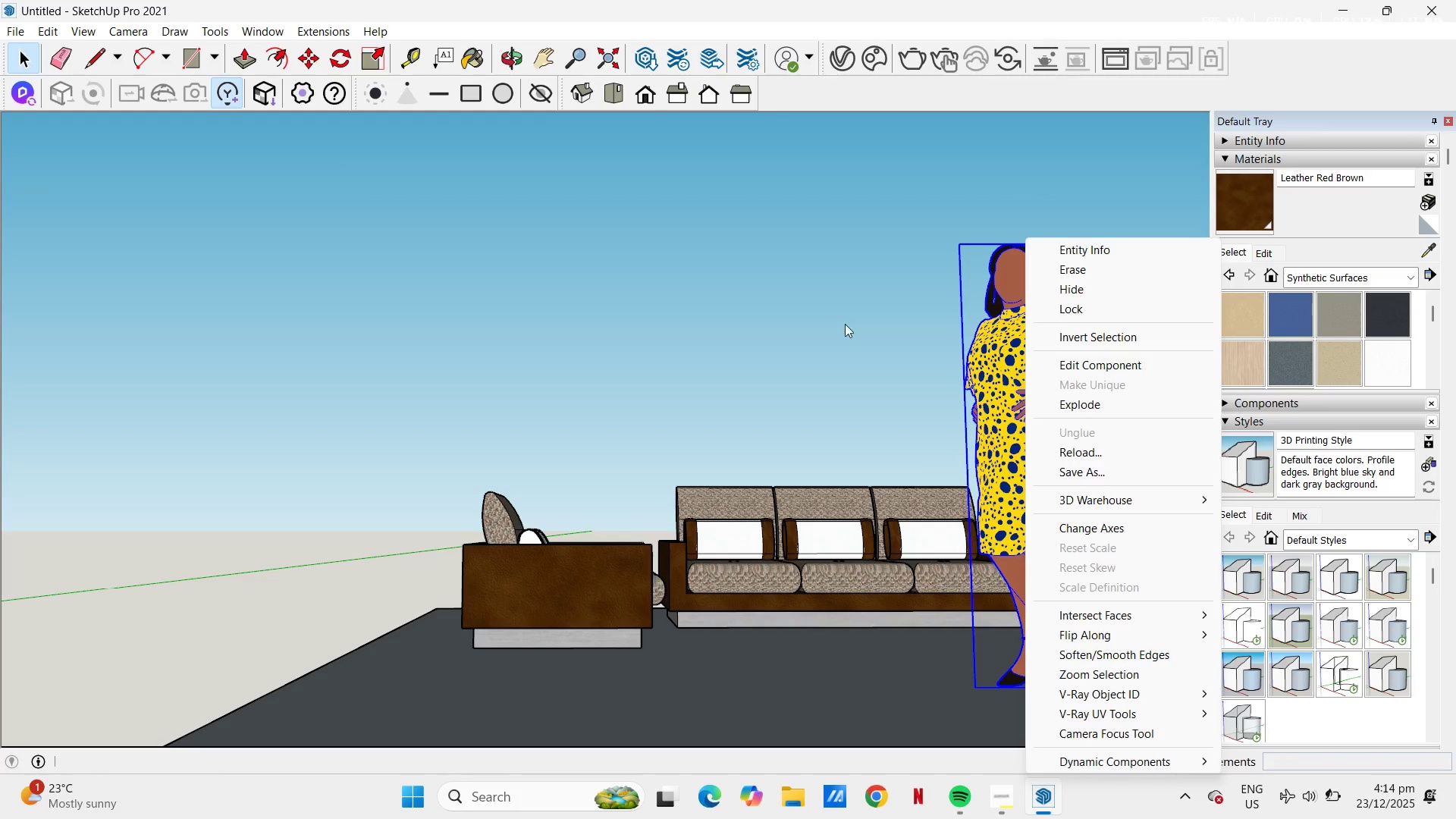 
double_click([1014, 362])
 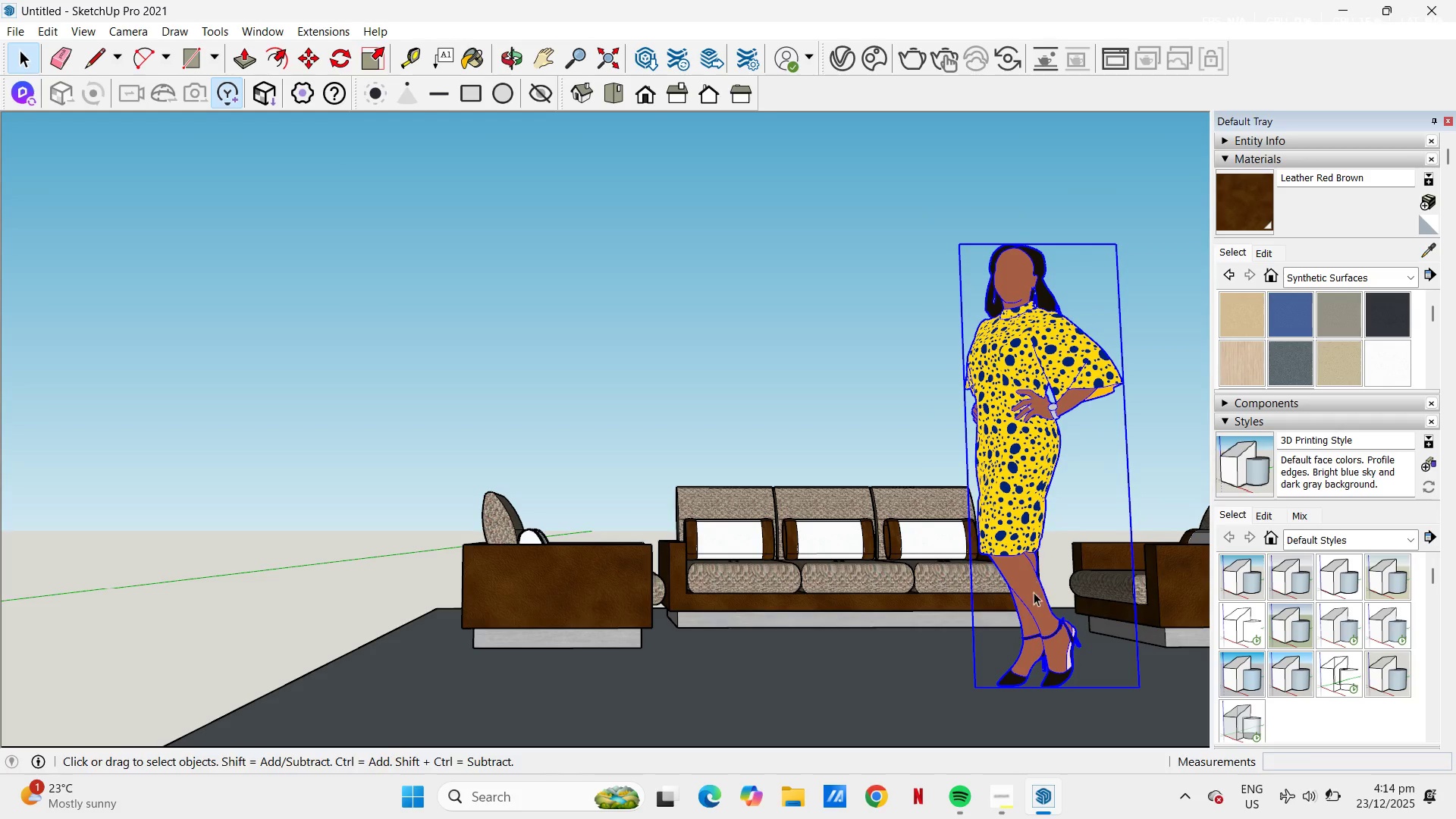 
key(M)
 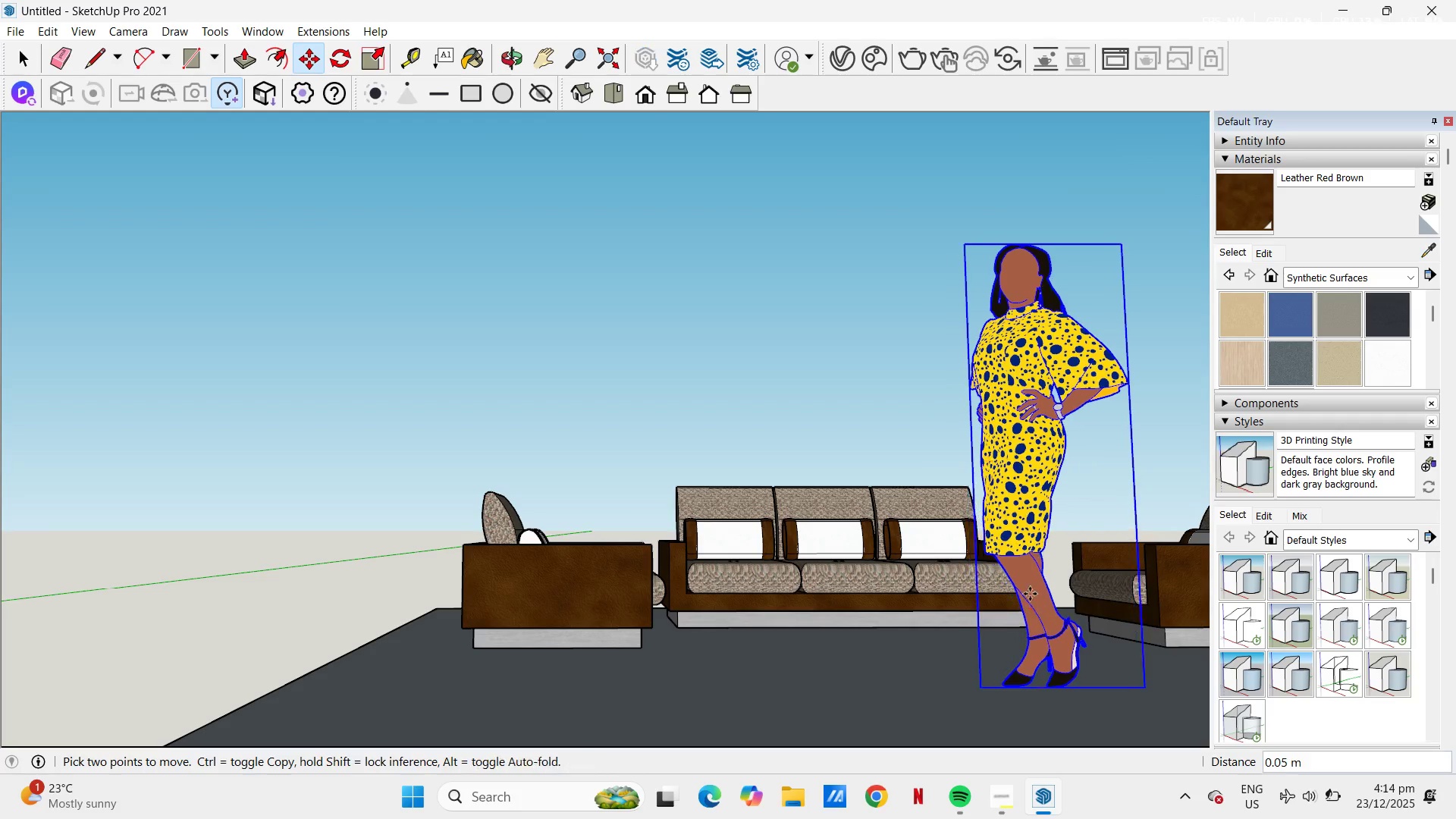 
left_click_drag(start_coordinate=[1032, 604], to_coordinate=[1032, 599])
 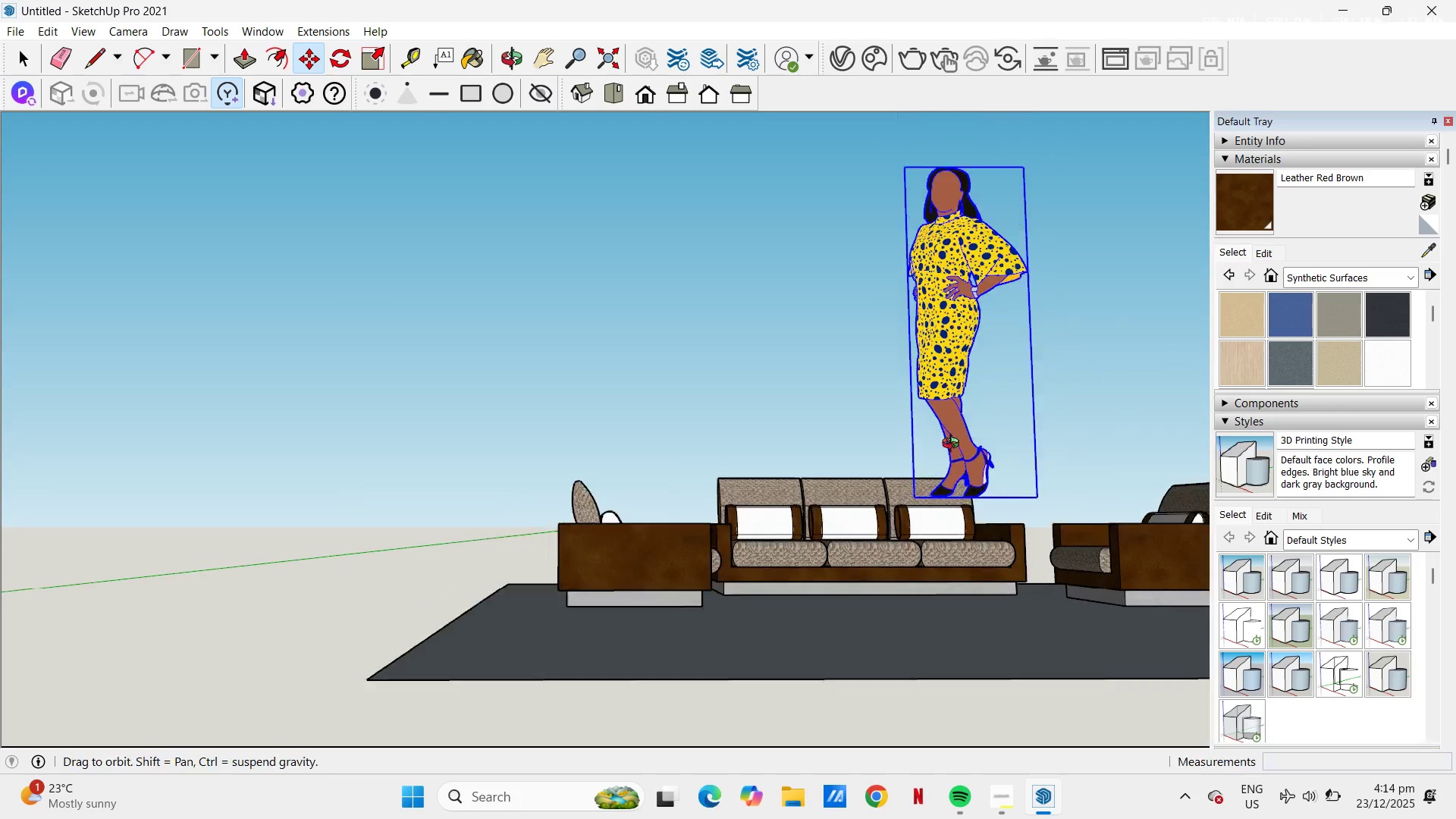 
scroll: coordinate [956, 434], scroll_direction: down, amount: 3.0
 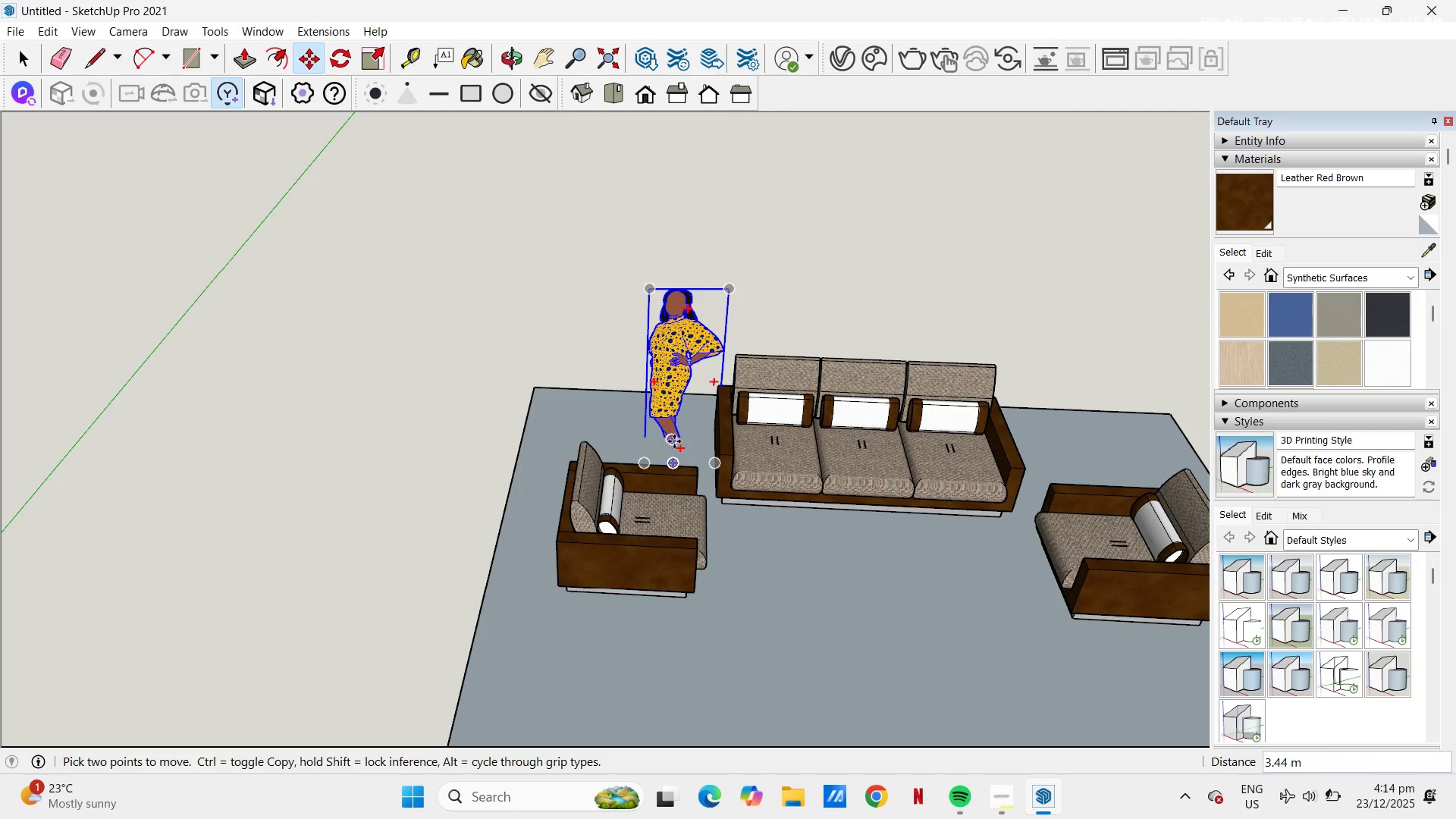 
key(Control+ControlLeft)
 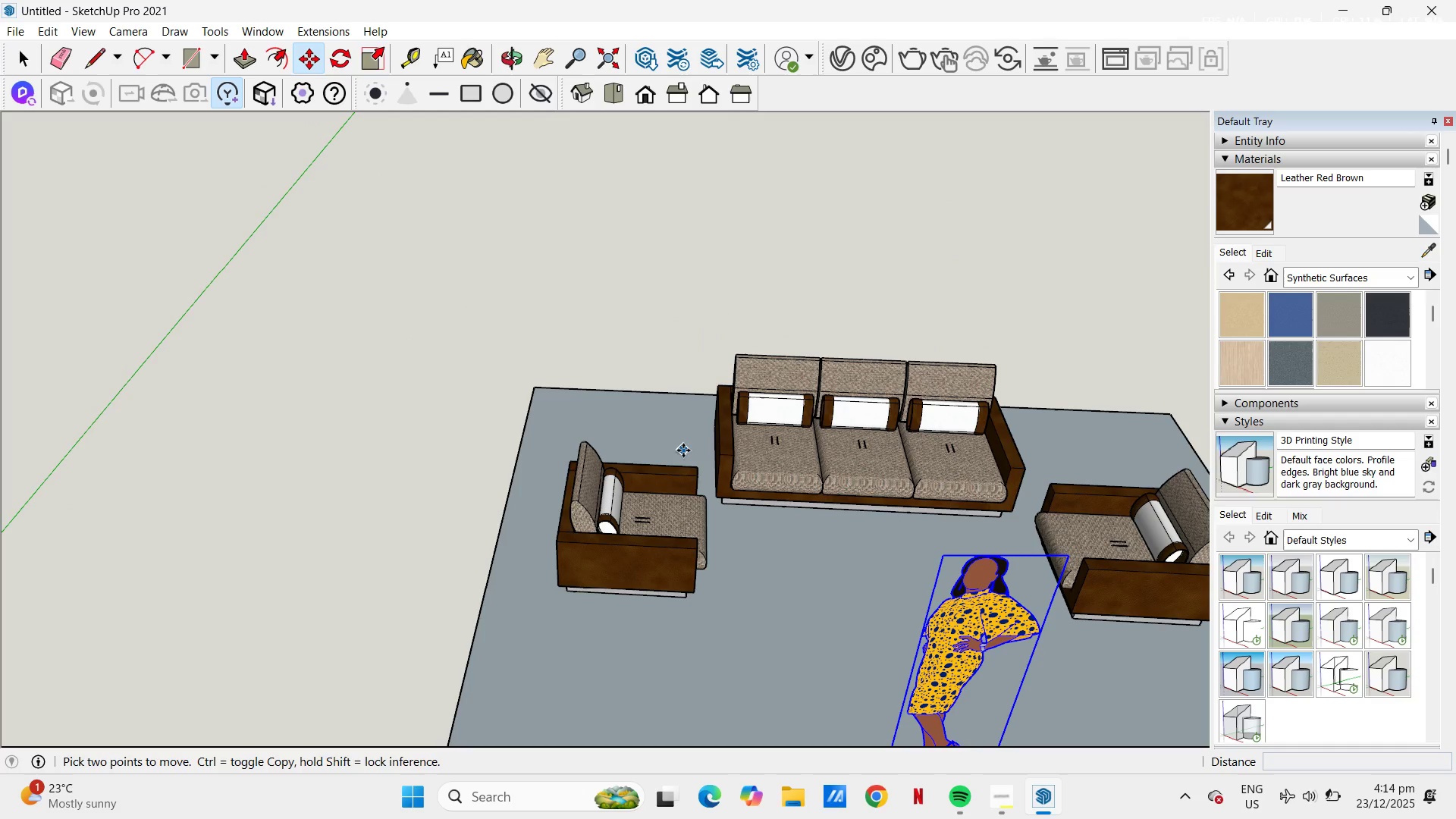 
key(Control+Z)
 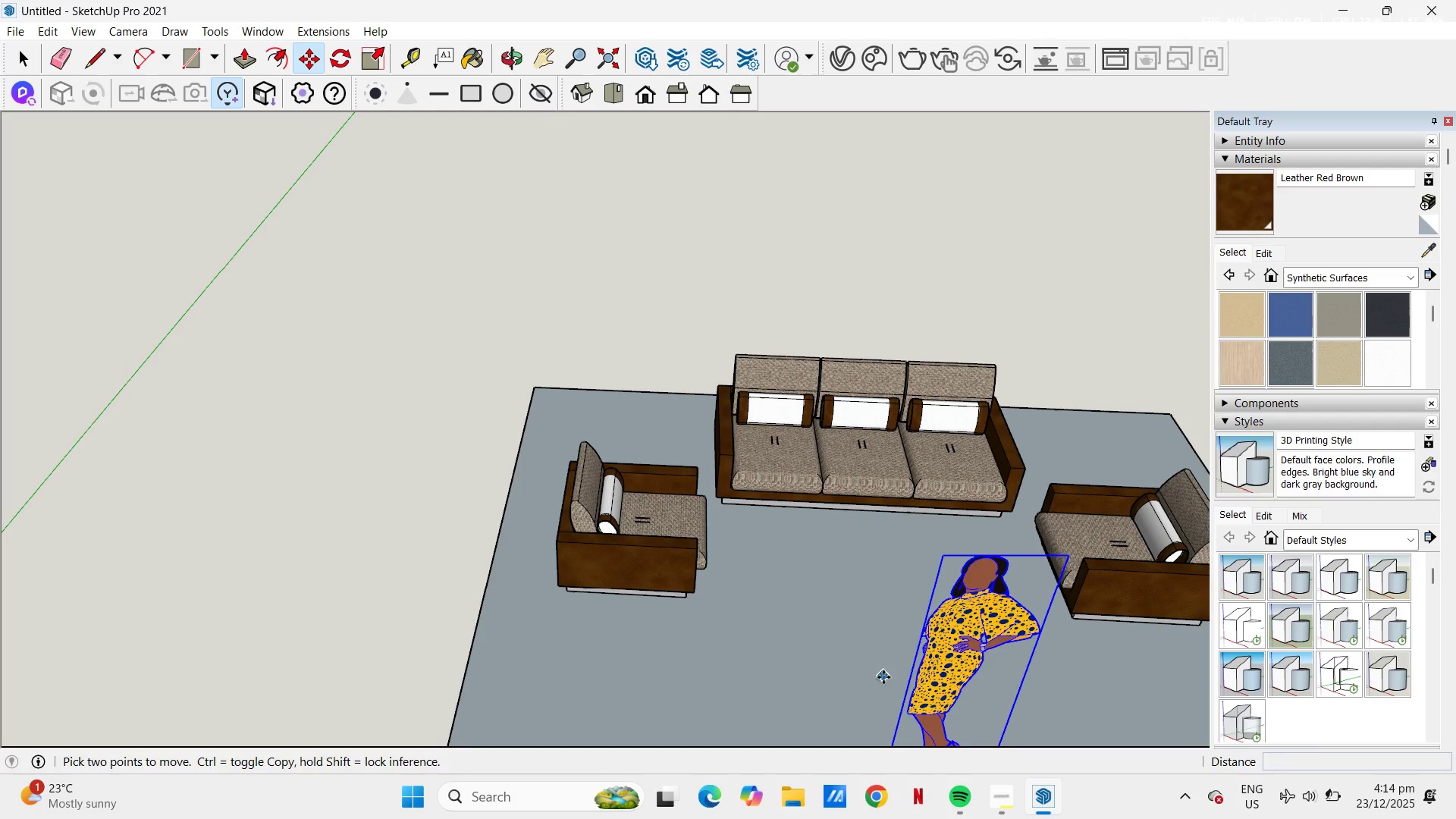 
left_click_drag(start_coordinate=[882, 678], to_coordinate=[871, 660])
 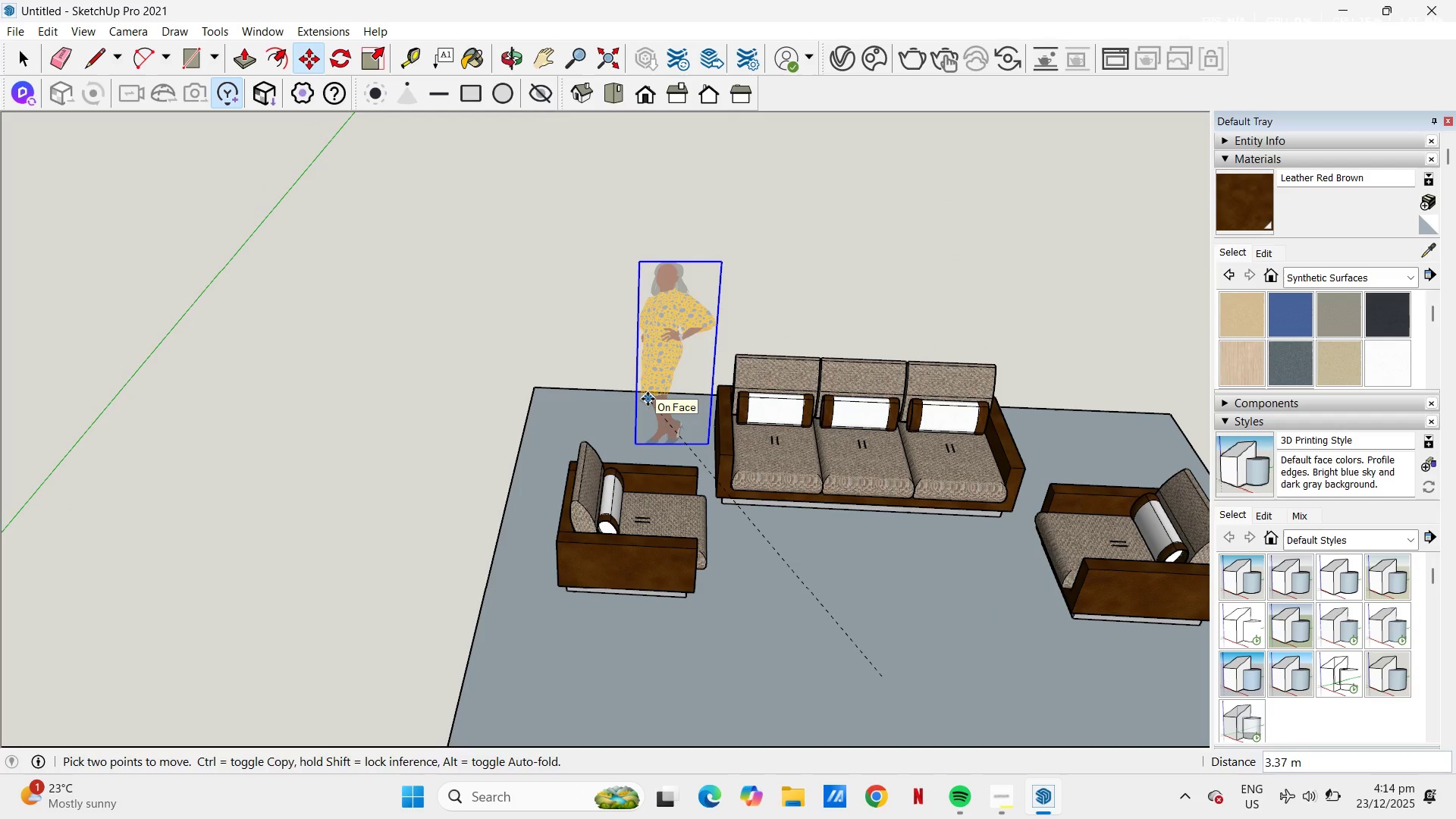 
left_click([648, 403])
 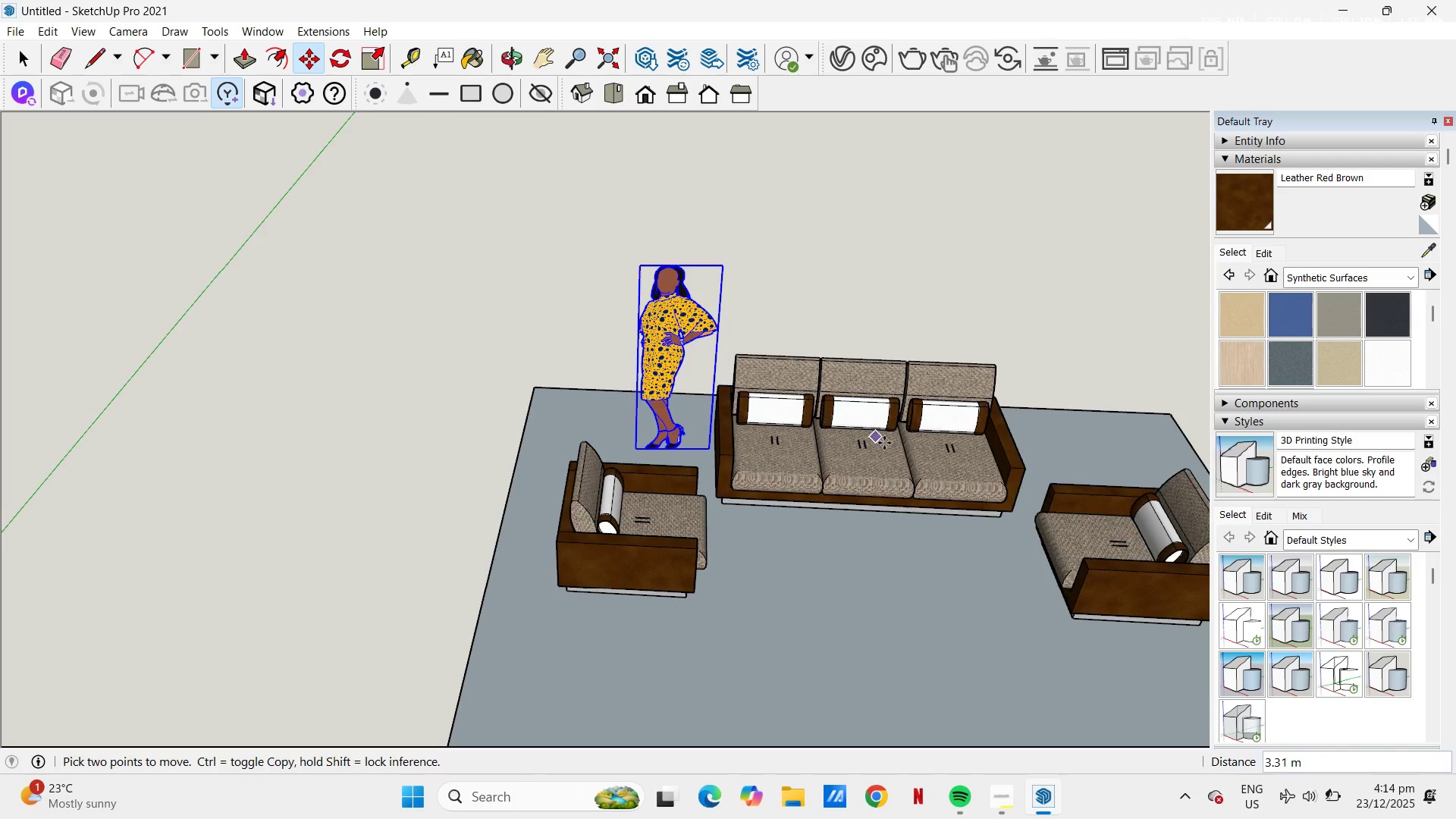 
key(Space)
 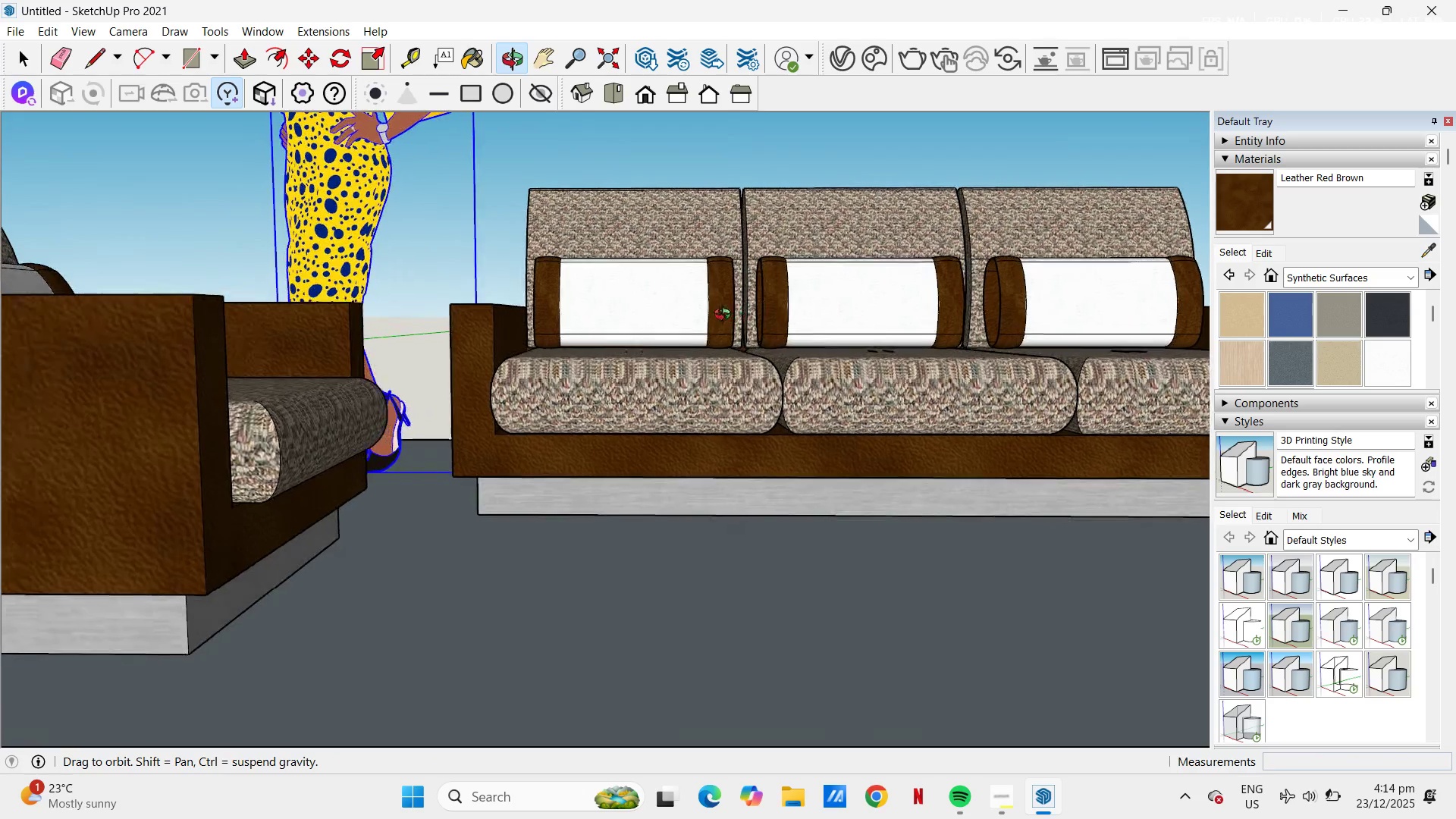 
scroll: coordinate [714, 526], scroll_direction: up, amount: 14.0
 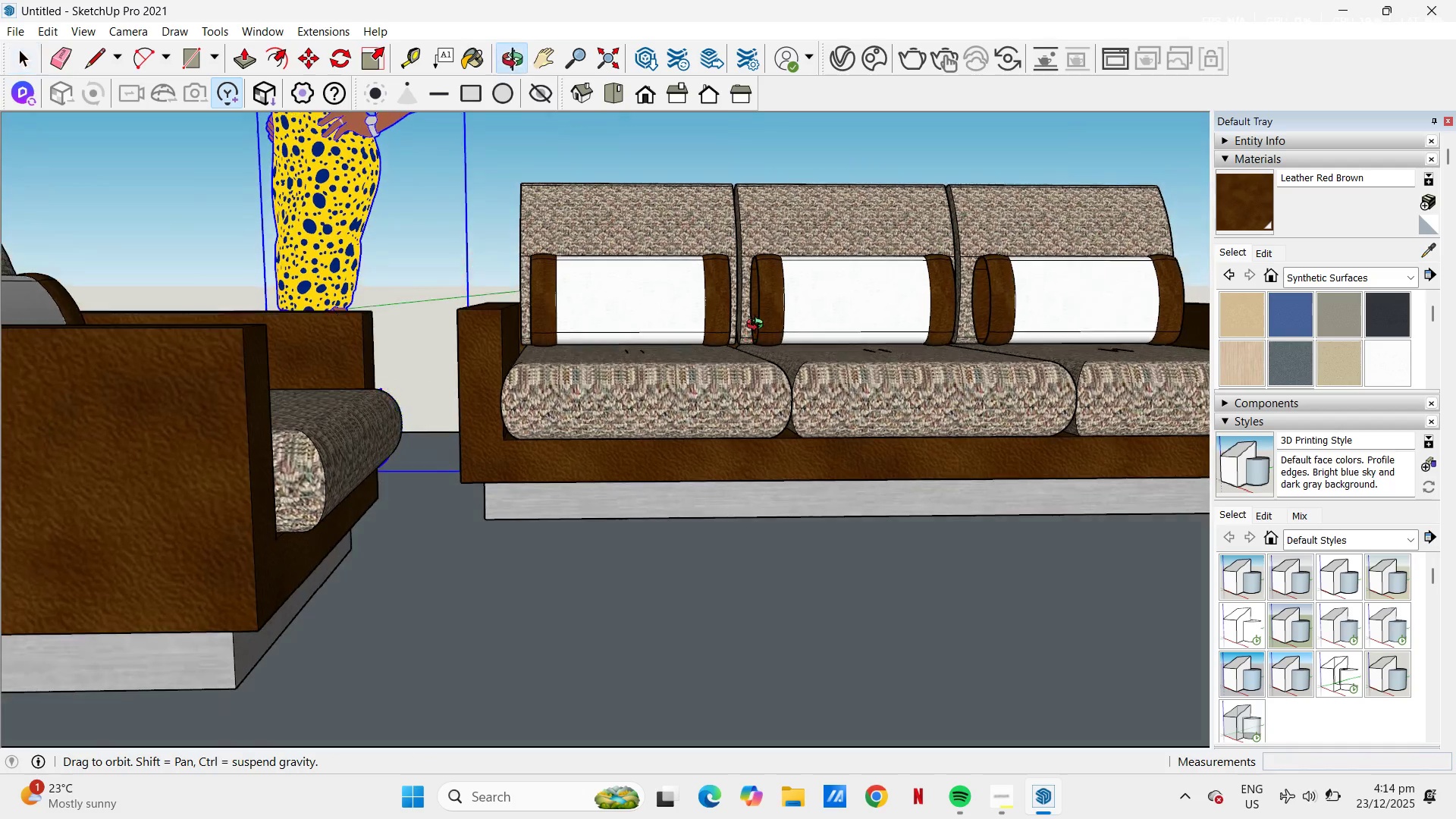 
key(Space)
 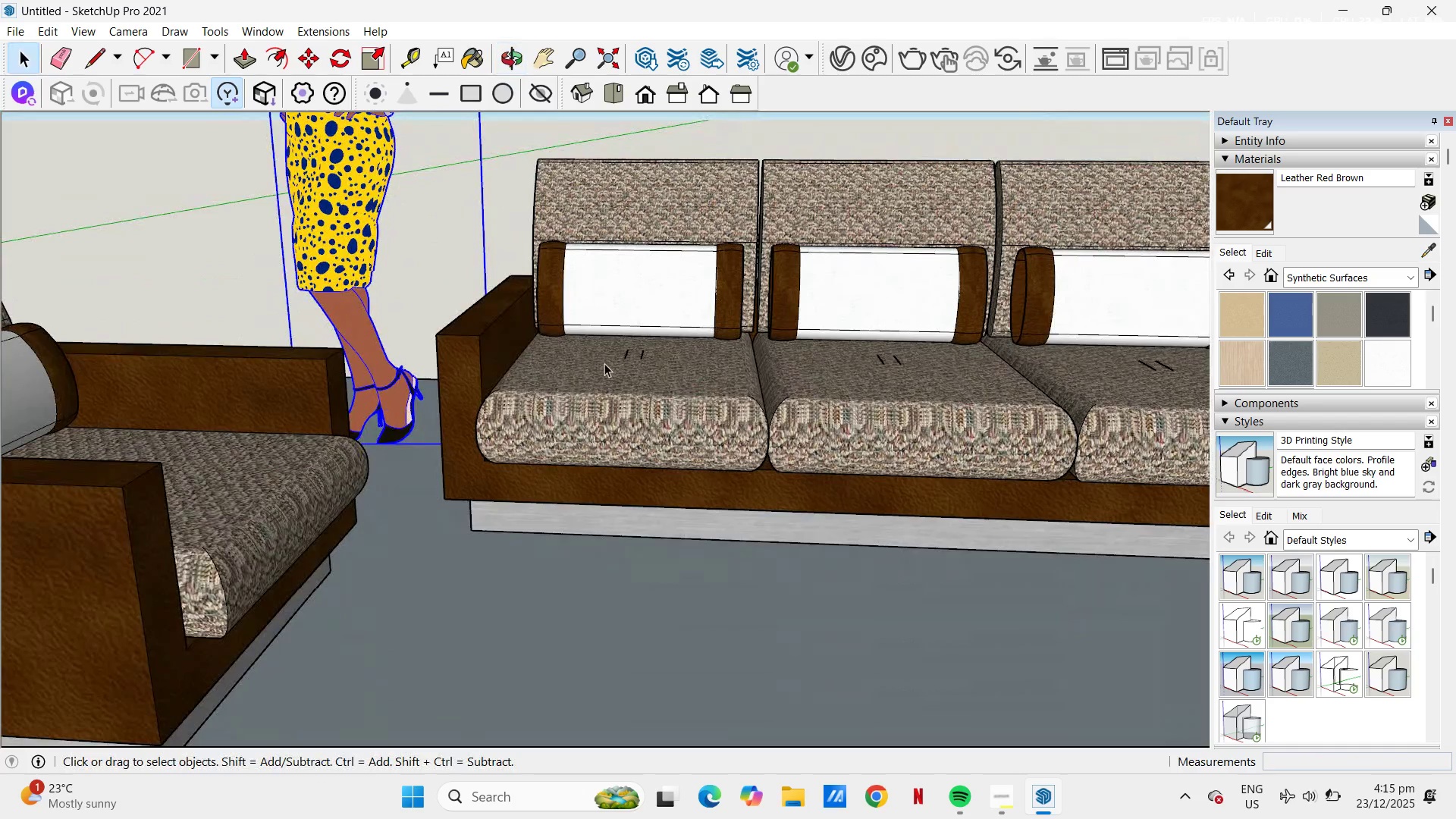 
left_click([604, 363])
 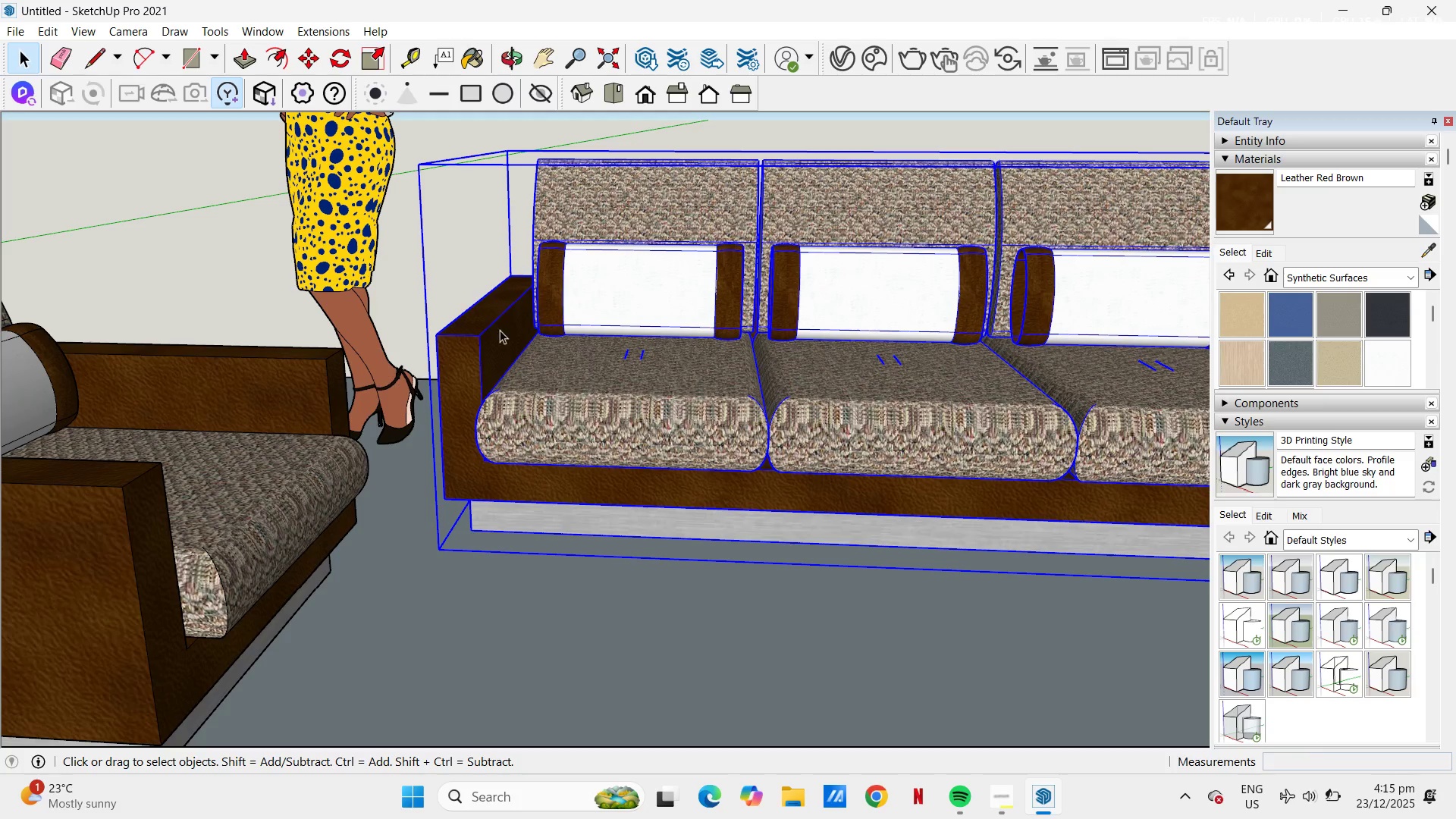 
left_click([598, 395])
 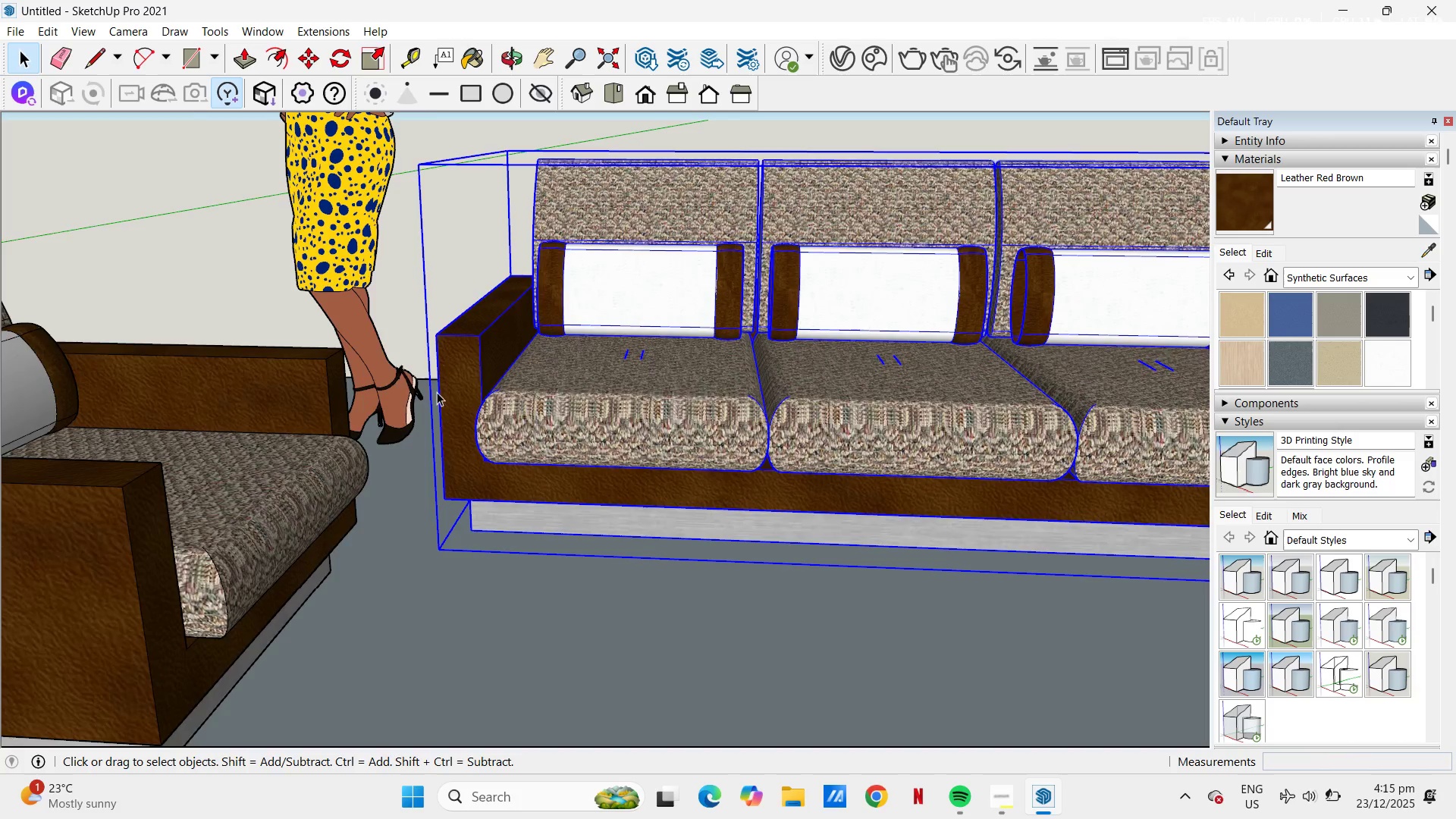 
left_click([847, 388])
 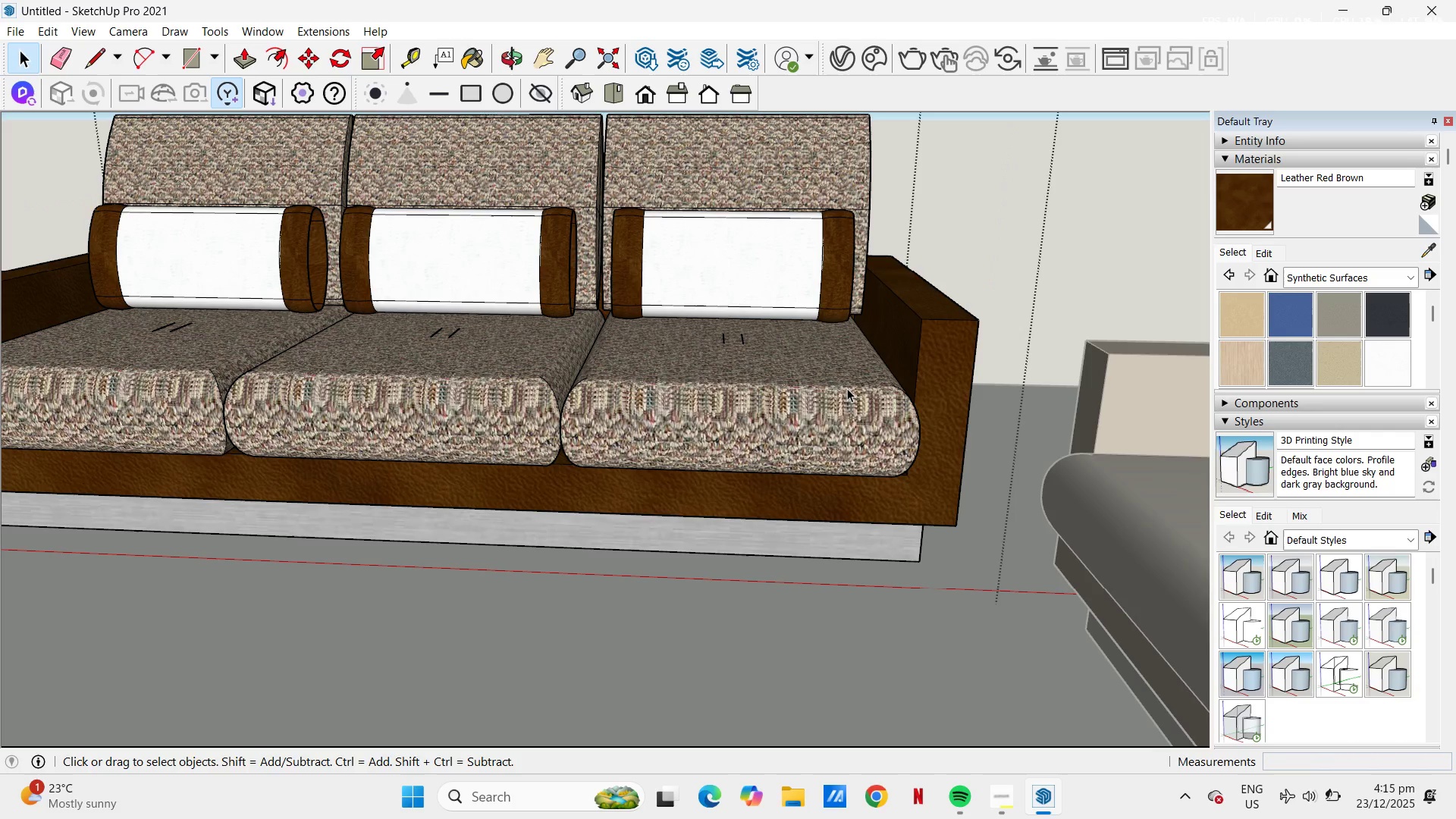 
scroll: coordinate [727, 361], scroll_direction: up, amount: 2.0
 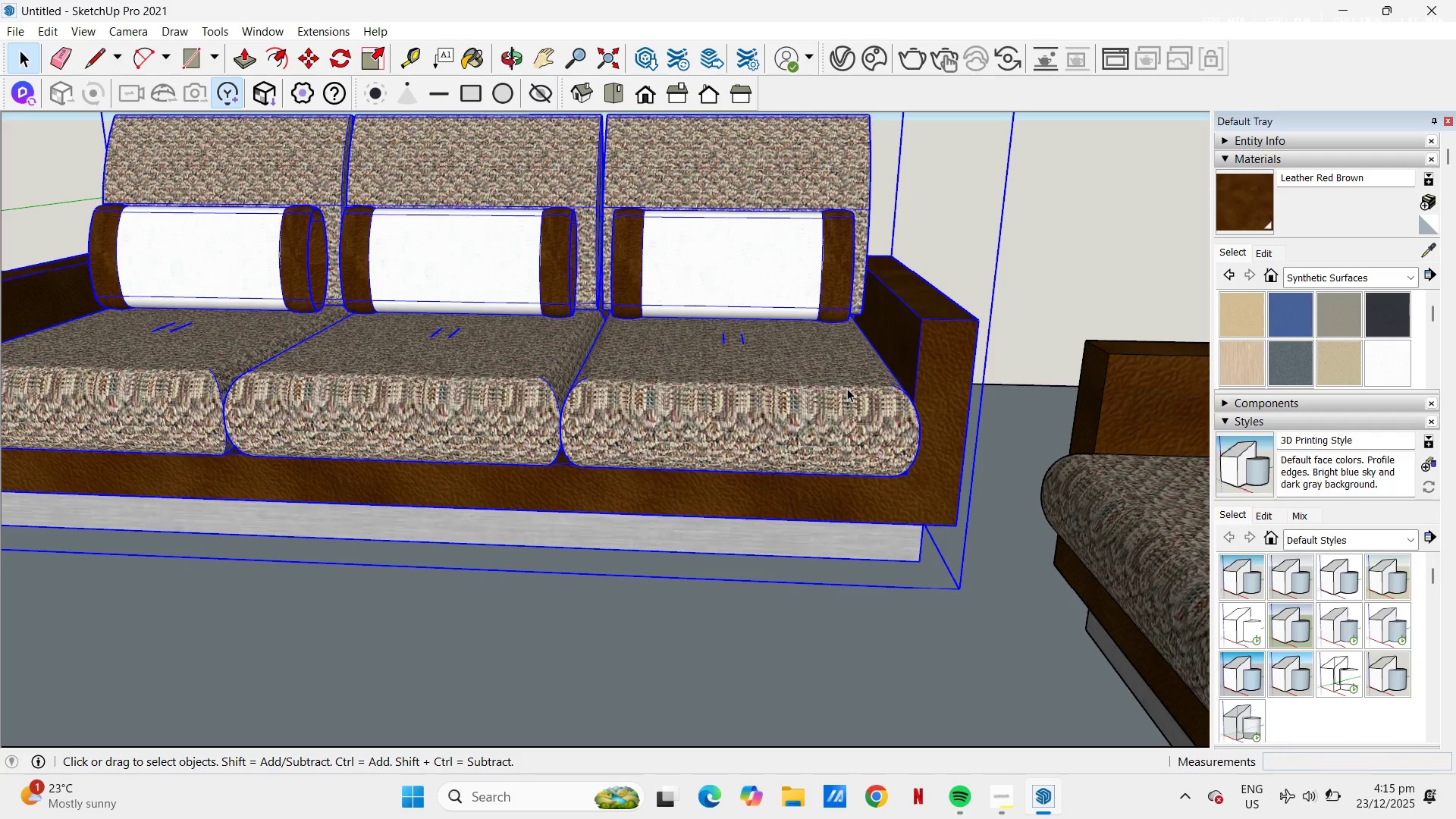 
double_click([847, 388])
 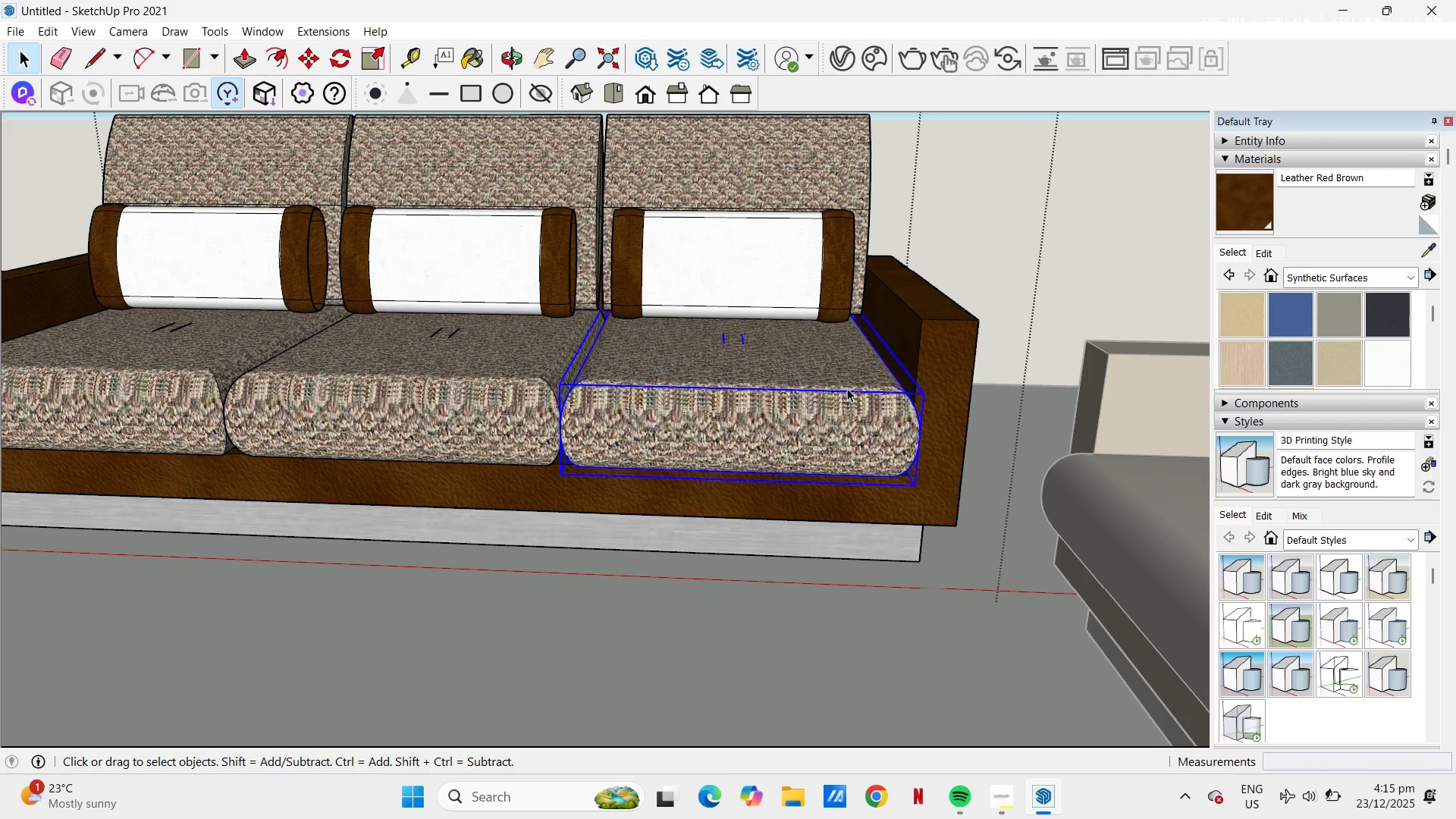 
triple_click([847, 388])
 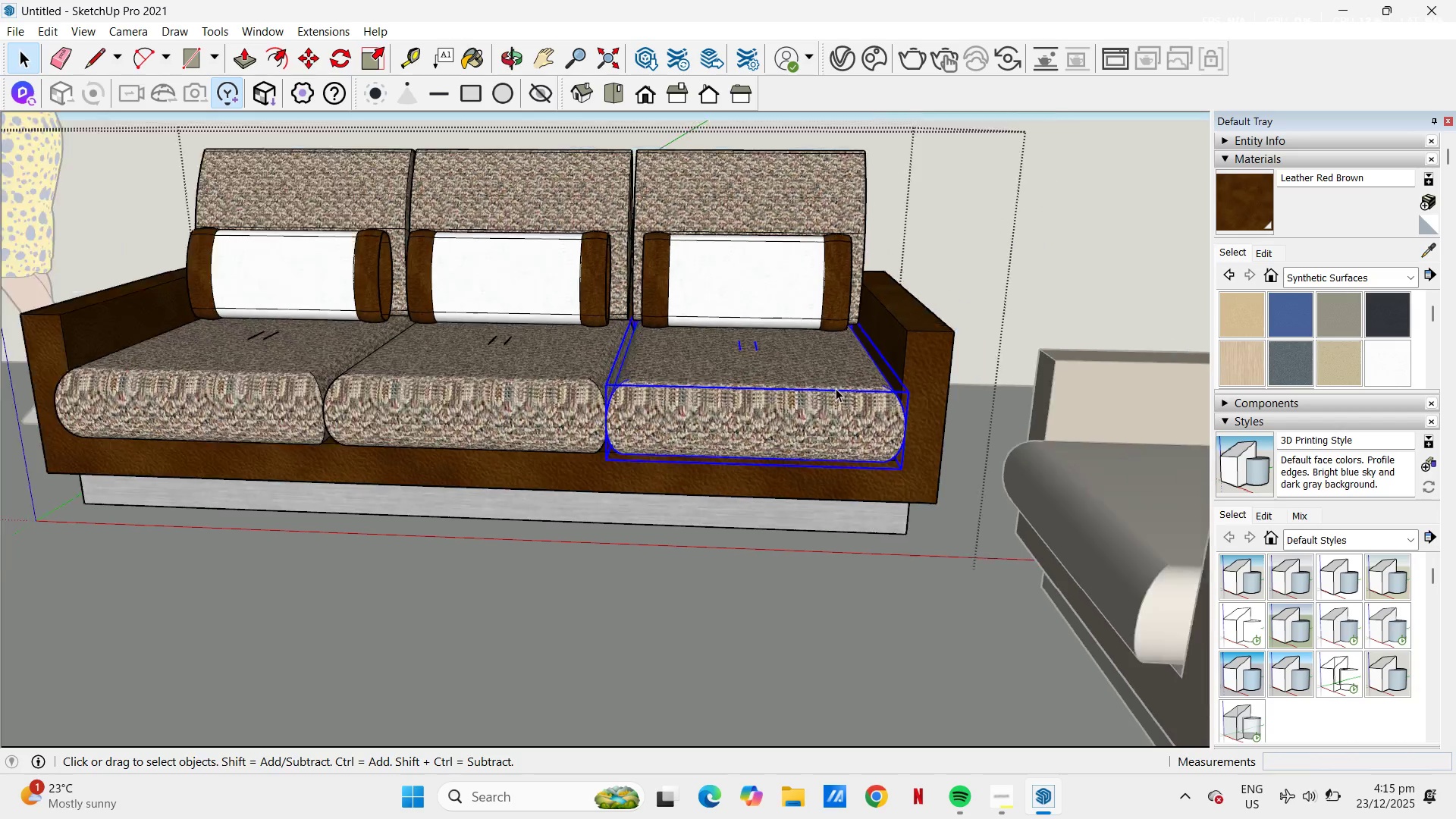 
scroll: coordinate [800, 369], scroll_direction: down, amount: 9.0
 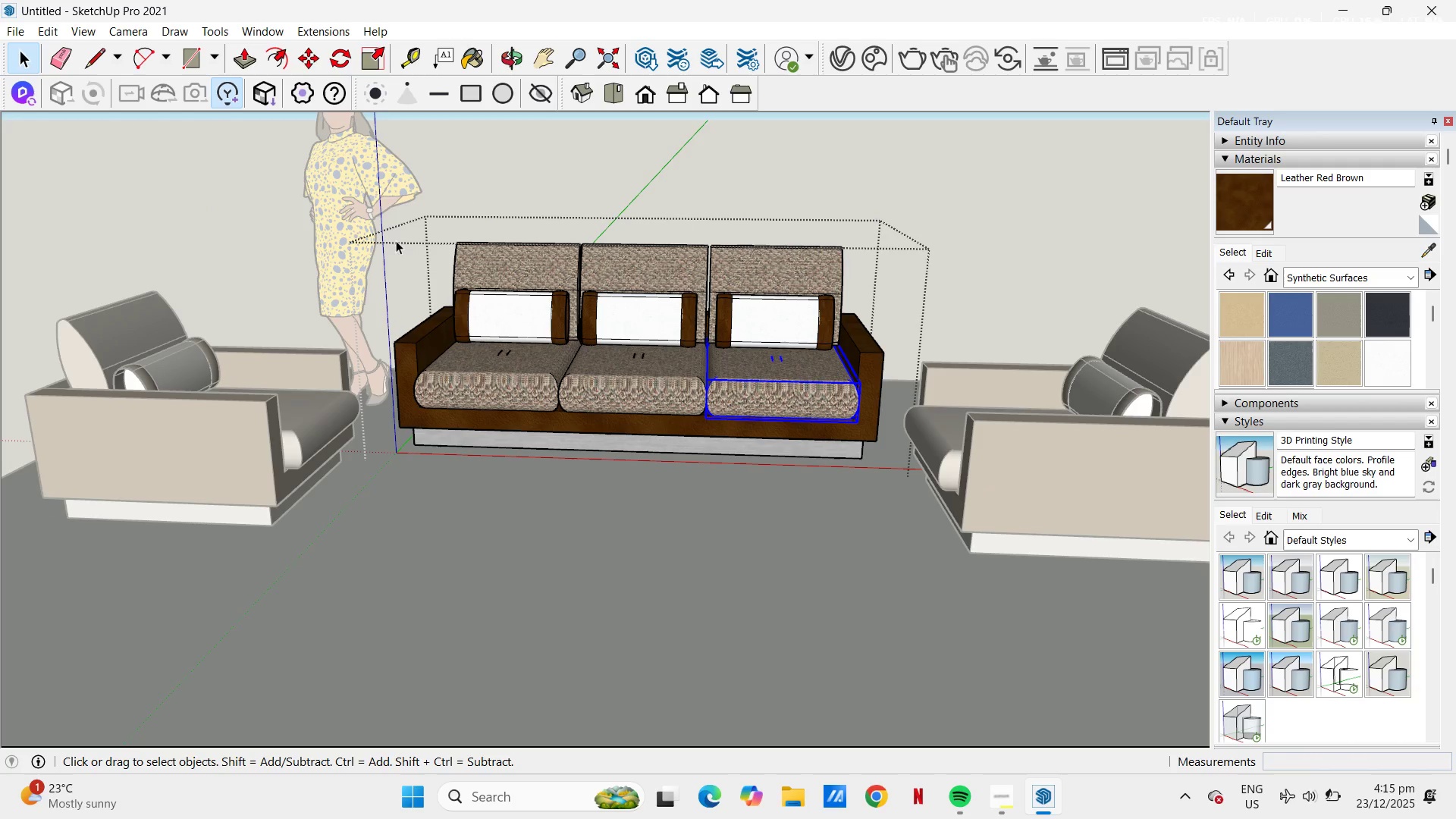 
left_click_drag(start_coordinate=[394, 215], to_coordinate=[882, 438])
 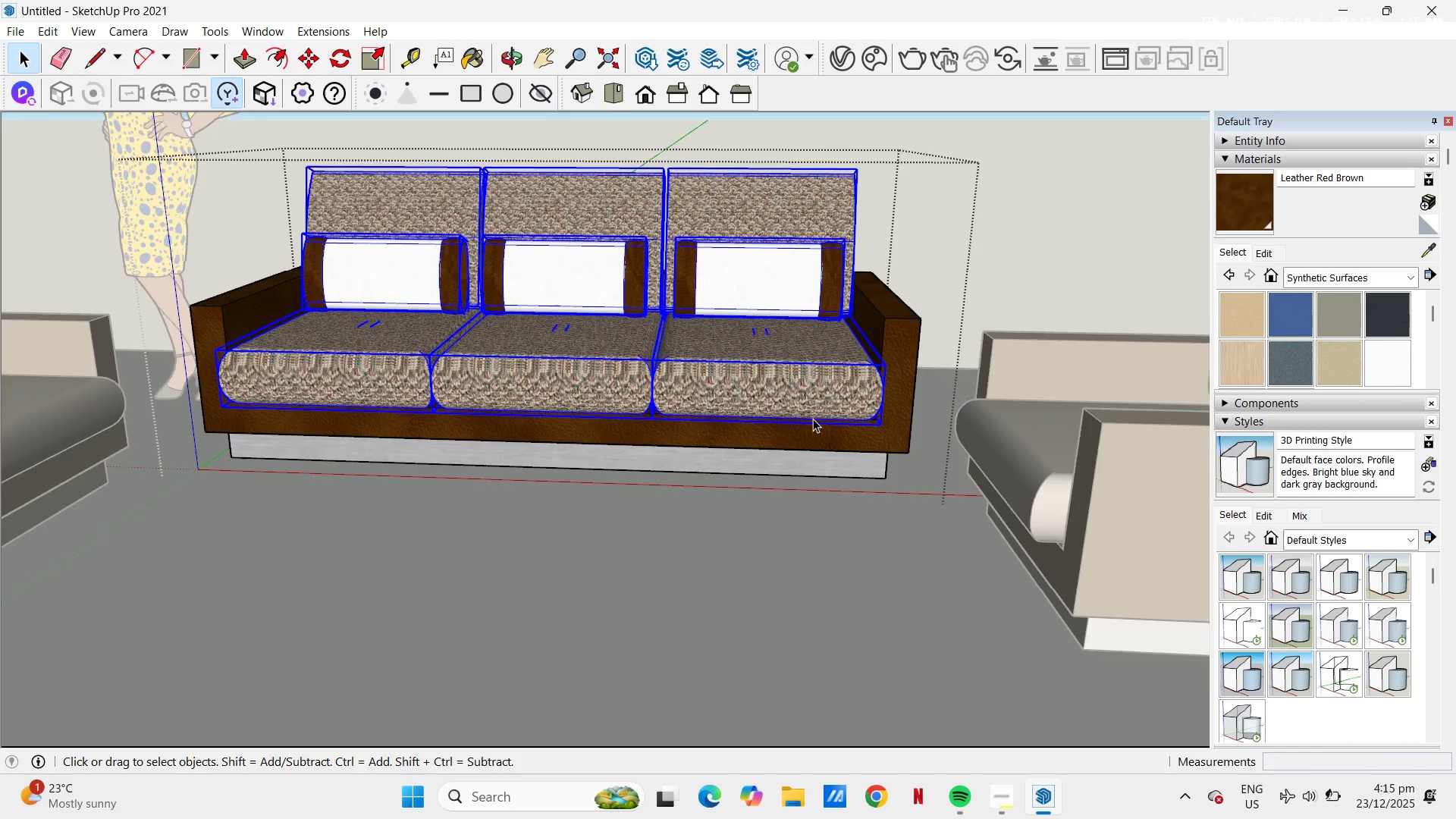 
scroll: coordinate [813, 419], scroll_direction: up, amount: 5.0
 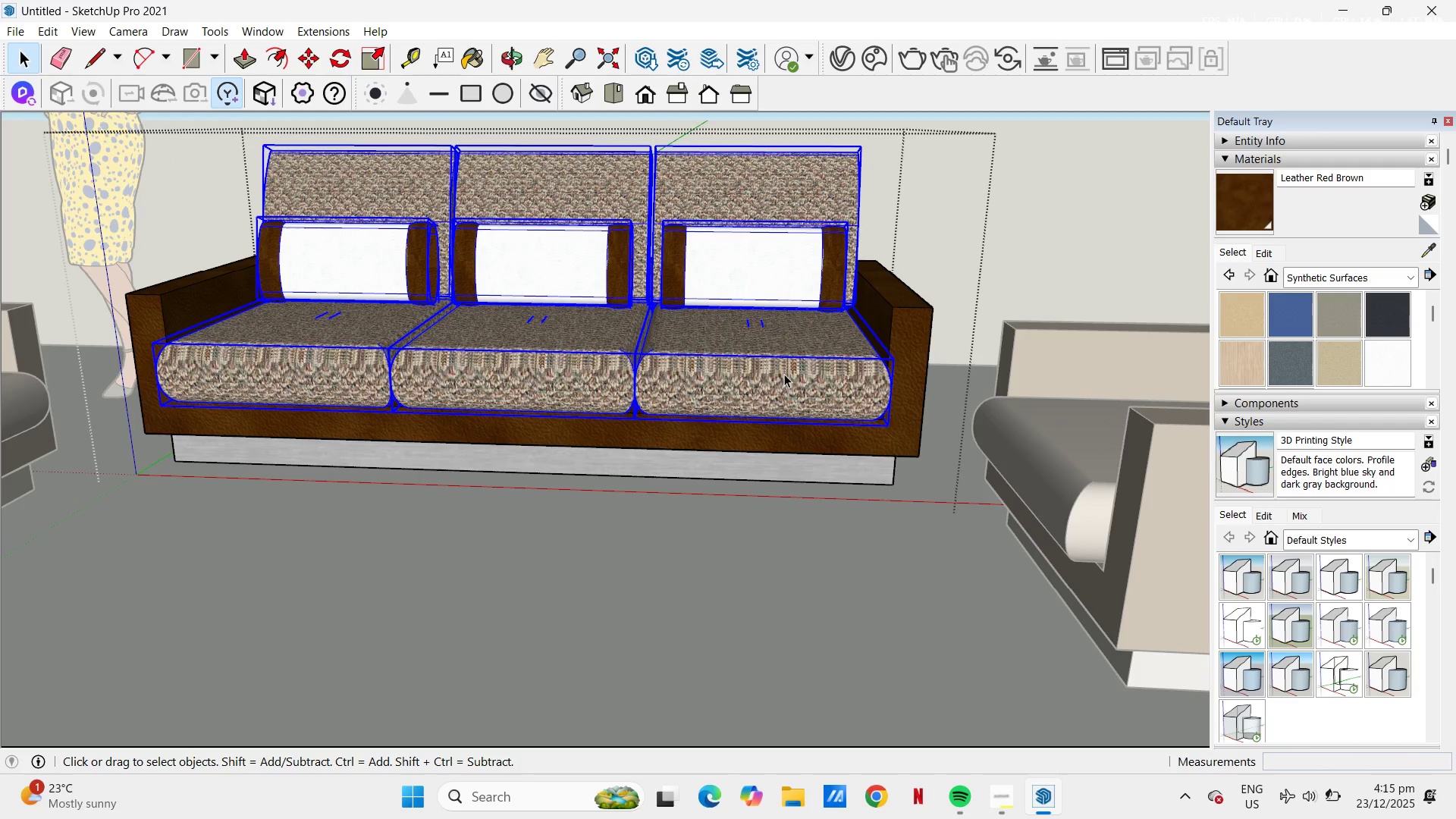 
key(M)
 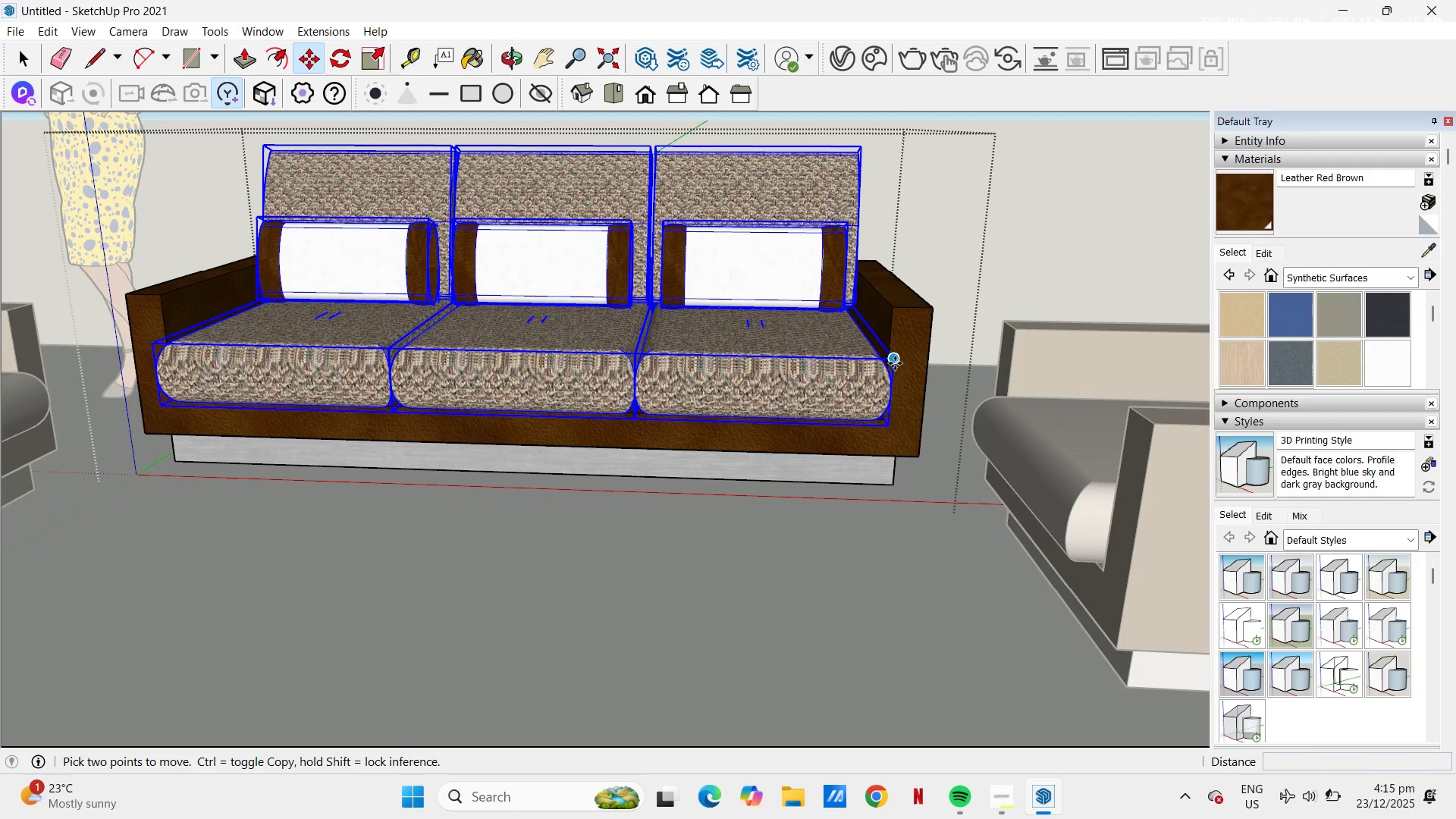 
left_click_drag(start_coordinate=[895, 363], to_coordinate=[895, 359])
 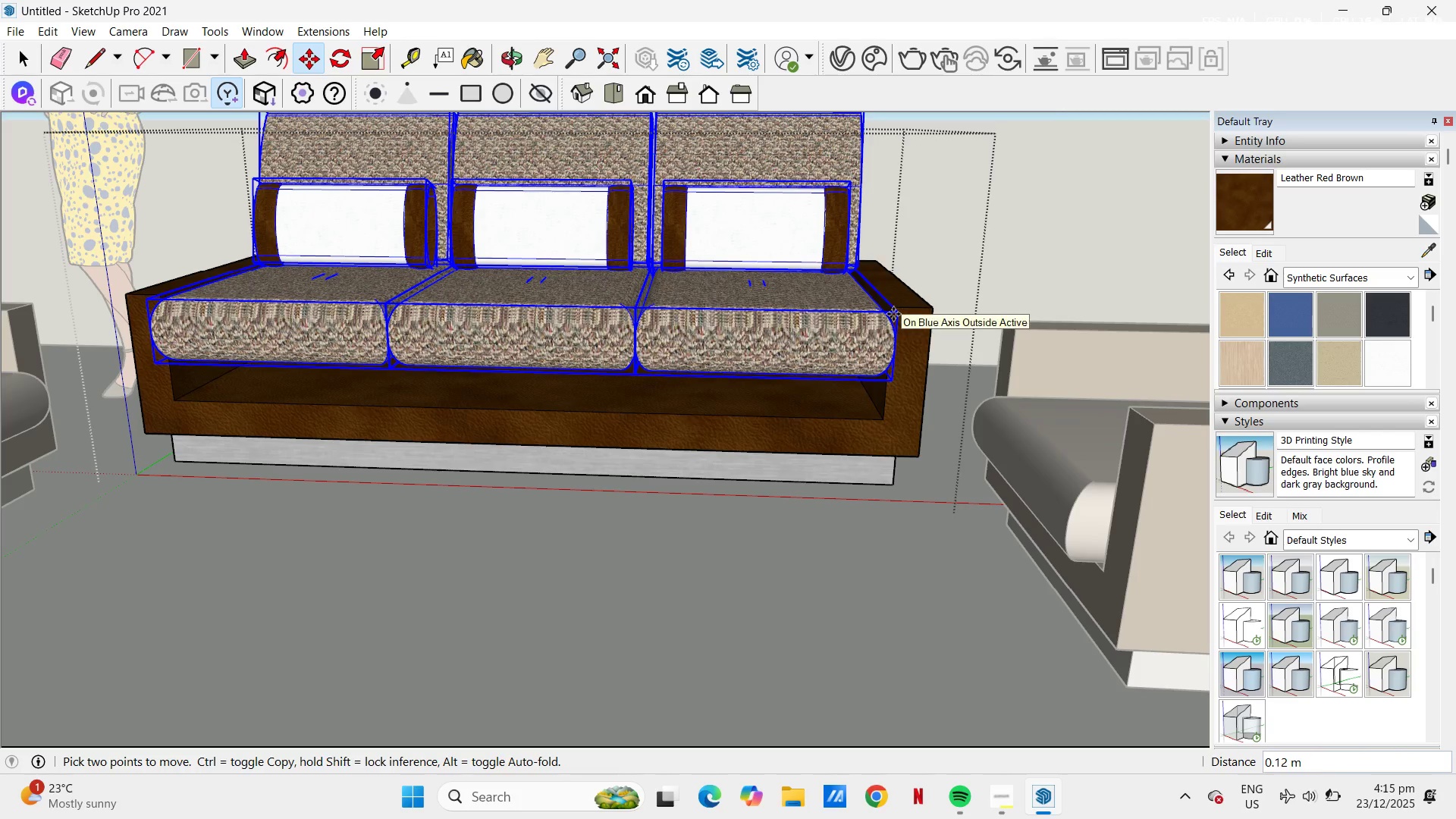 
scroll: coordinate [893, 314], scroll_direction: up, amount: 3.0
 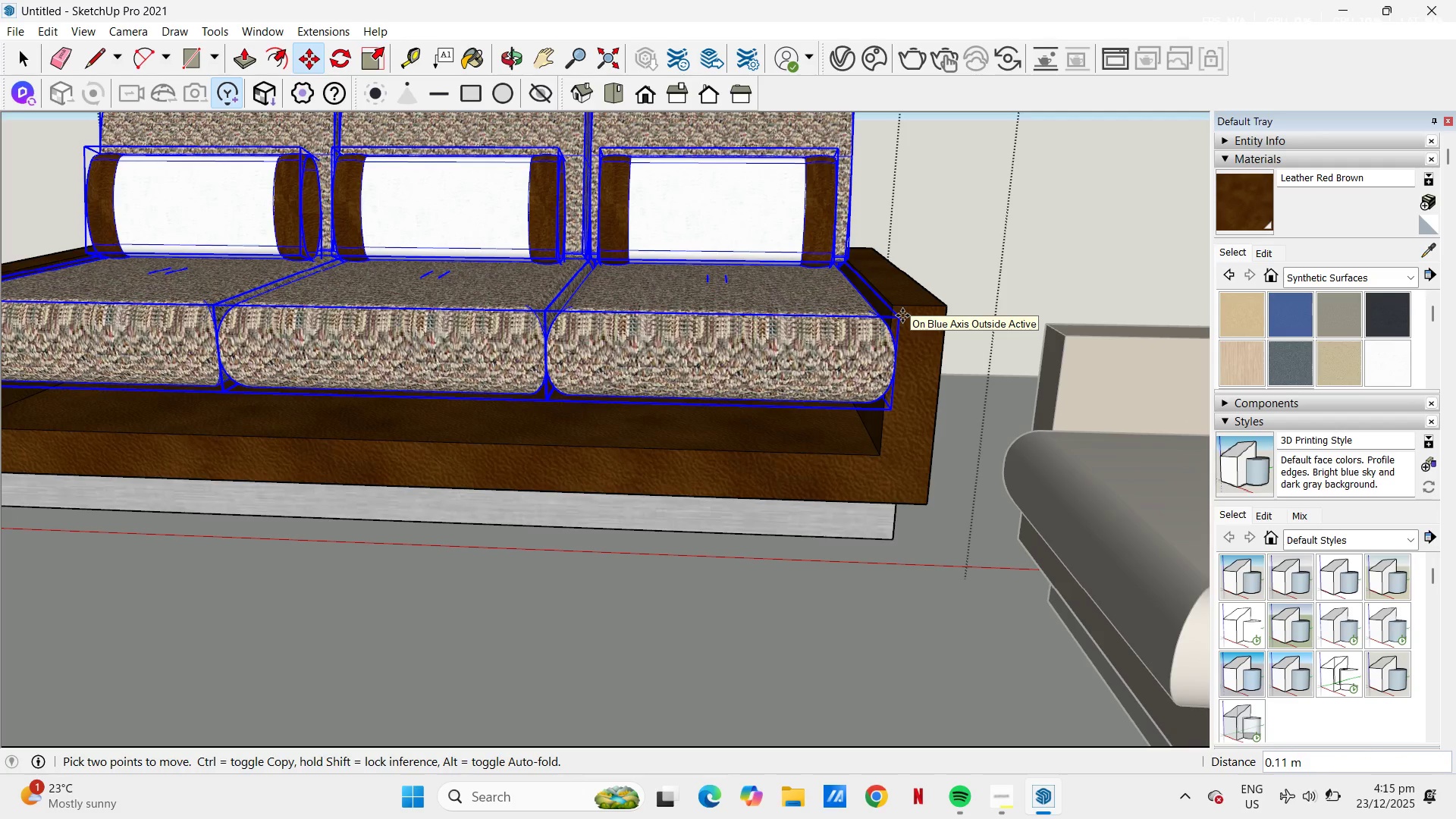 
wait(5.38)
 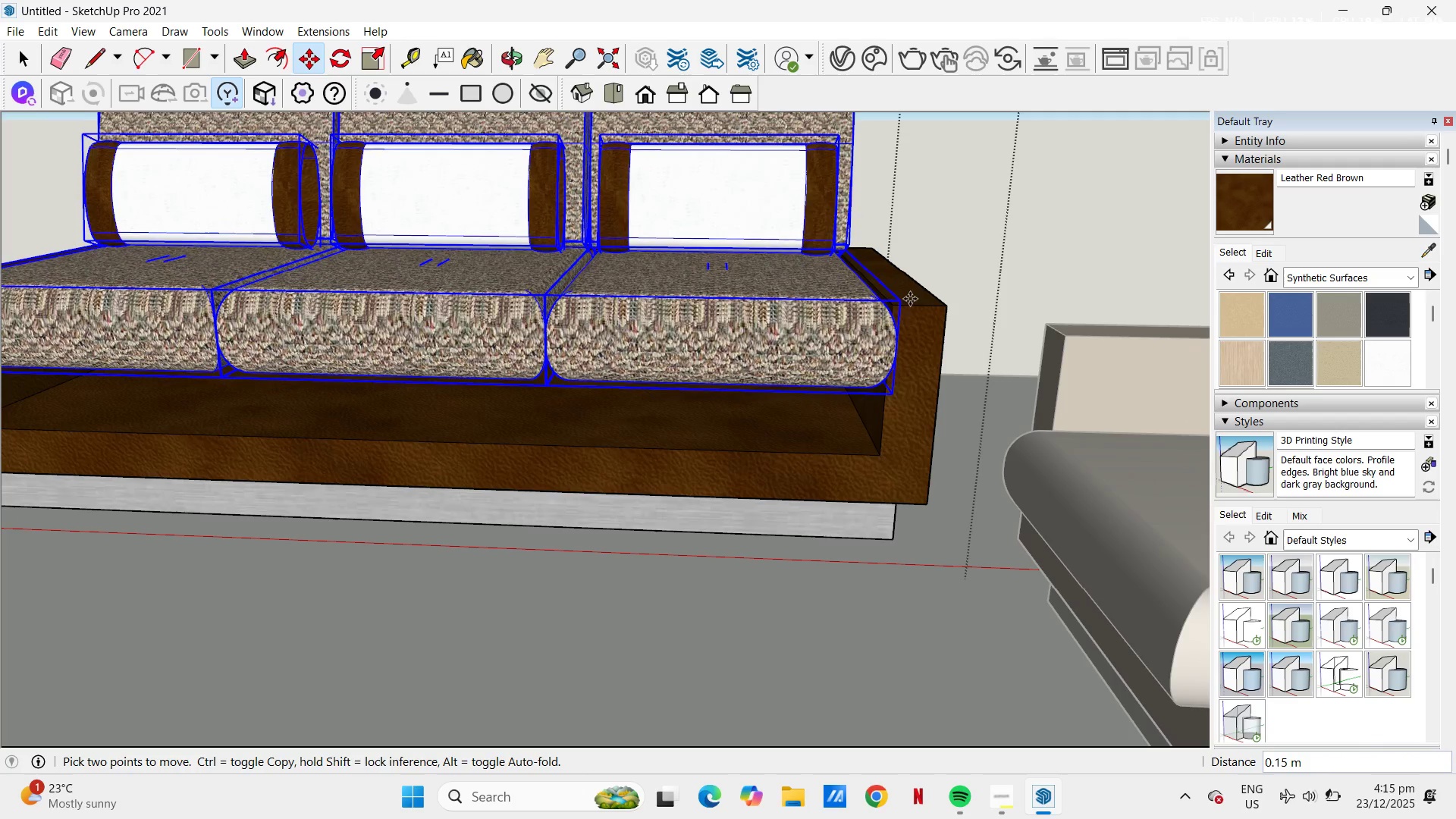 
key(NumpadDecimal)
 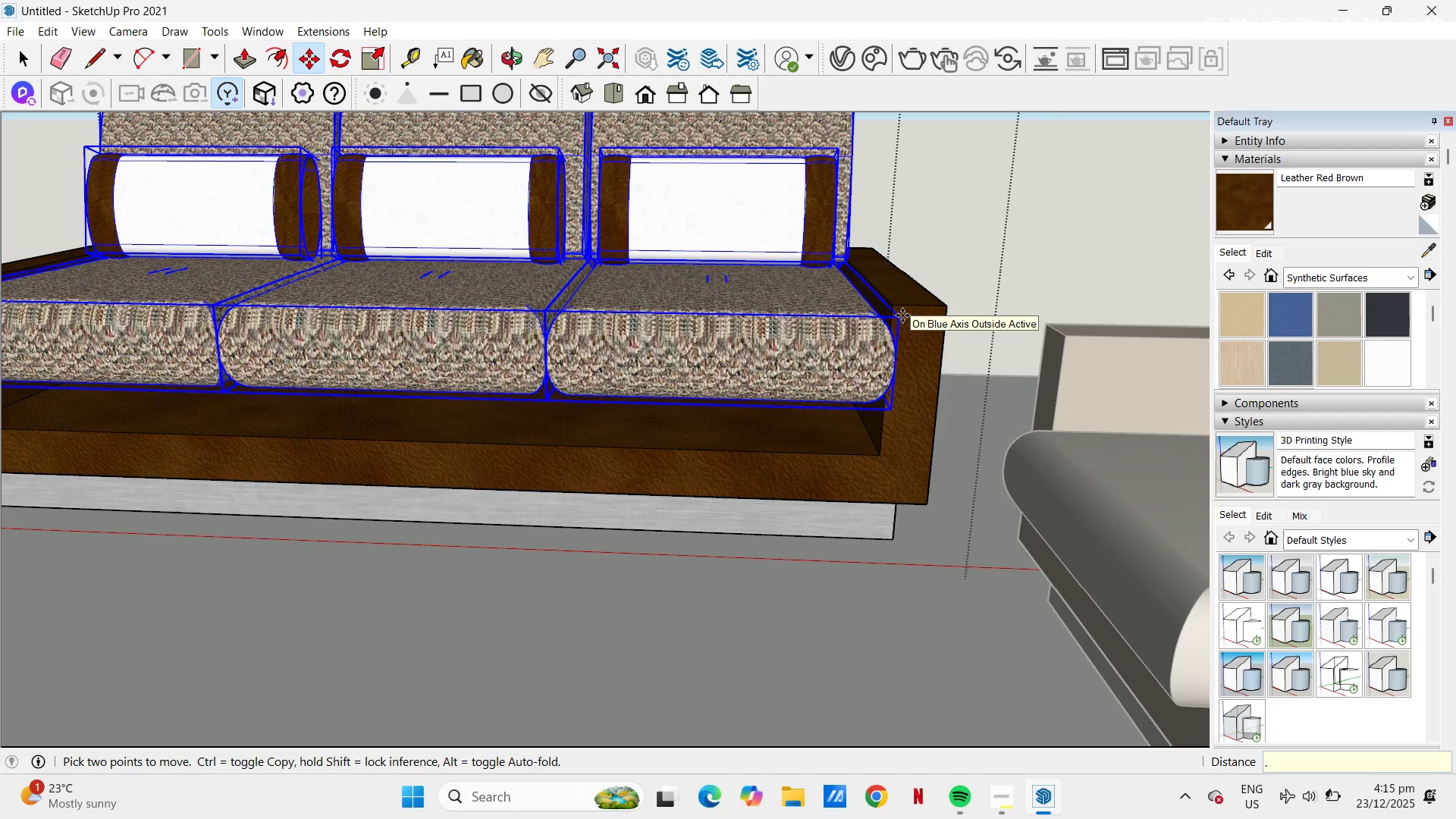 
key(Numpad0)
 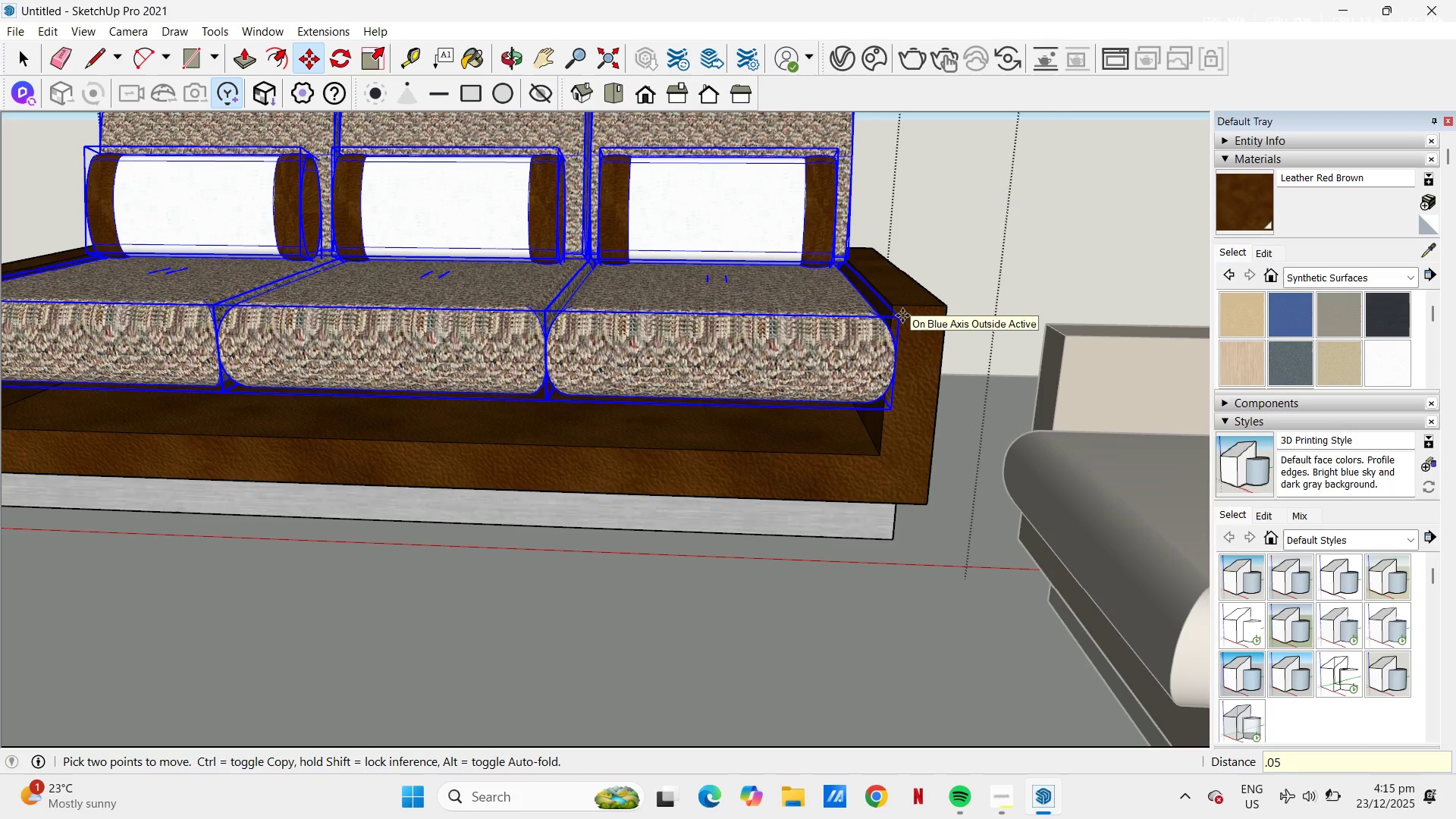 
key(Numpad5)
 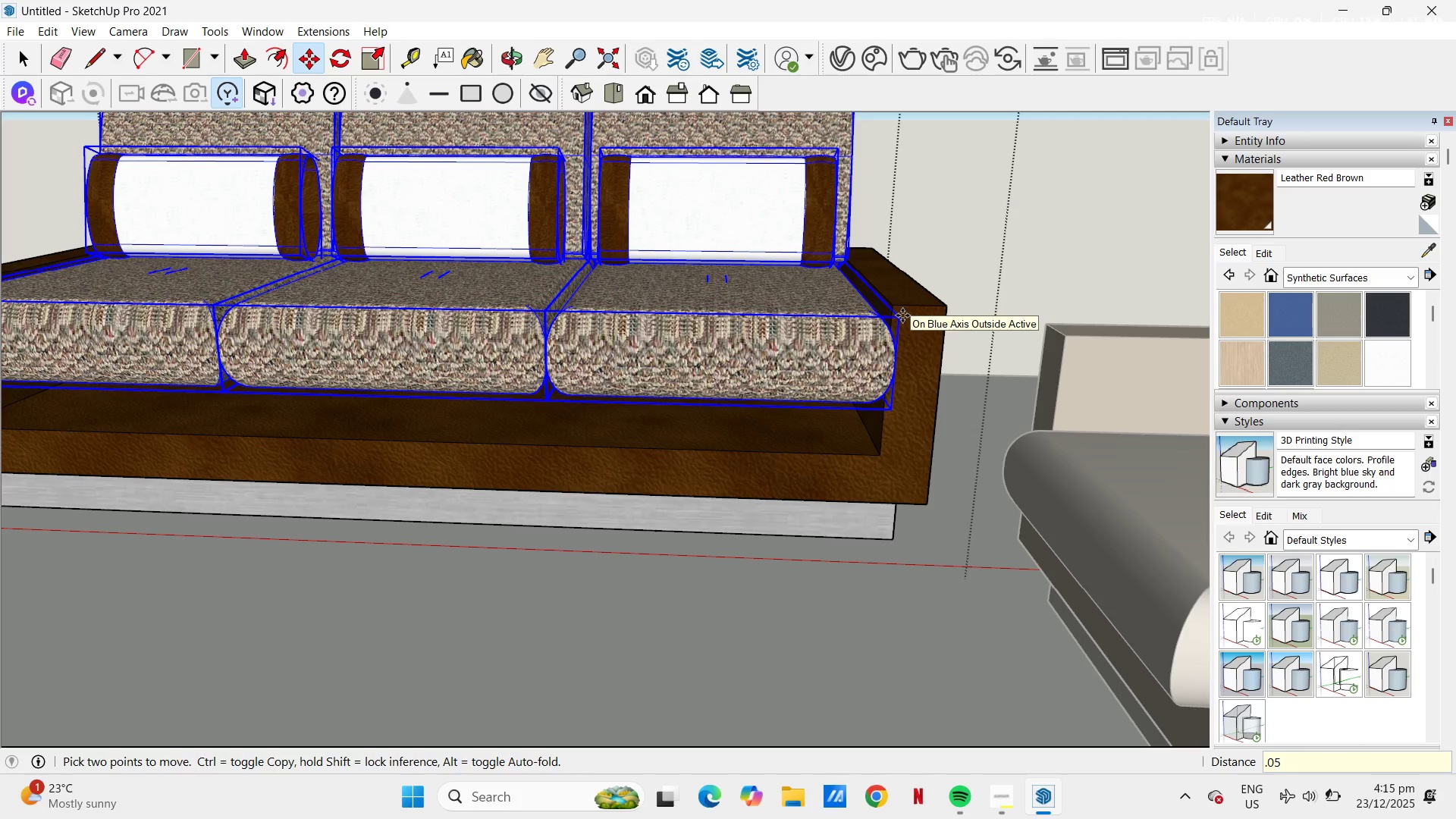 
key(NumpadEnter)
 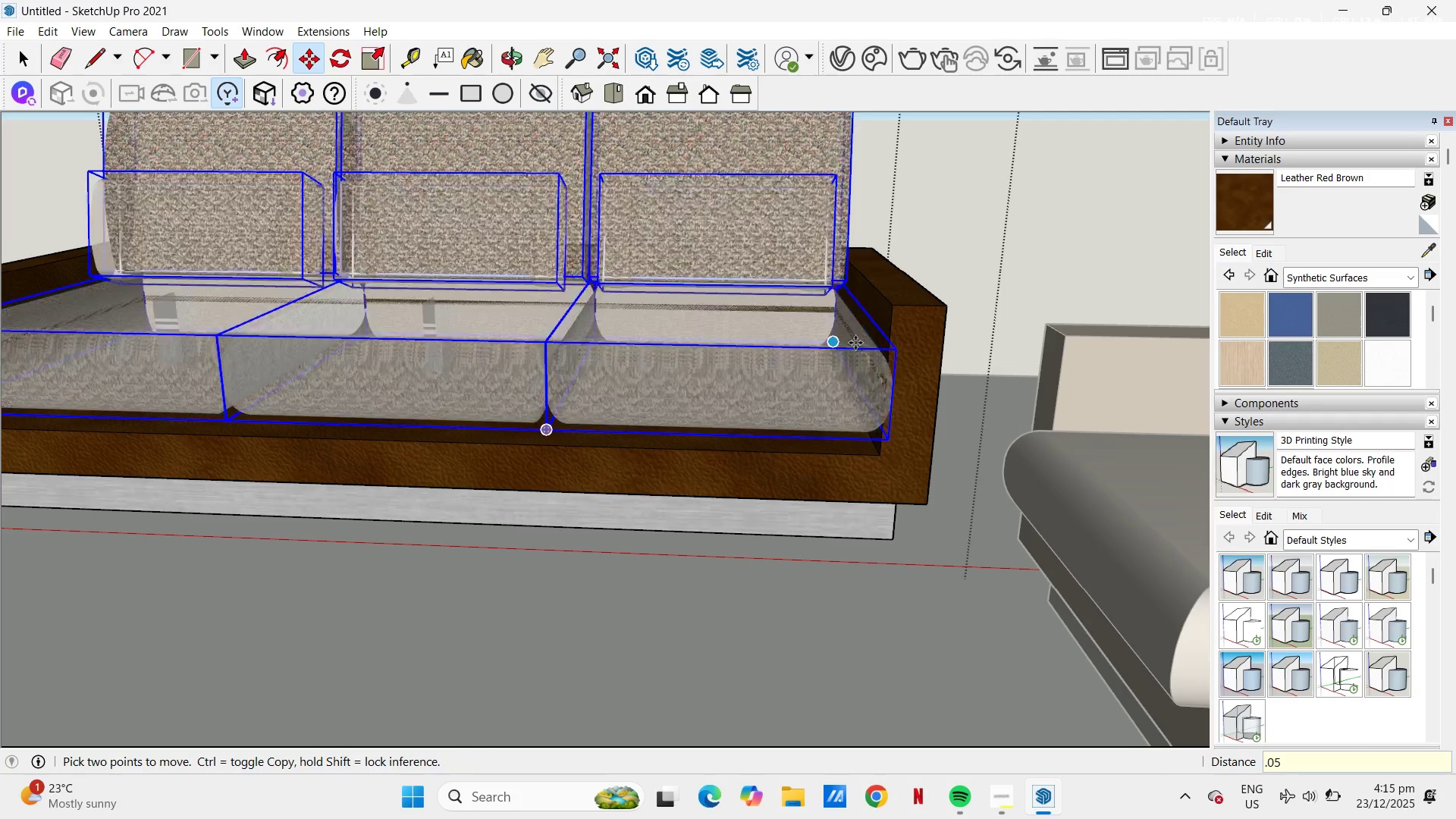 
key(Space)
 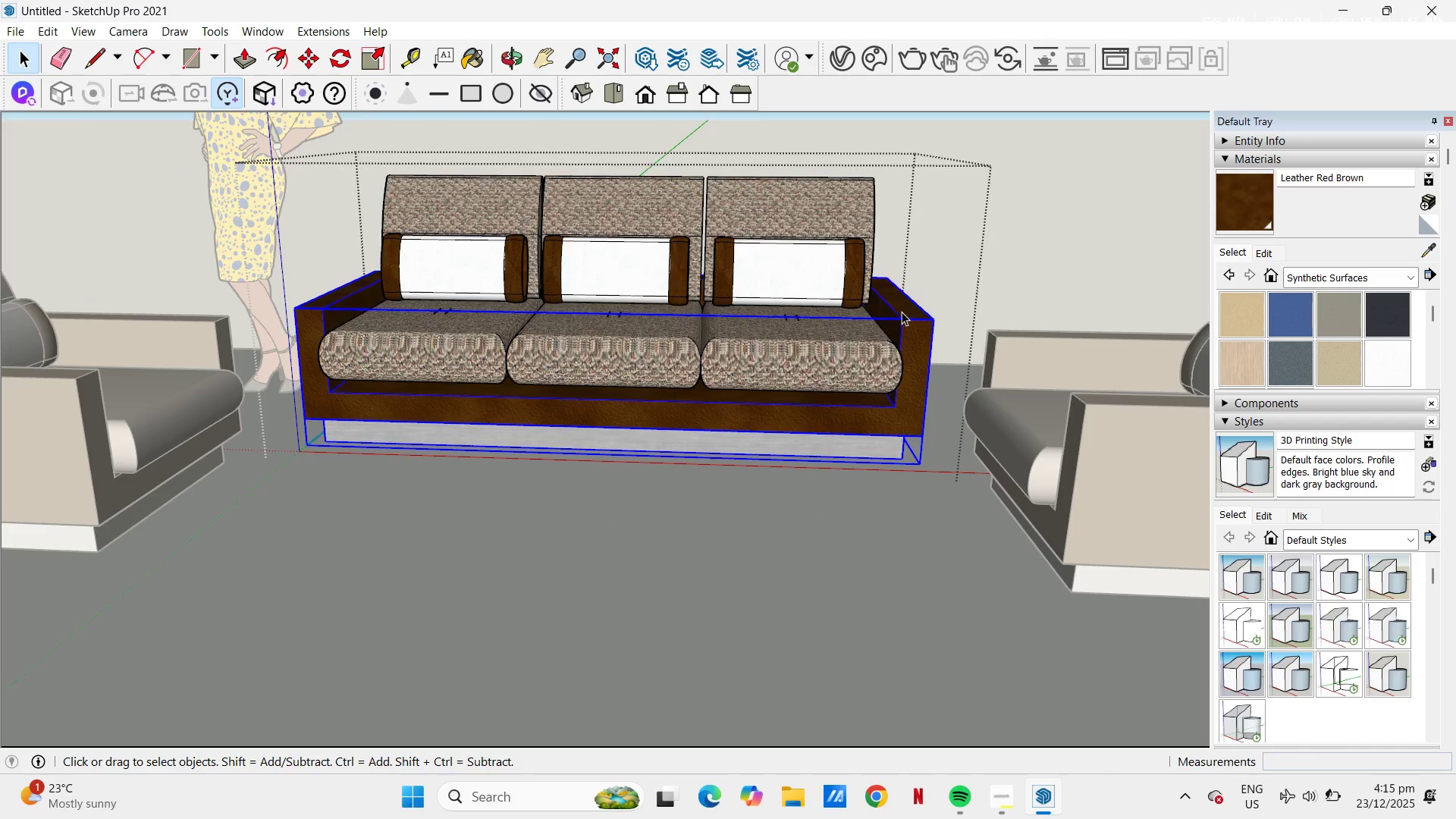 
scroll: coordinate [916, 339], scroll_direction: down, amount: 6.0
 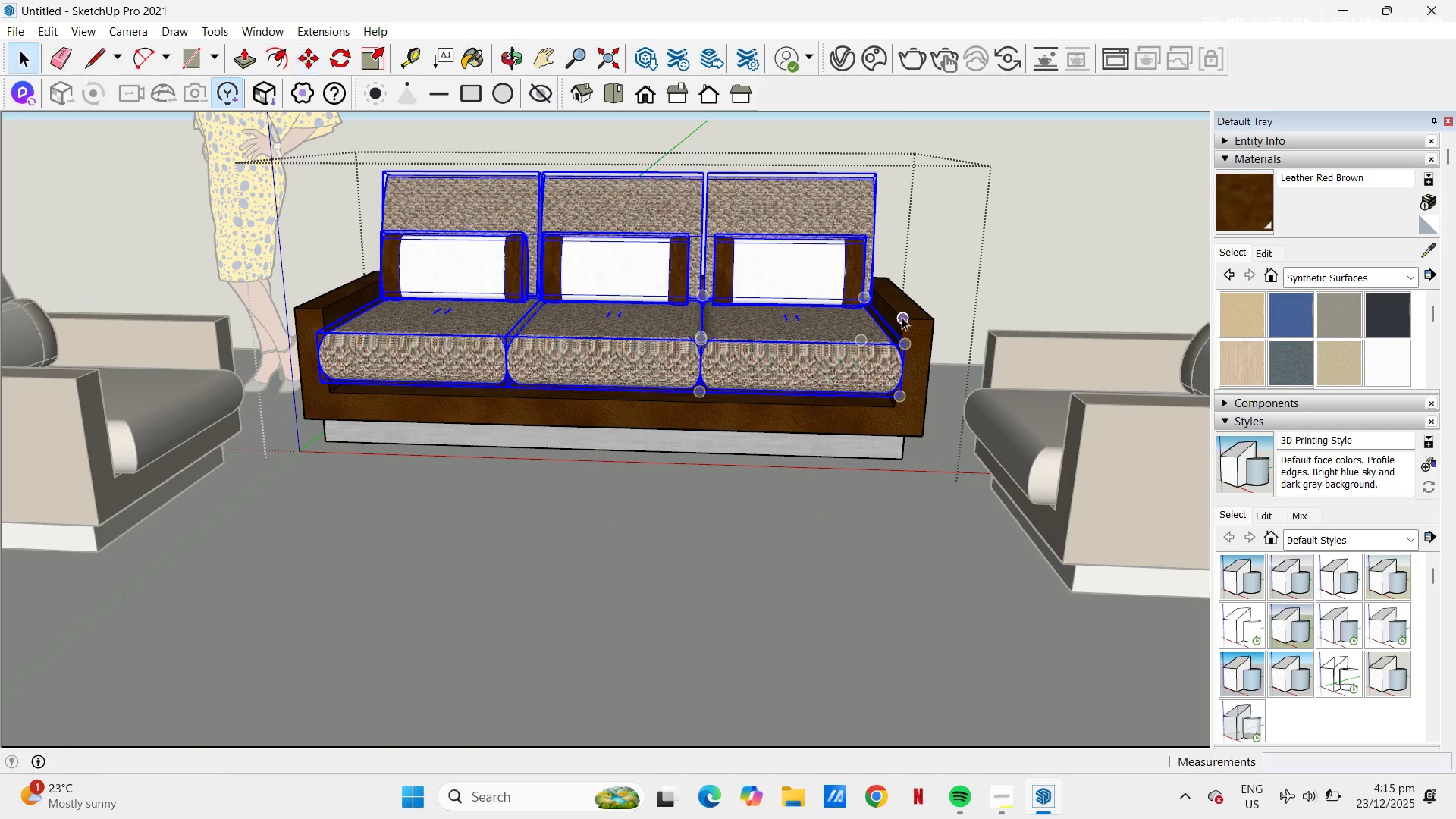 
double_click([902, 312])
 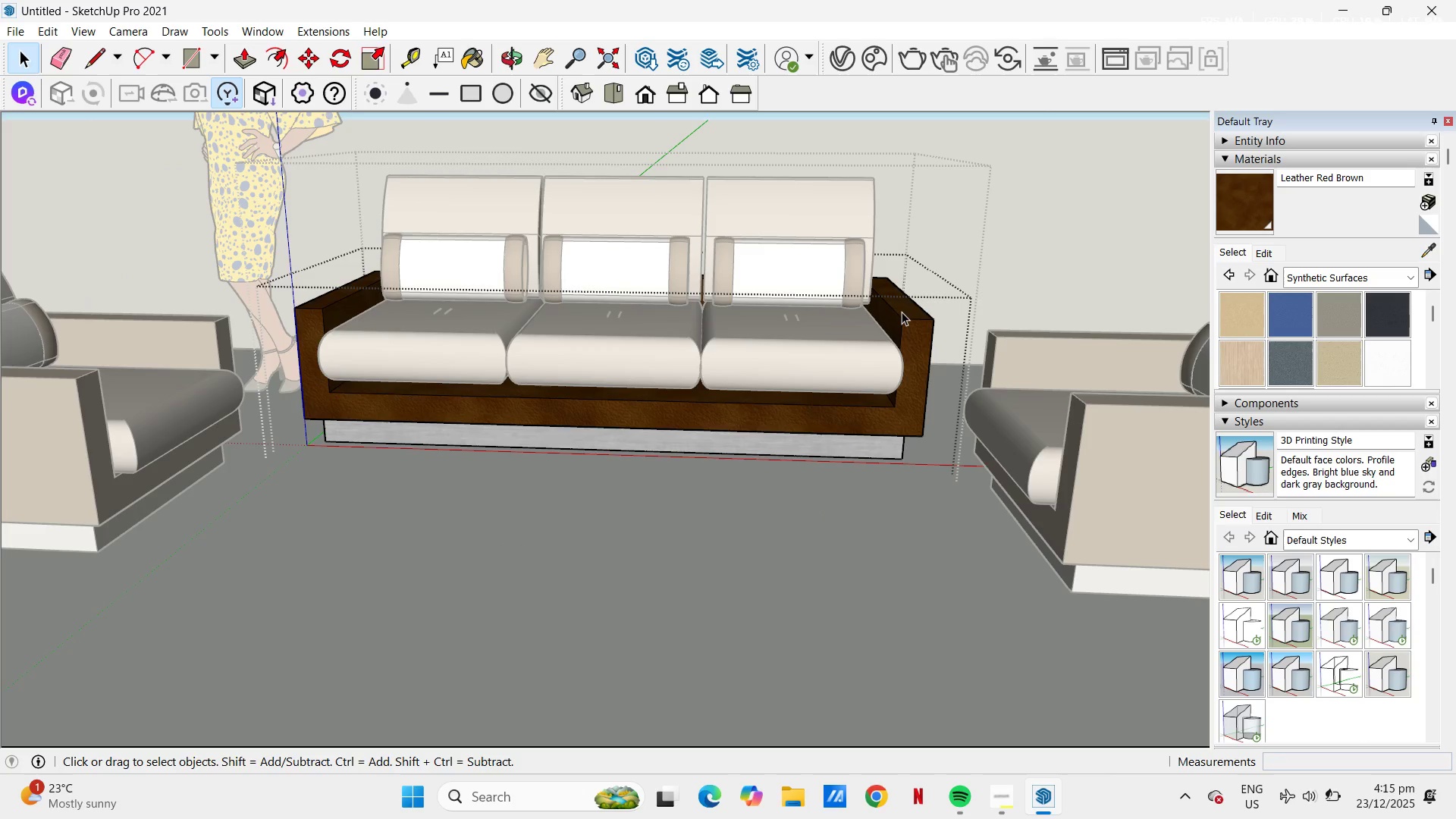 
triple_click([902, 312])
 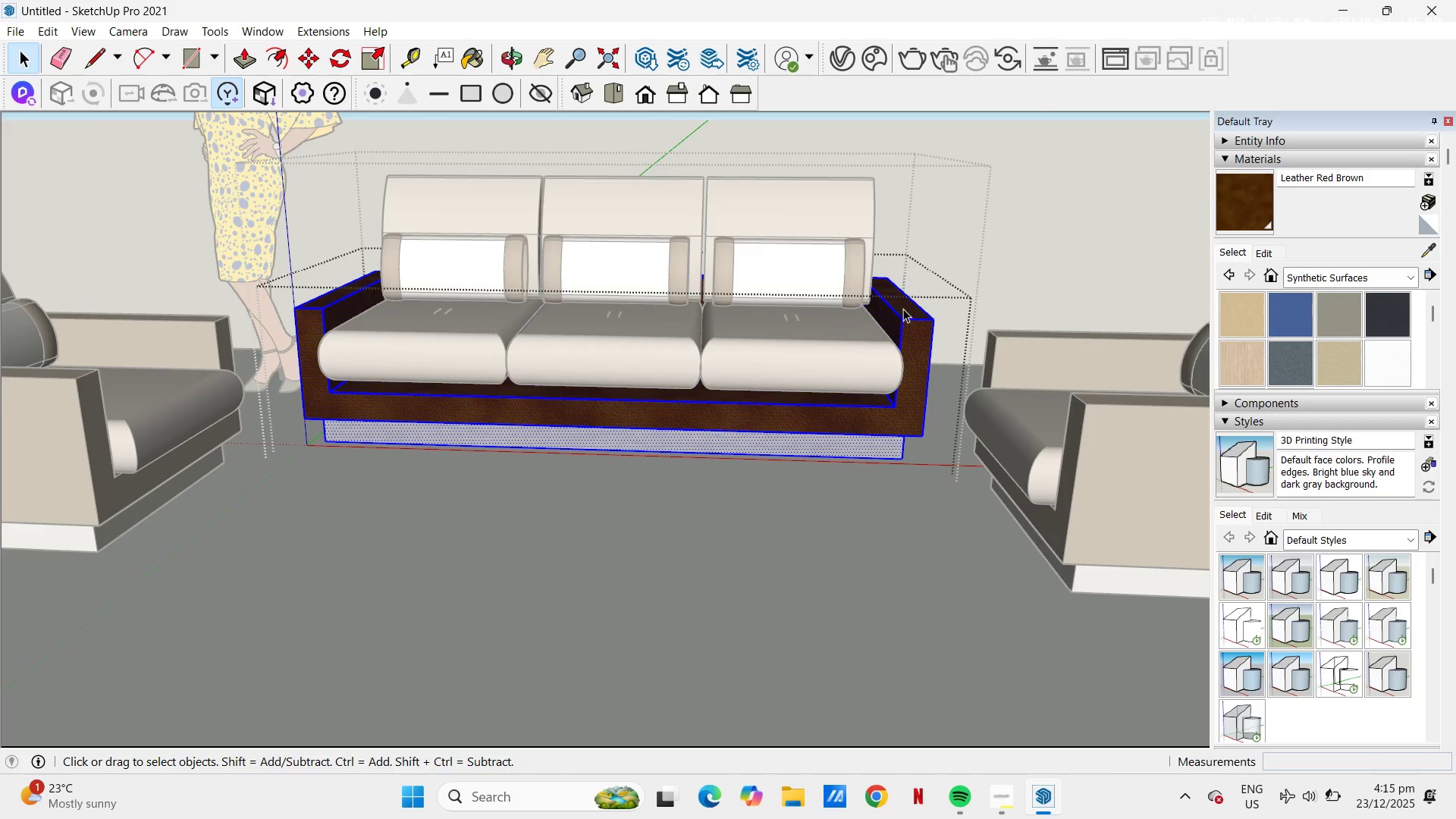 
left_click([903, 309])
 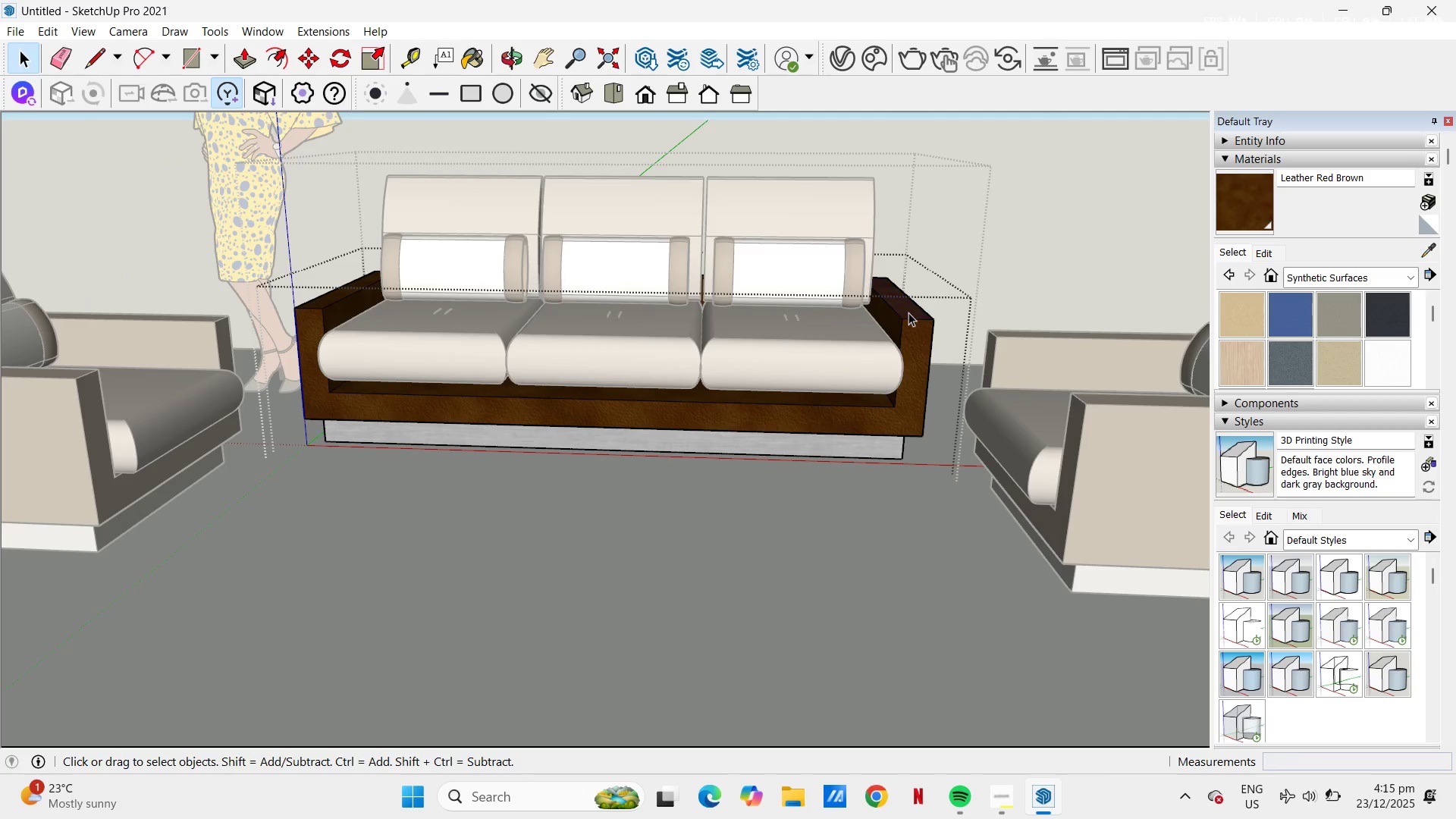 
key(P)
 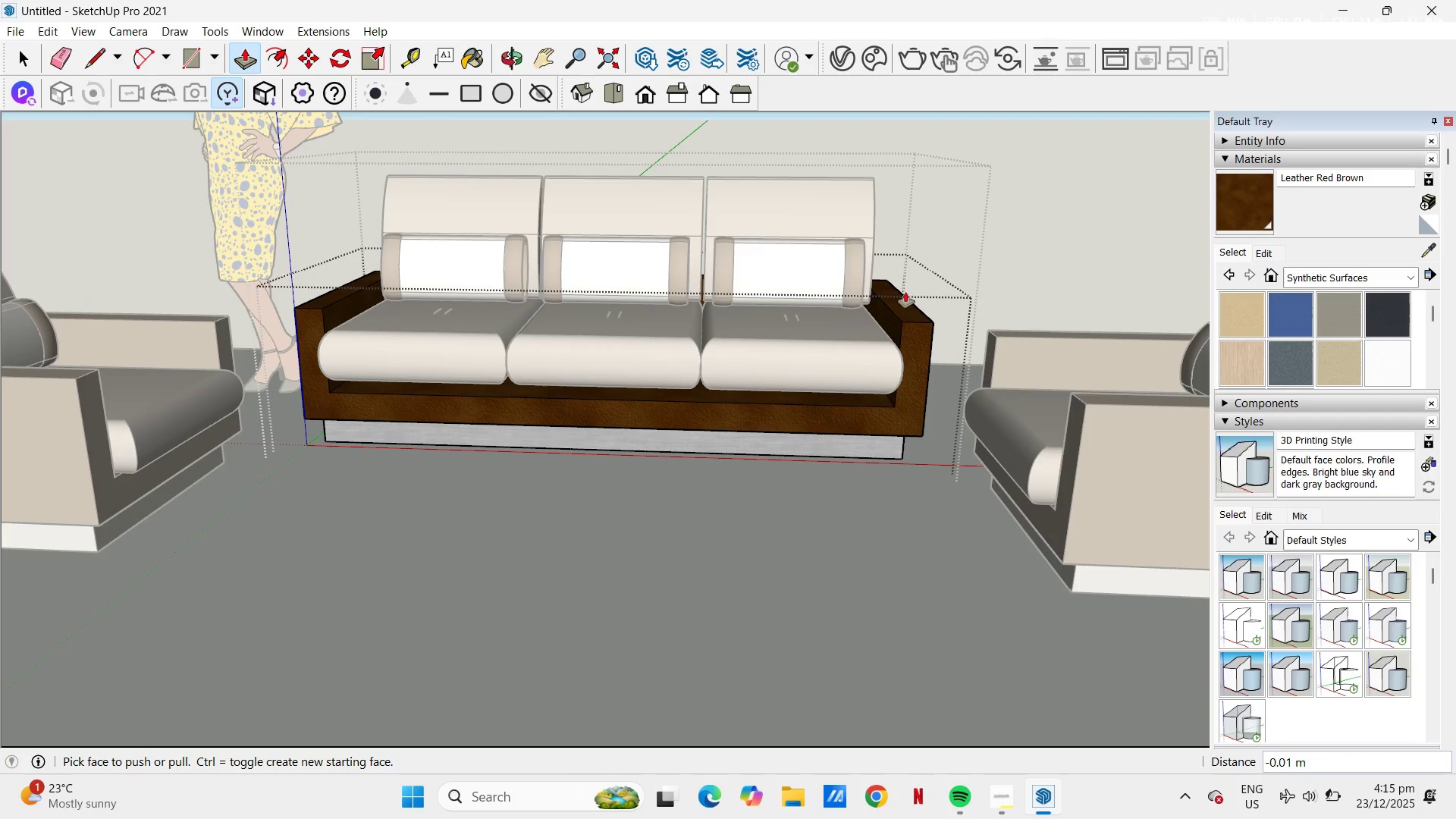 
key(Control+Z)
 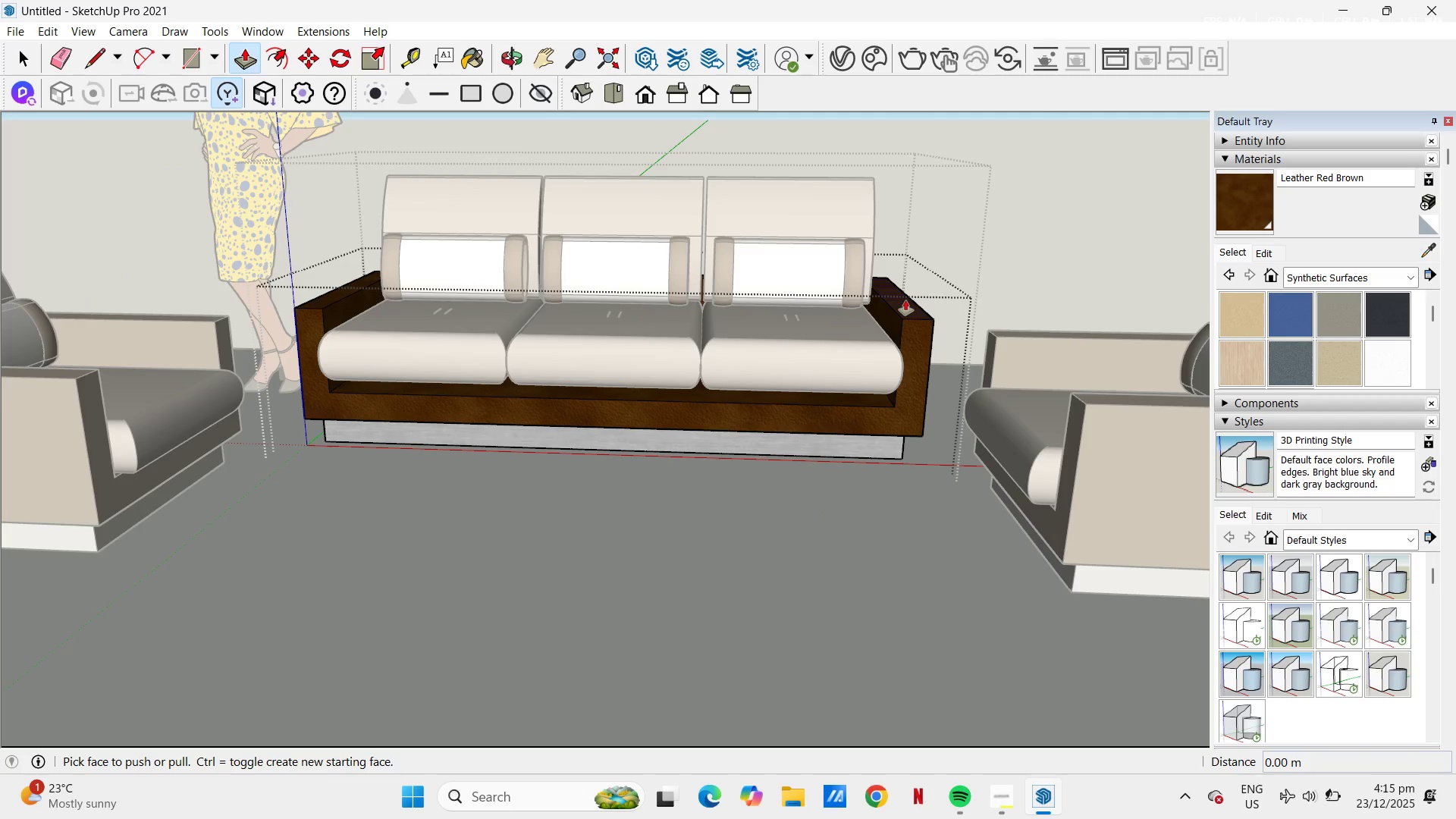 
left_click([905, 303])
 